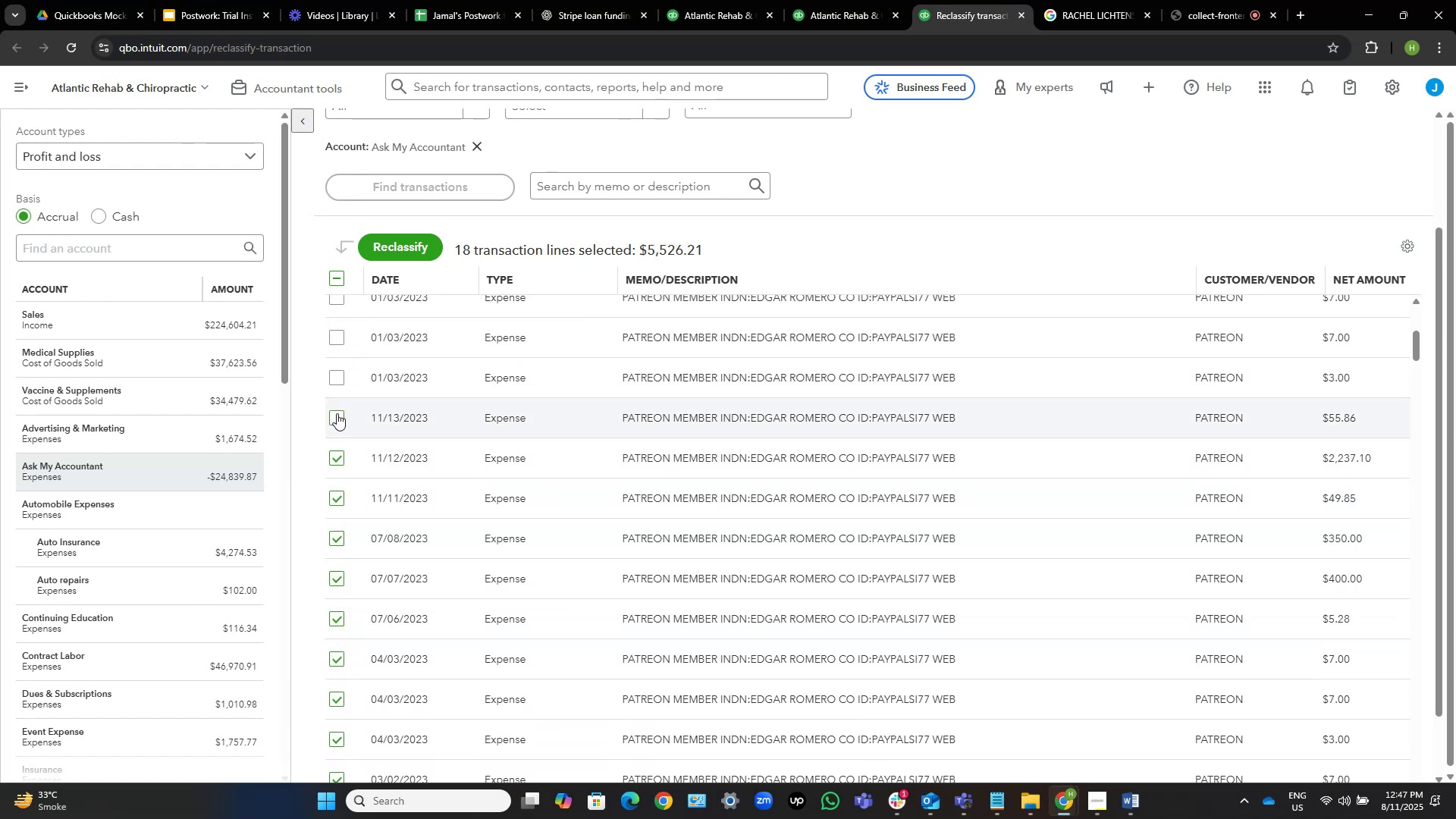 
left_click([337, 413])
 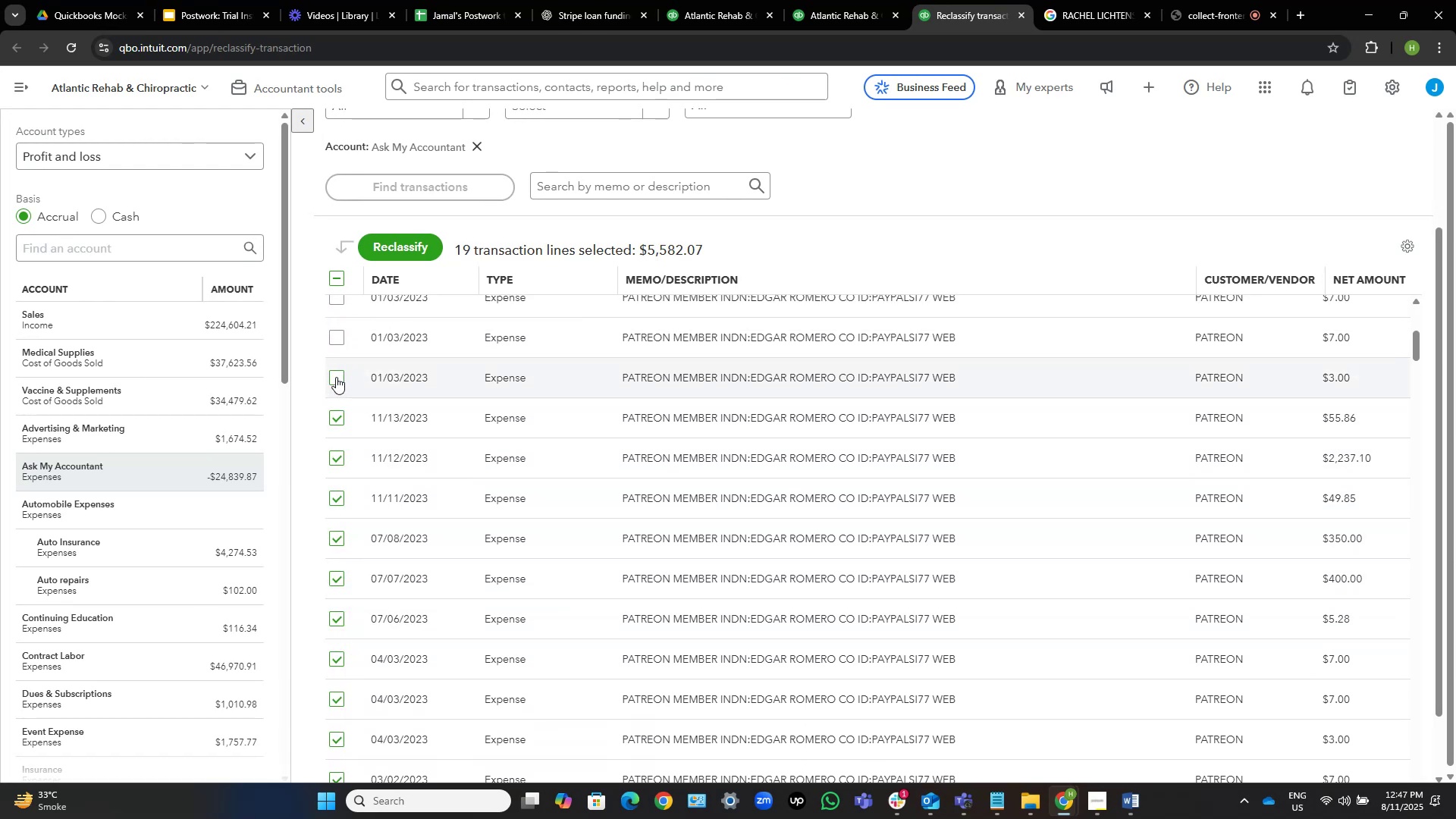 
left_click([337, 377])
 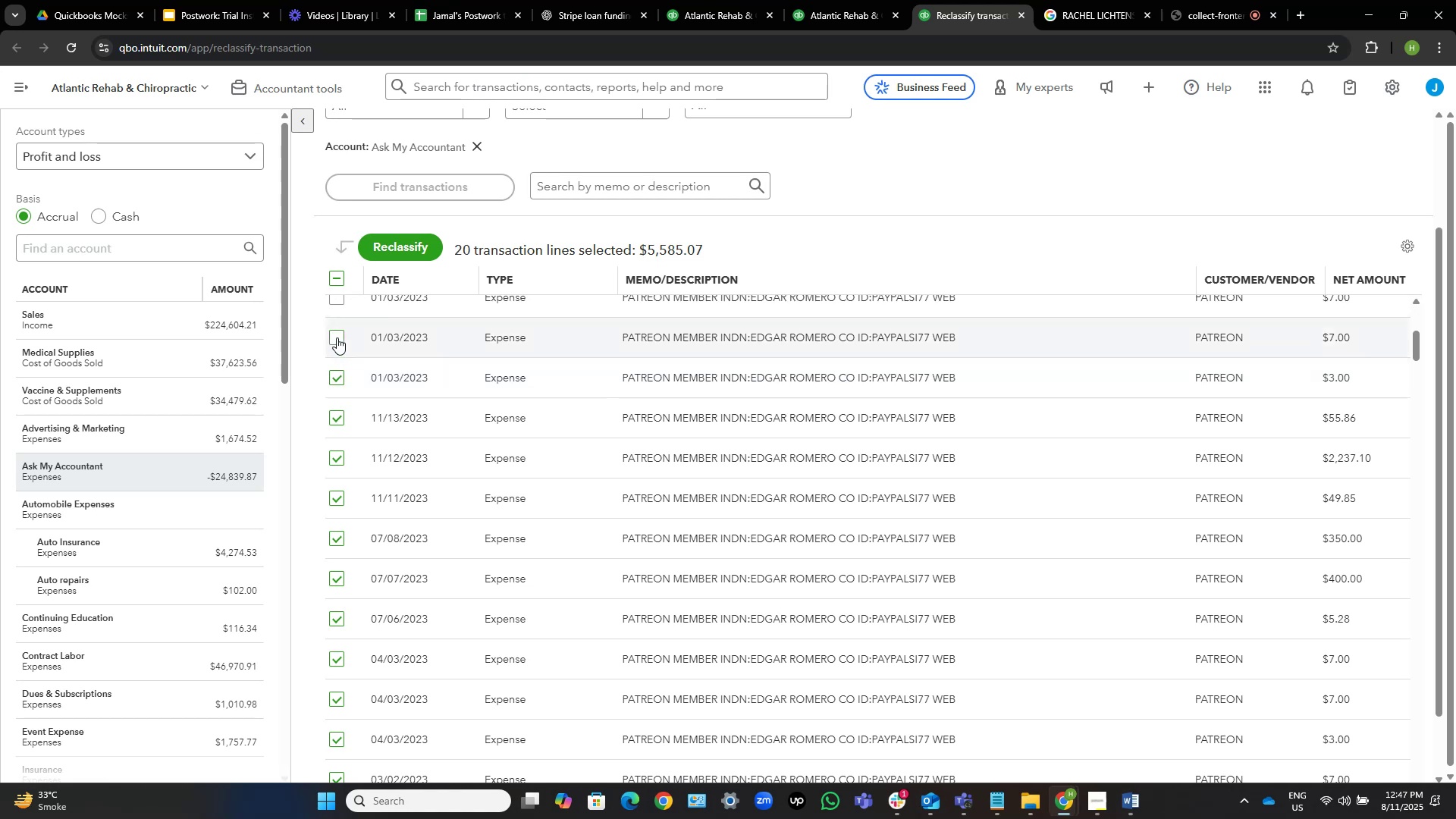 
left_click([337, 337])
 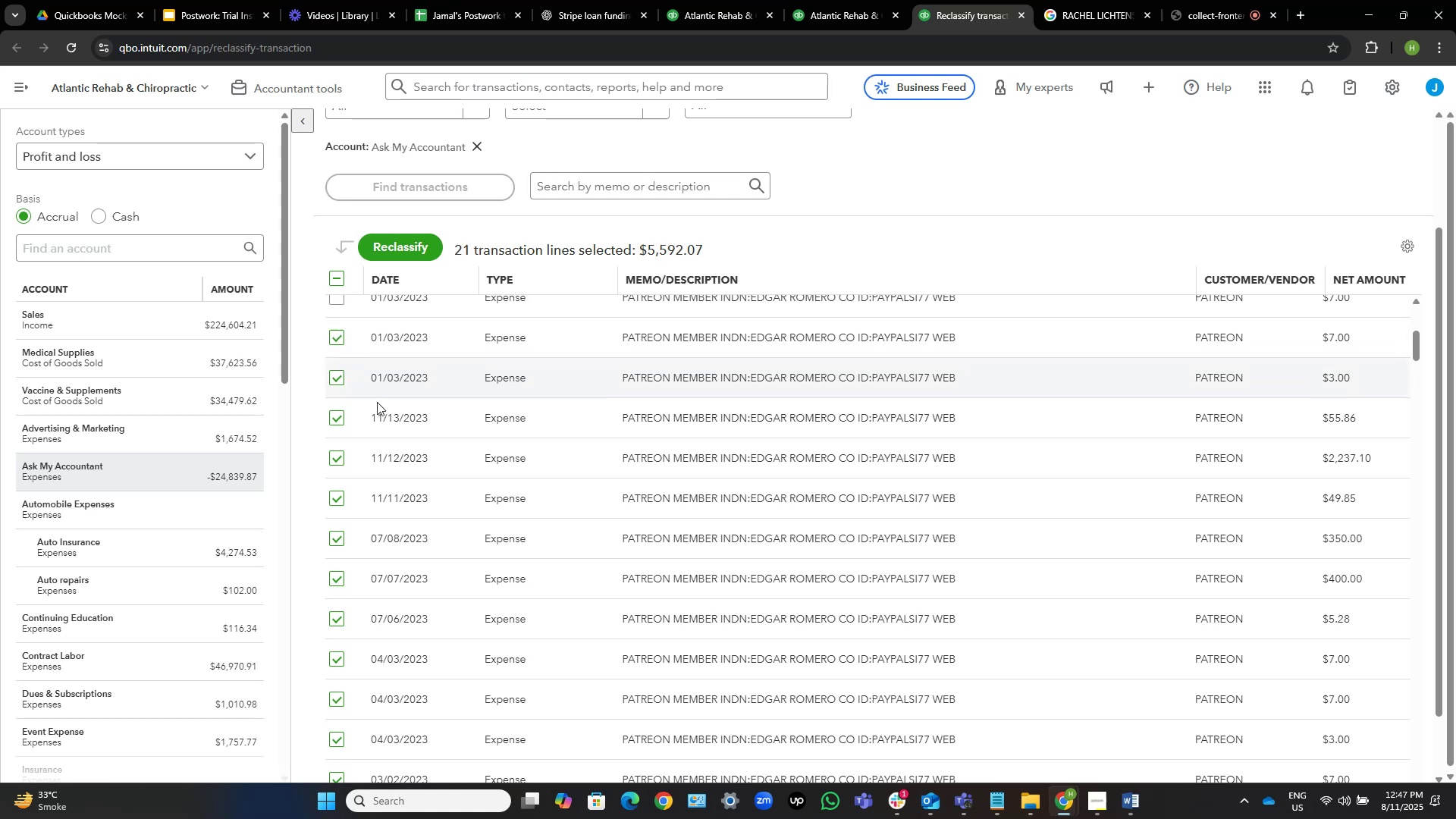 
scroll: coordinate [446, 505], scroll_direction: up, amount: 2.0
 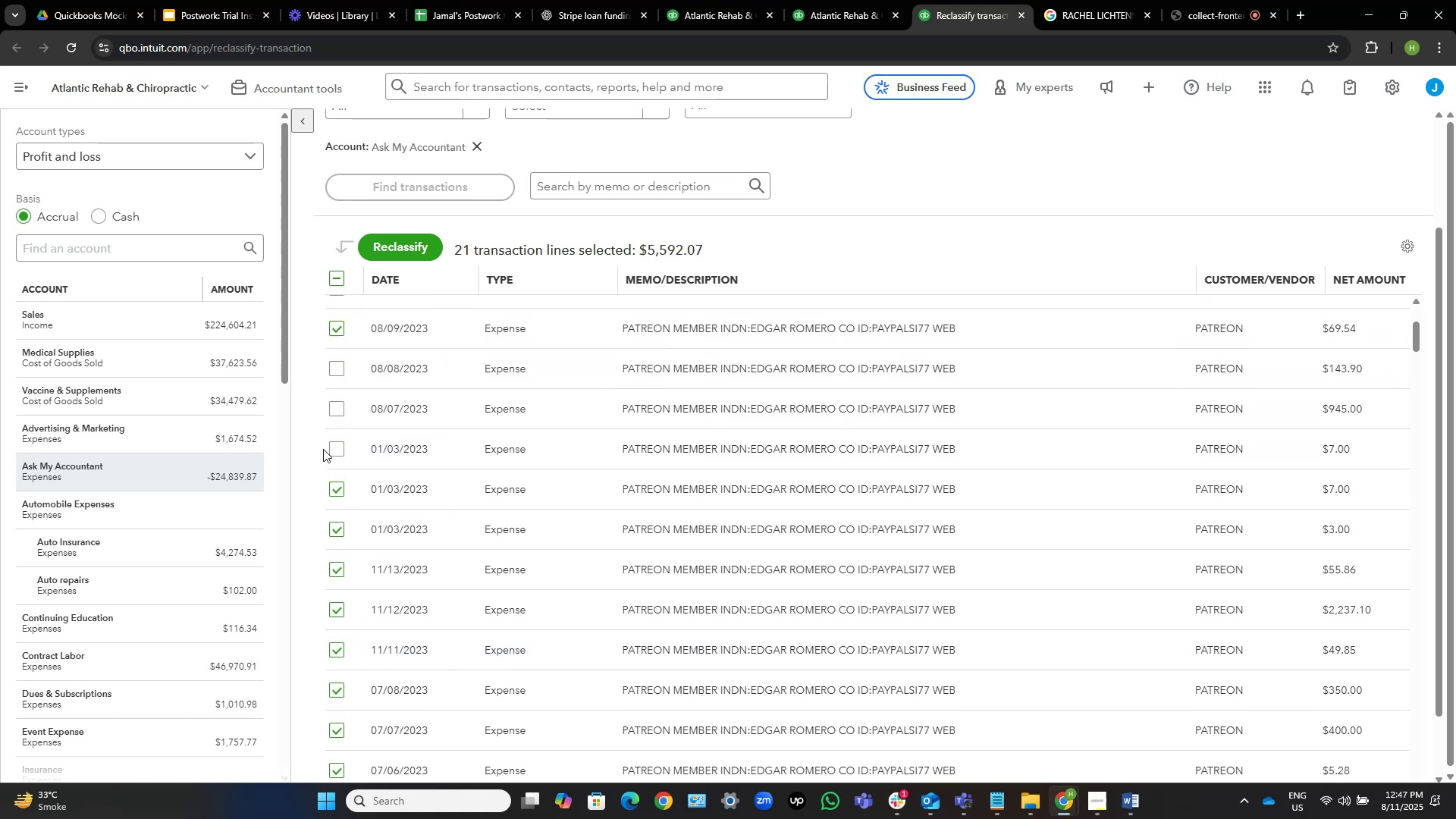 
left_click([340, 447])
 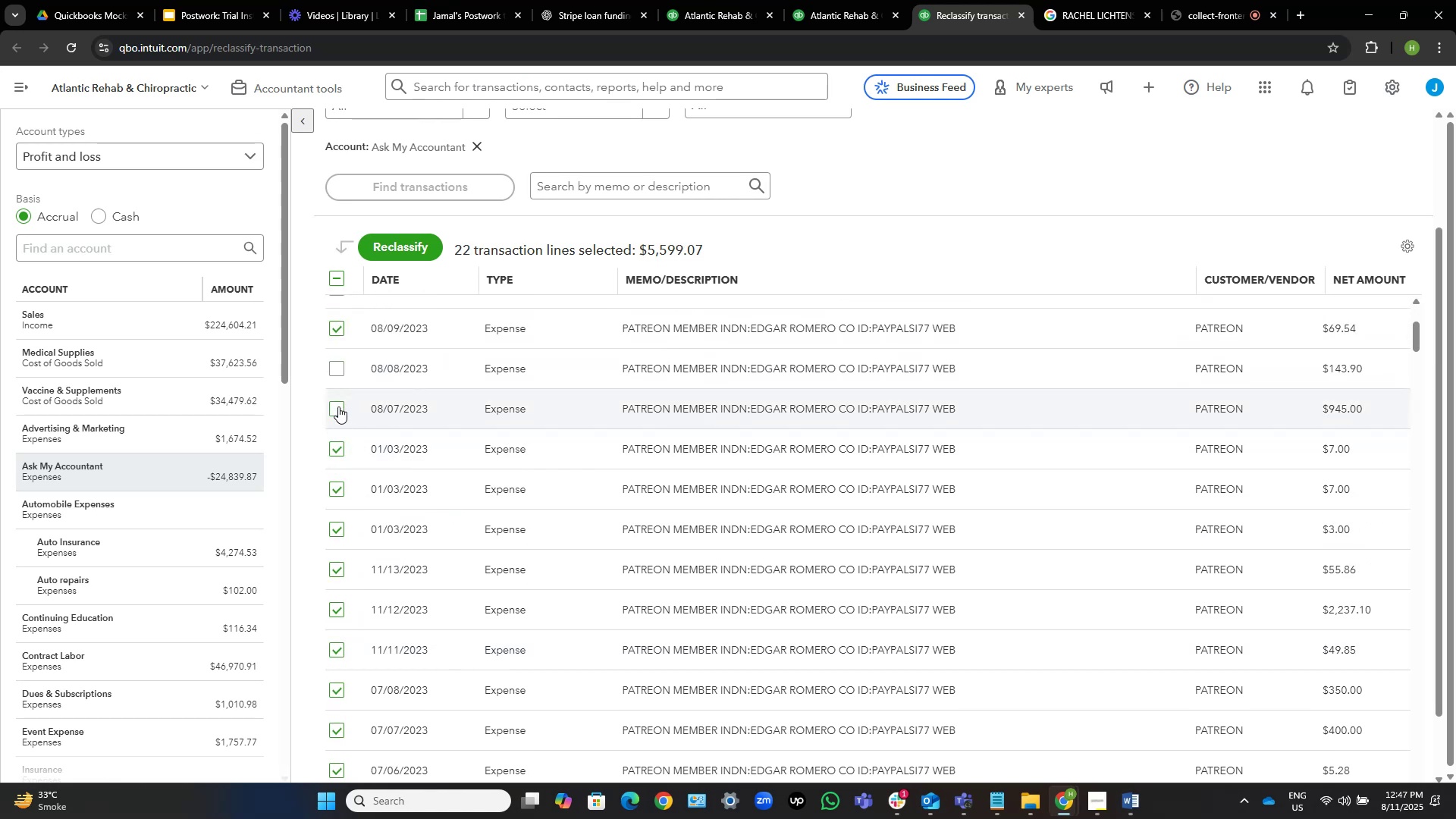 
left_click([338, 406])
 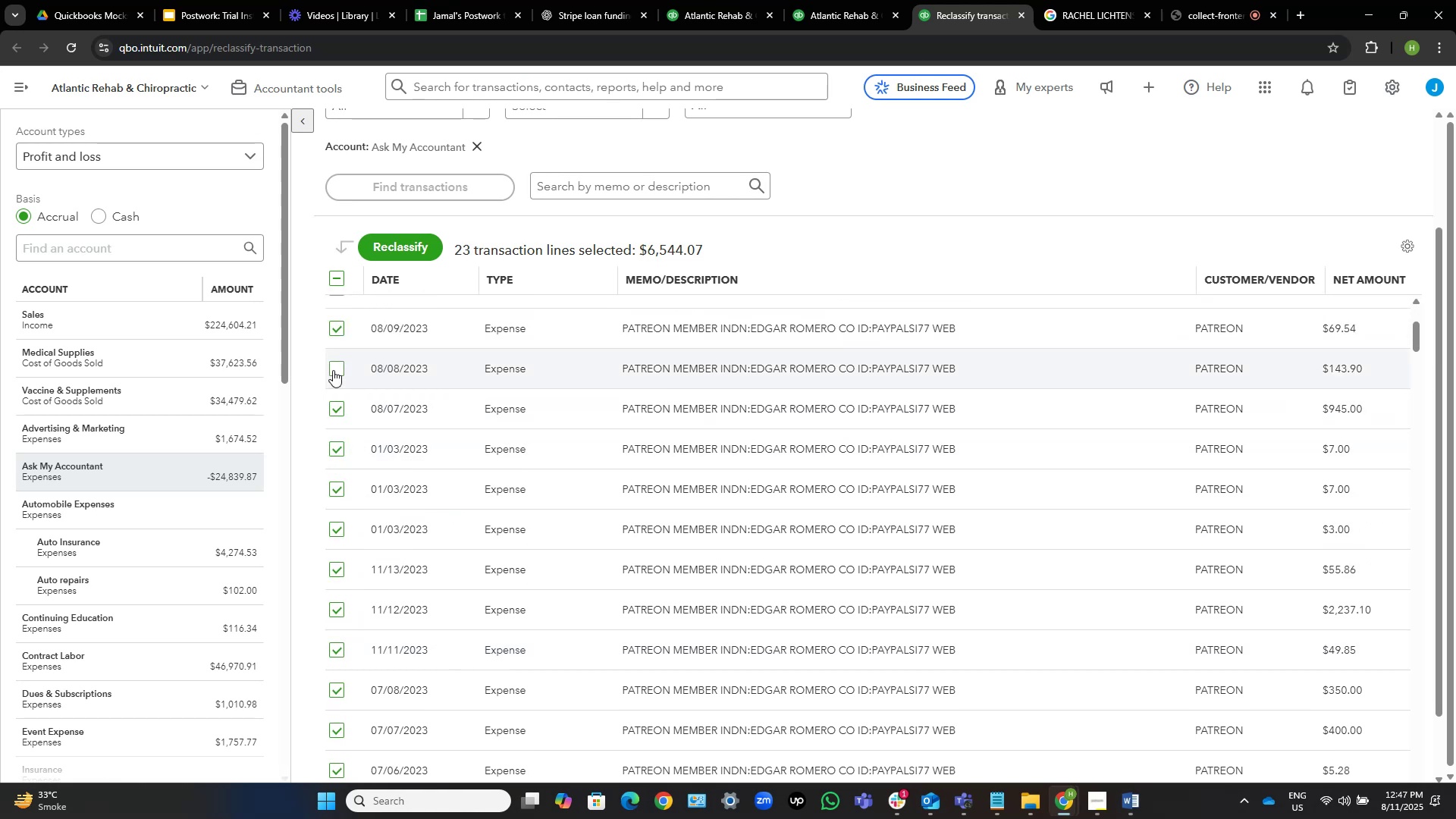 
left_click([333, 370])
 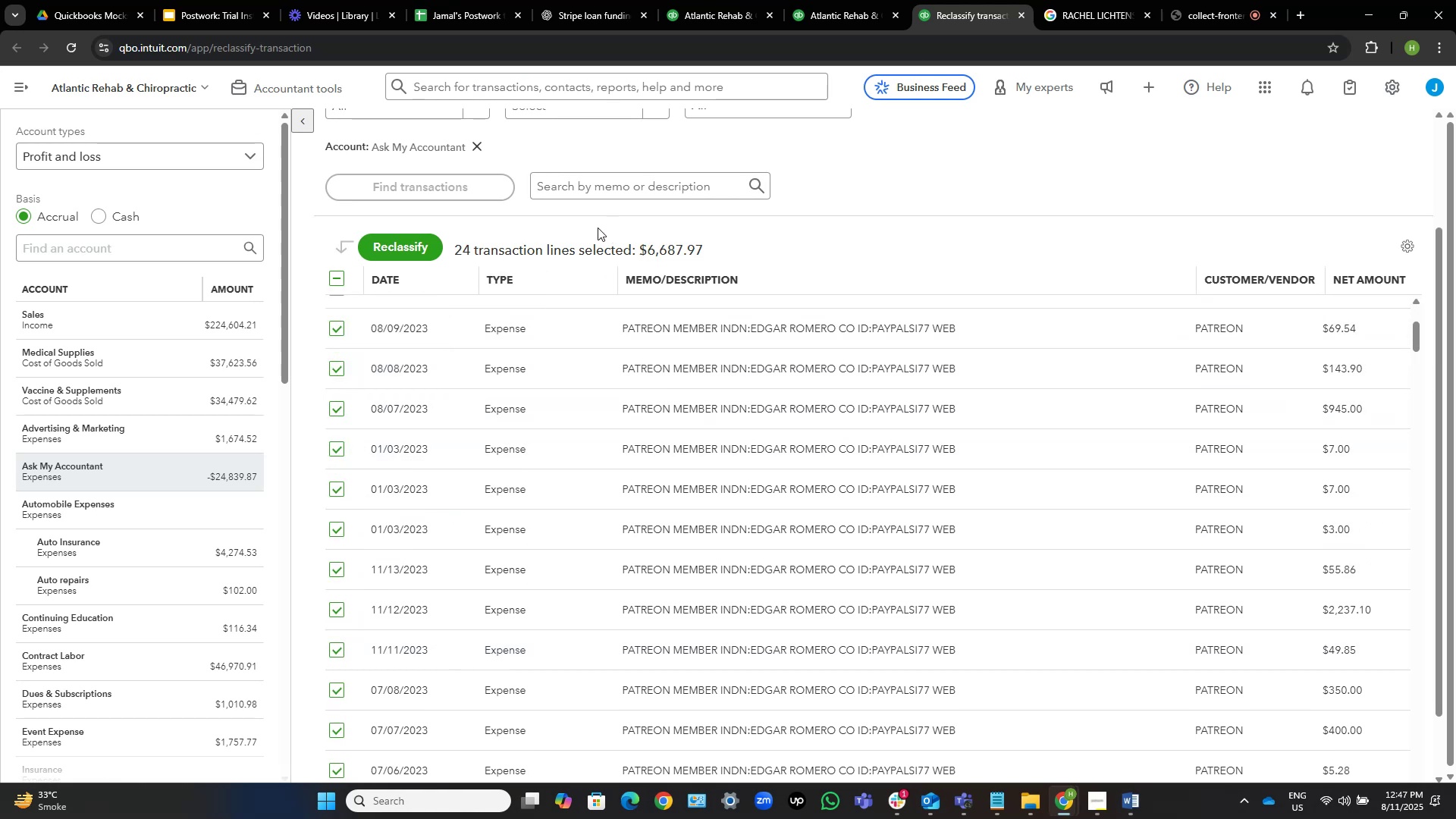 
scroll: coordinate [579, 380], scroll_direction: up, amount: 1.0
 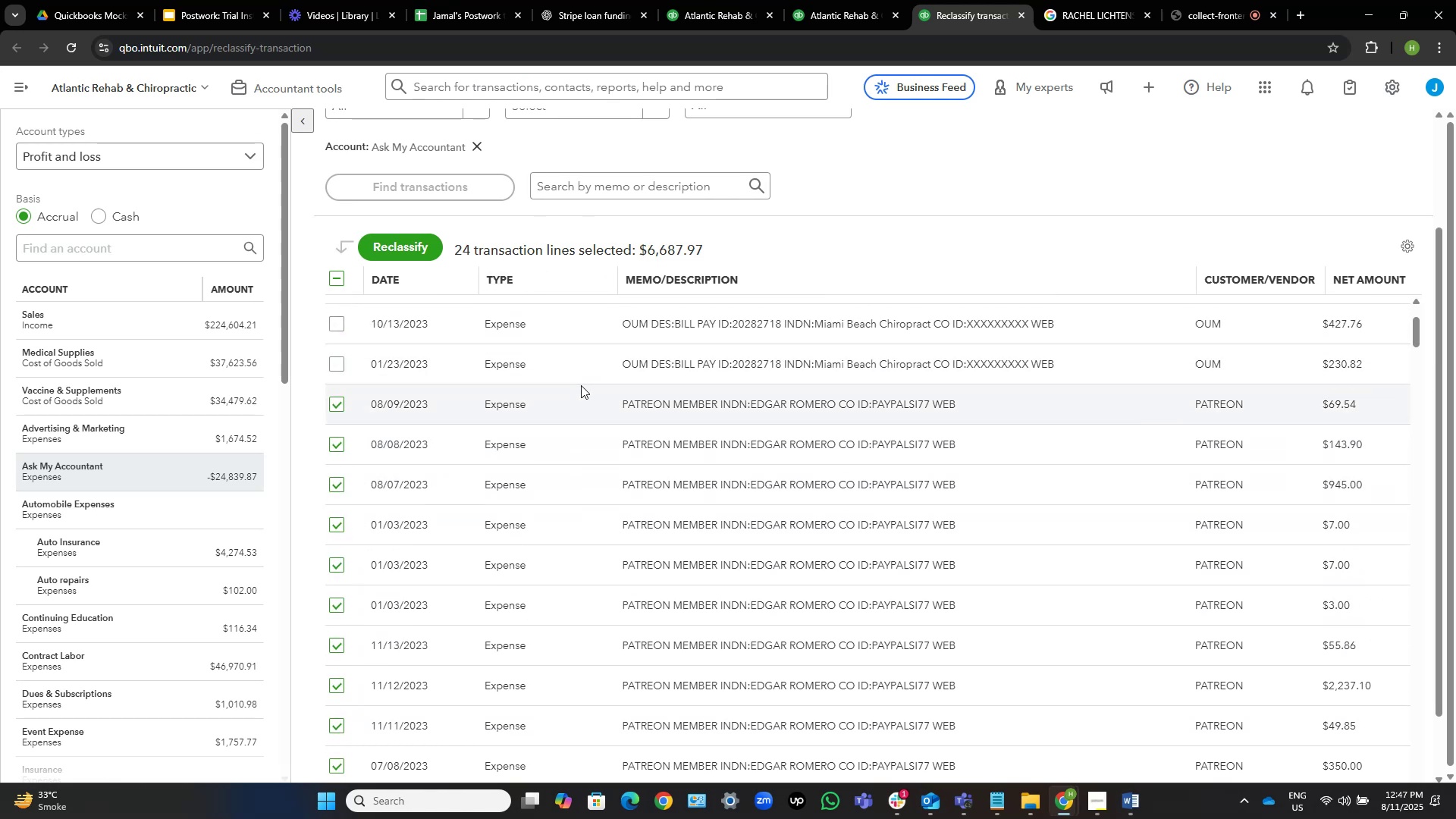 
scroll: coordinate [555, 409], scroll_direction: down, amount: 1.0
 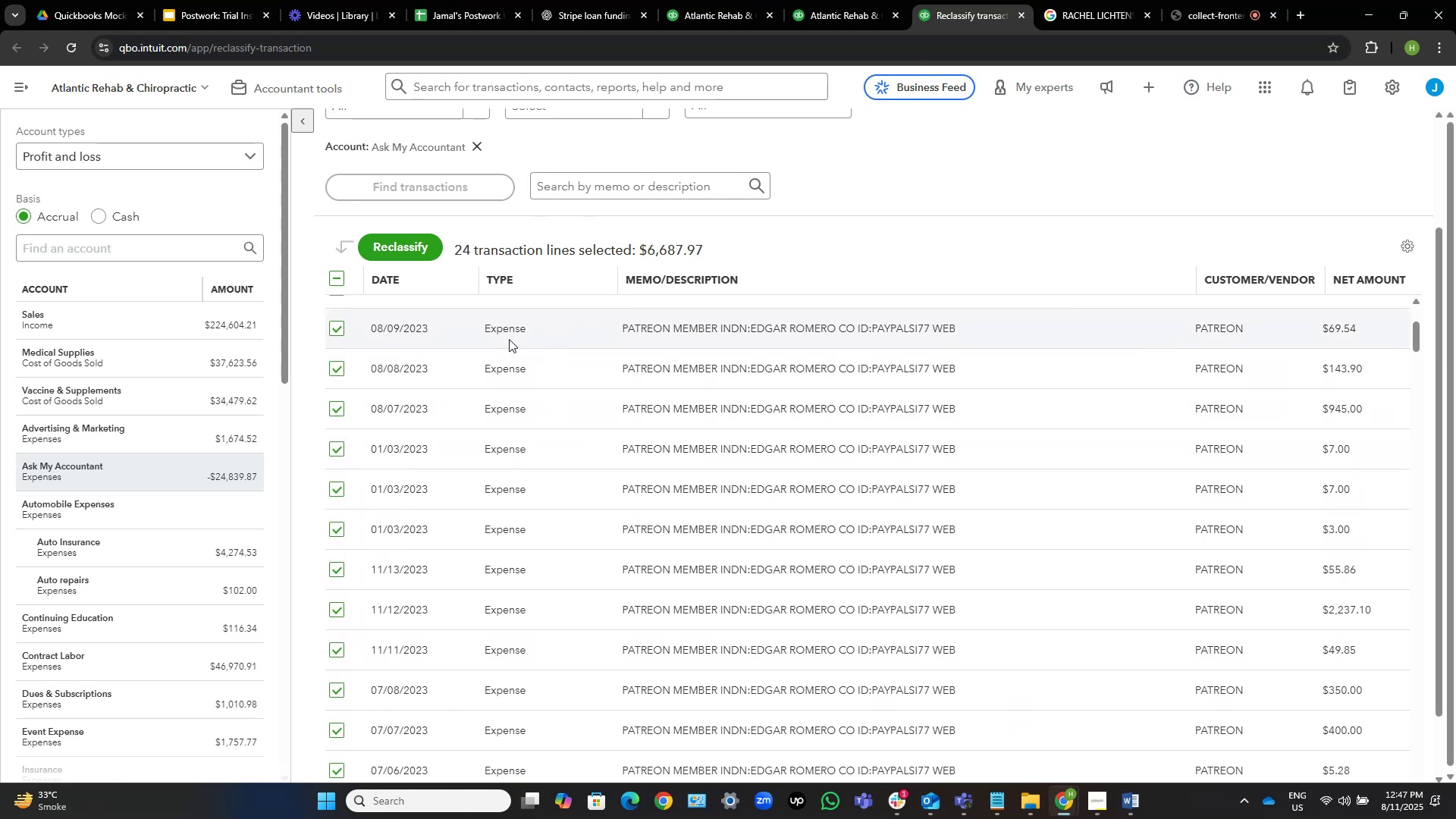 
scroll: coordinate [507, 338], scroll_direction: up, amount: 1.0
 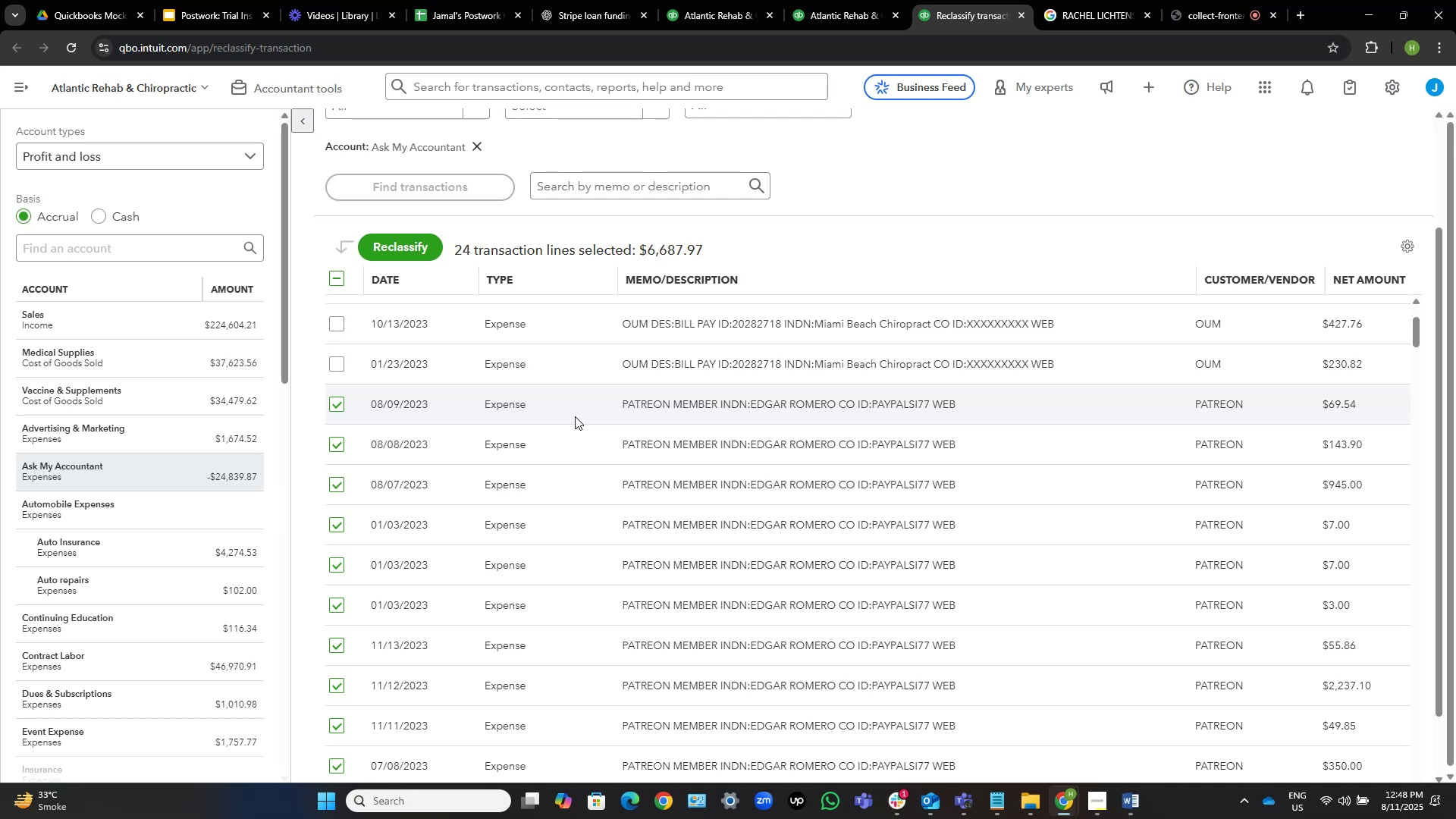 
wait(18.36)
 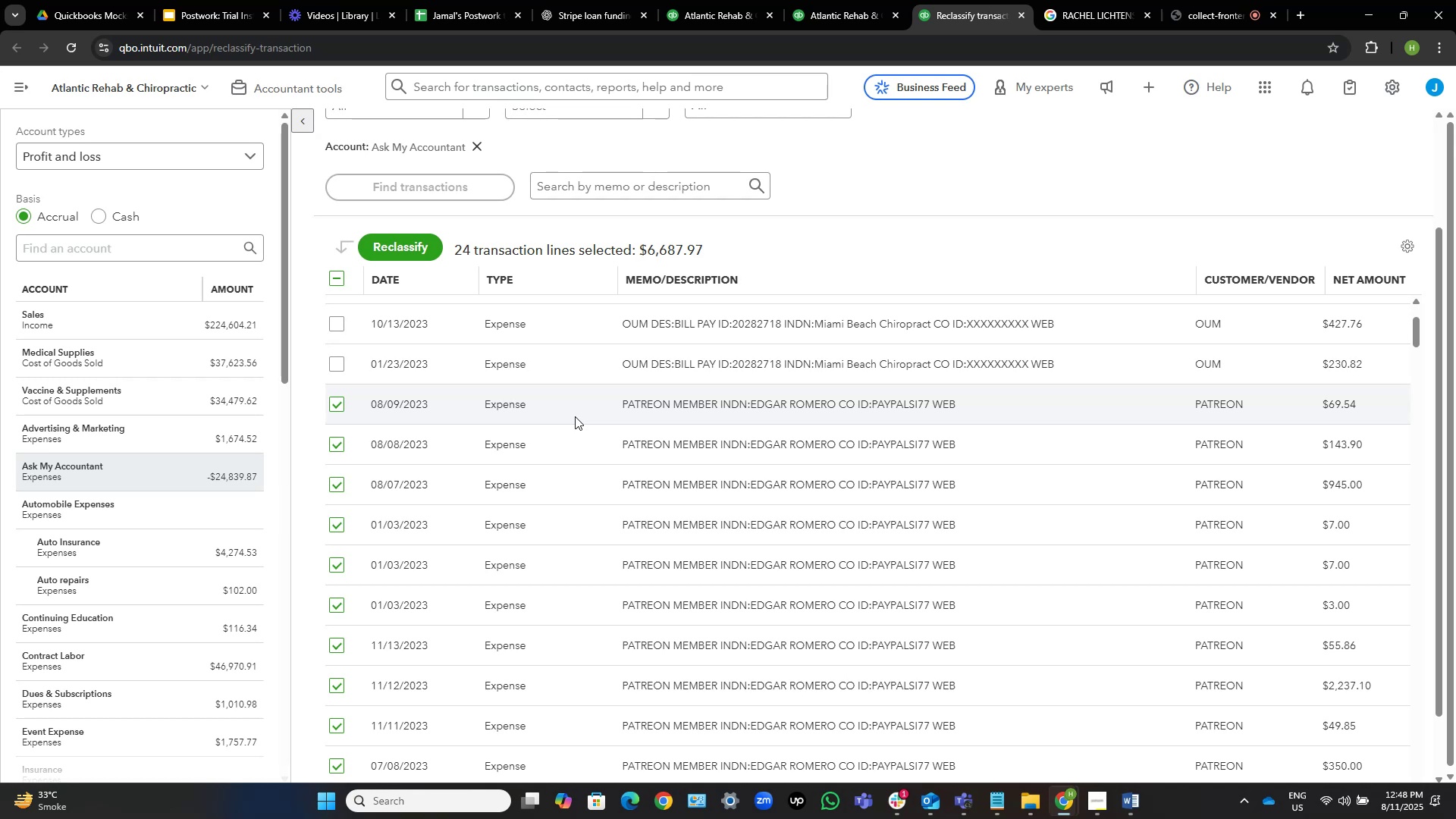 
scroll: coordinate [554, 385], scroll_direction: down, amount: 1.0
 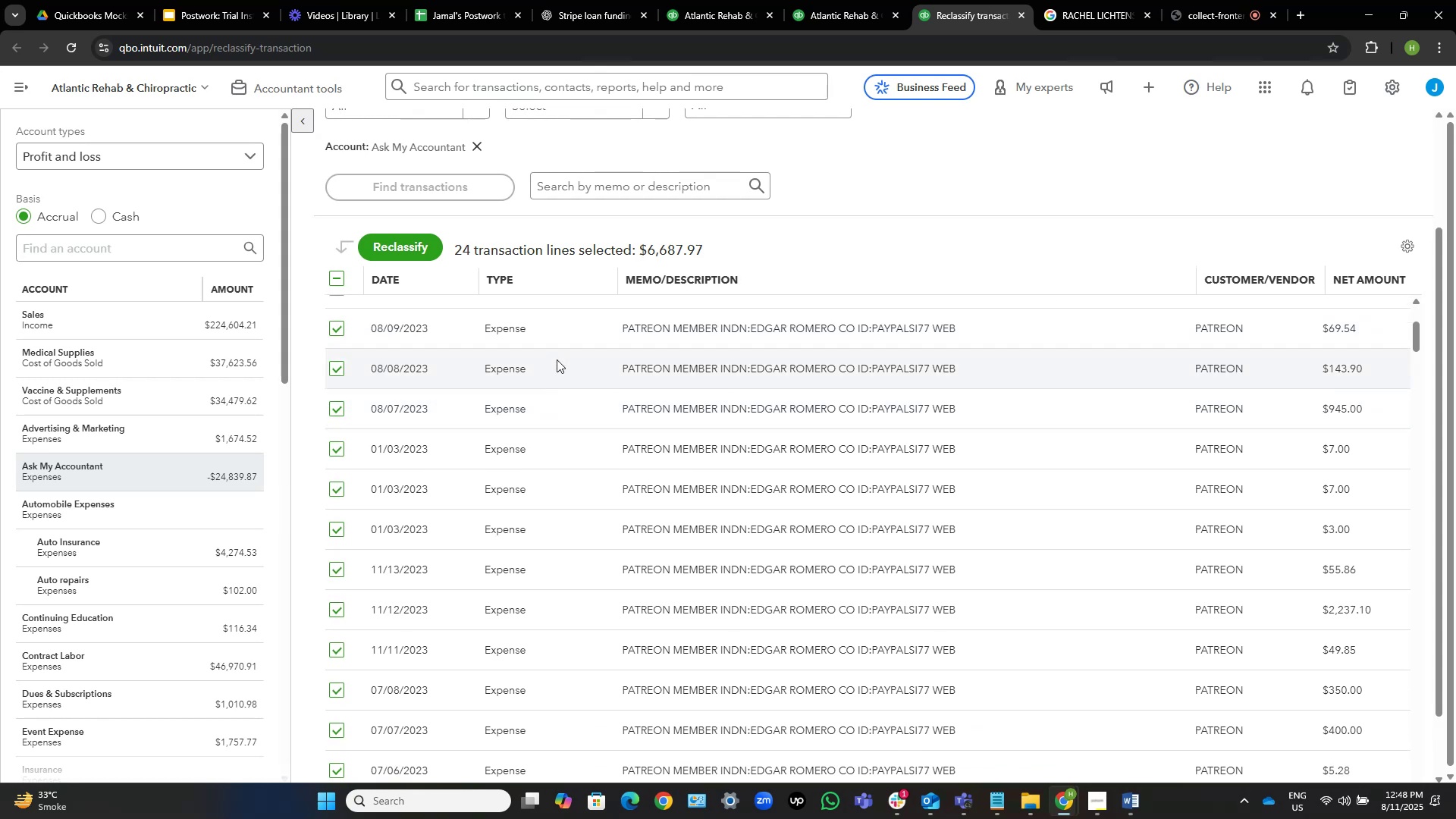 
scroll: coordinate [576, 347], scroll_direction: up, amount: 1.0
 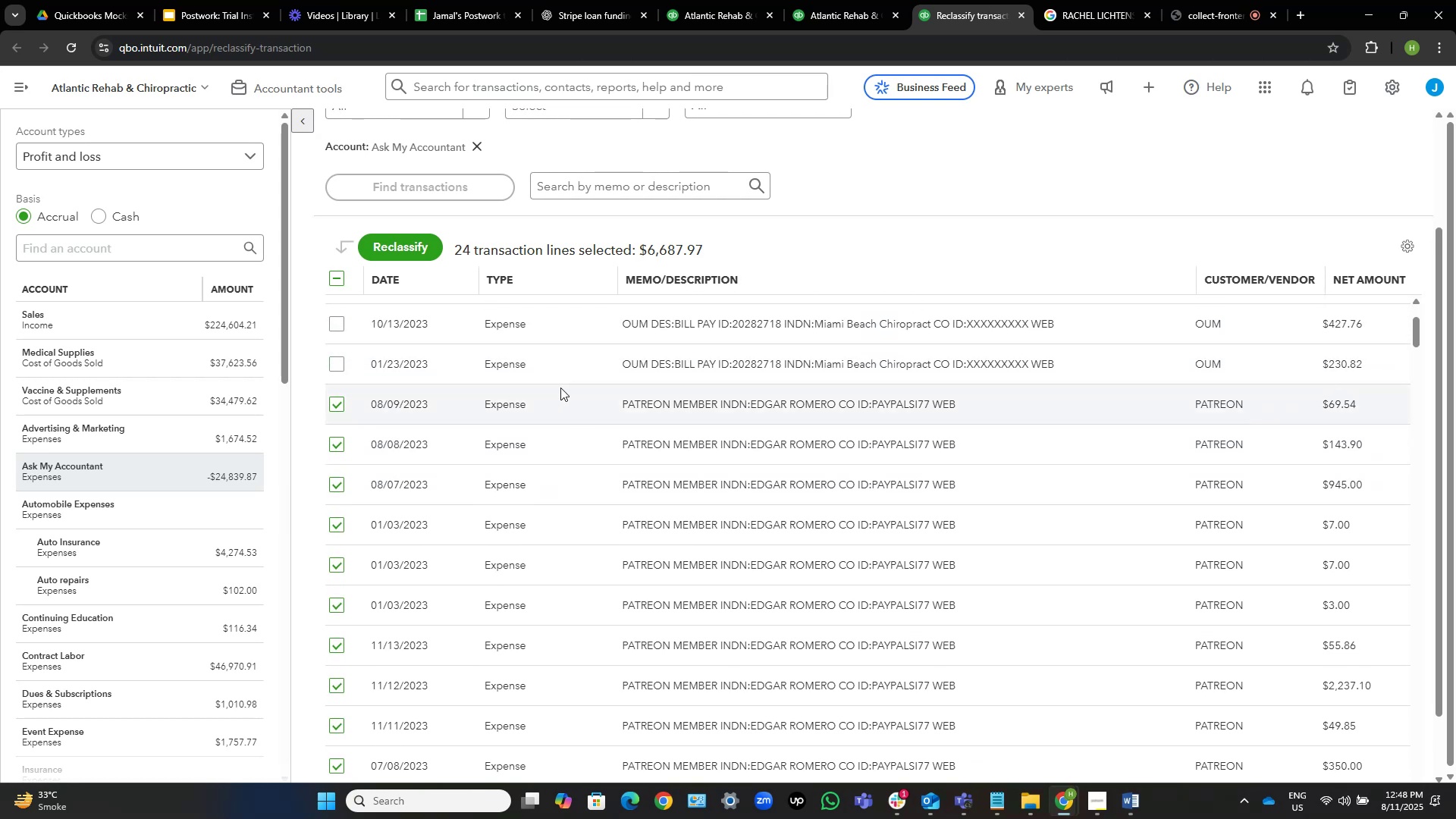 
scroll: coordinate [568, 558], scroll_direction: down, amount: 7.0
 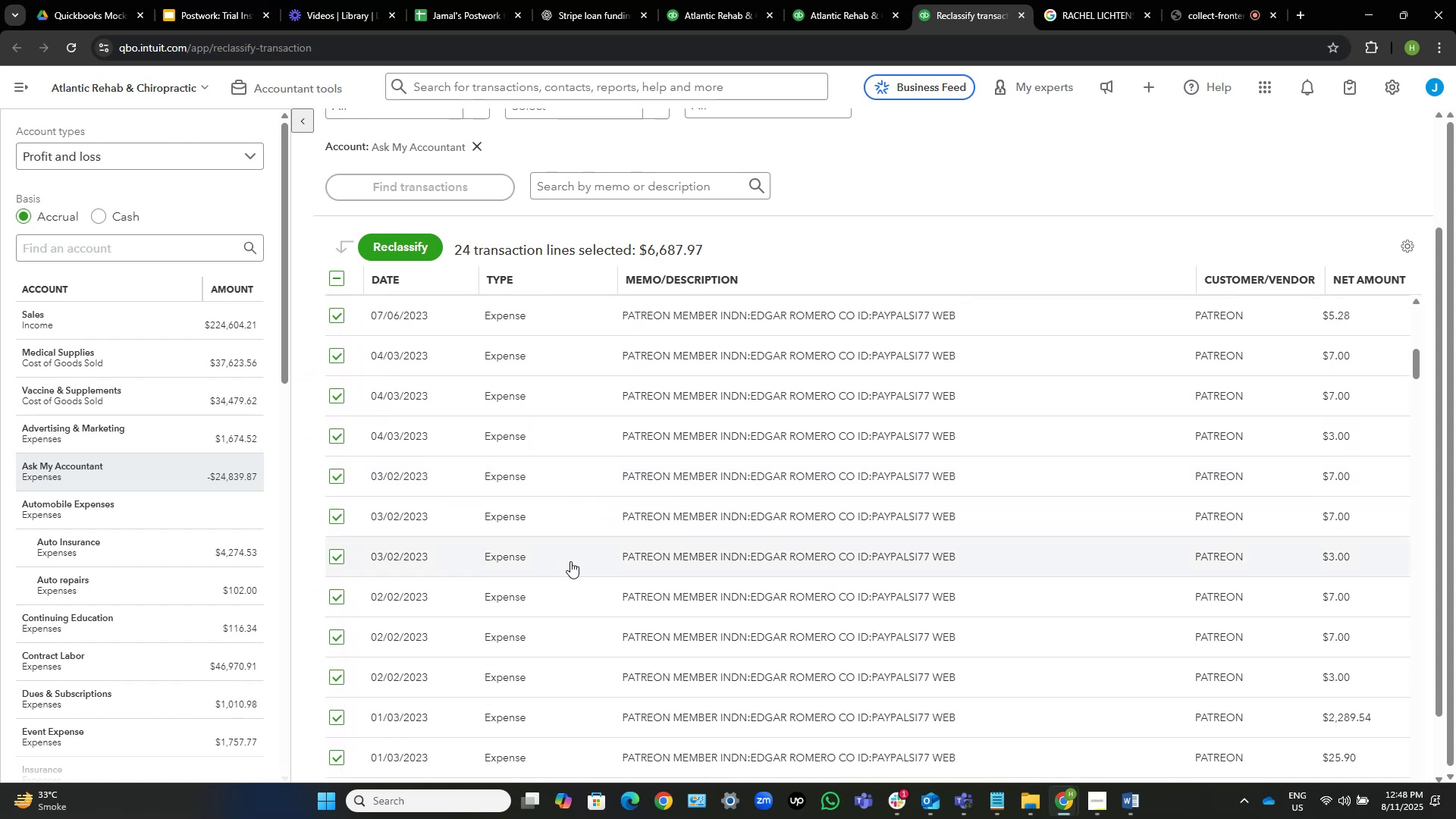 
scroll: coordinate [570, 561], scroll_direction: down, amount: 2.0
 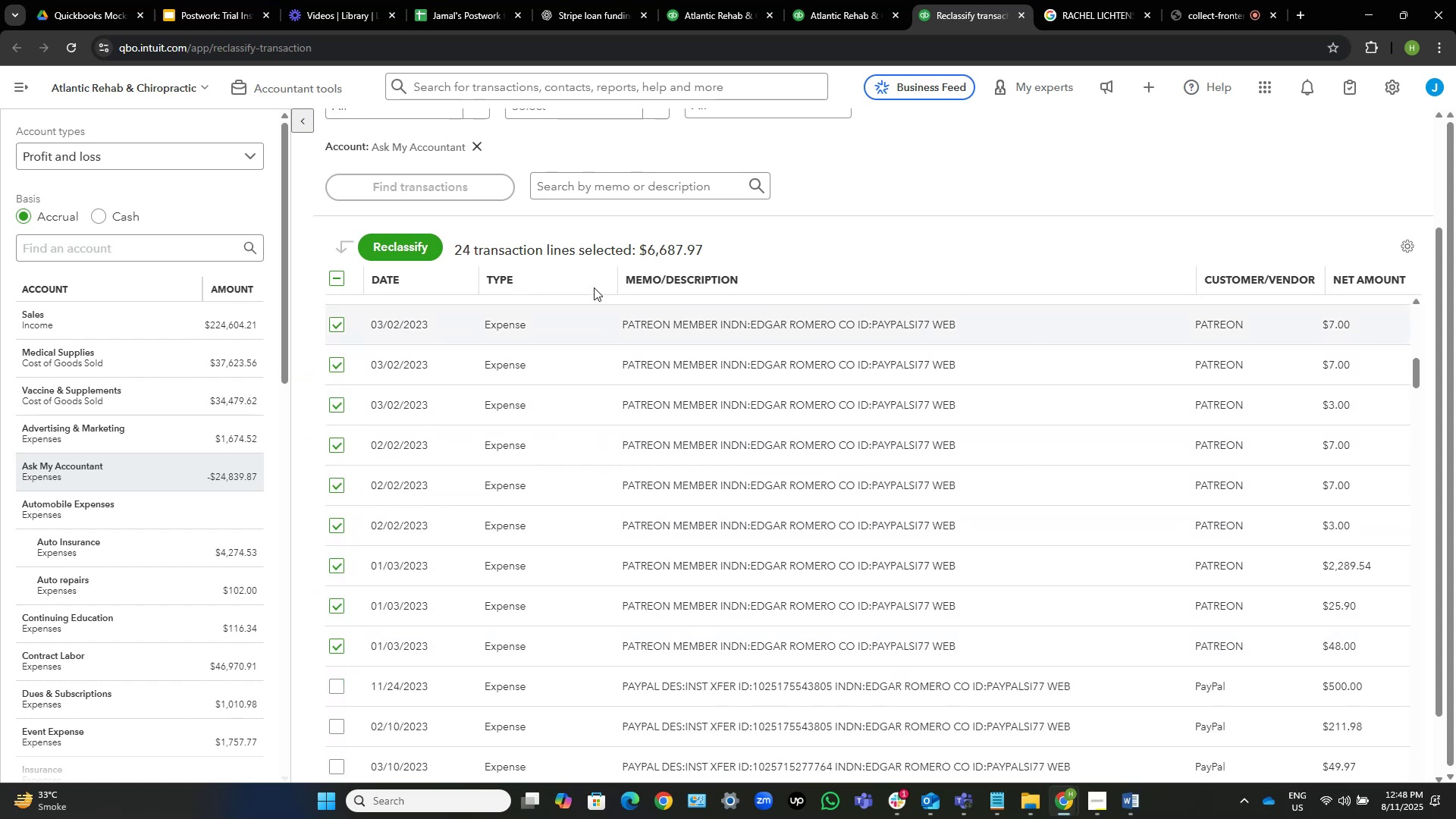 
left_click([403, 242])
 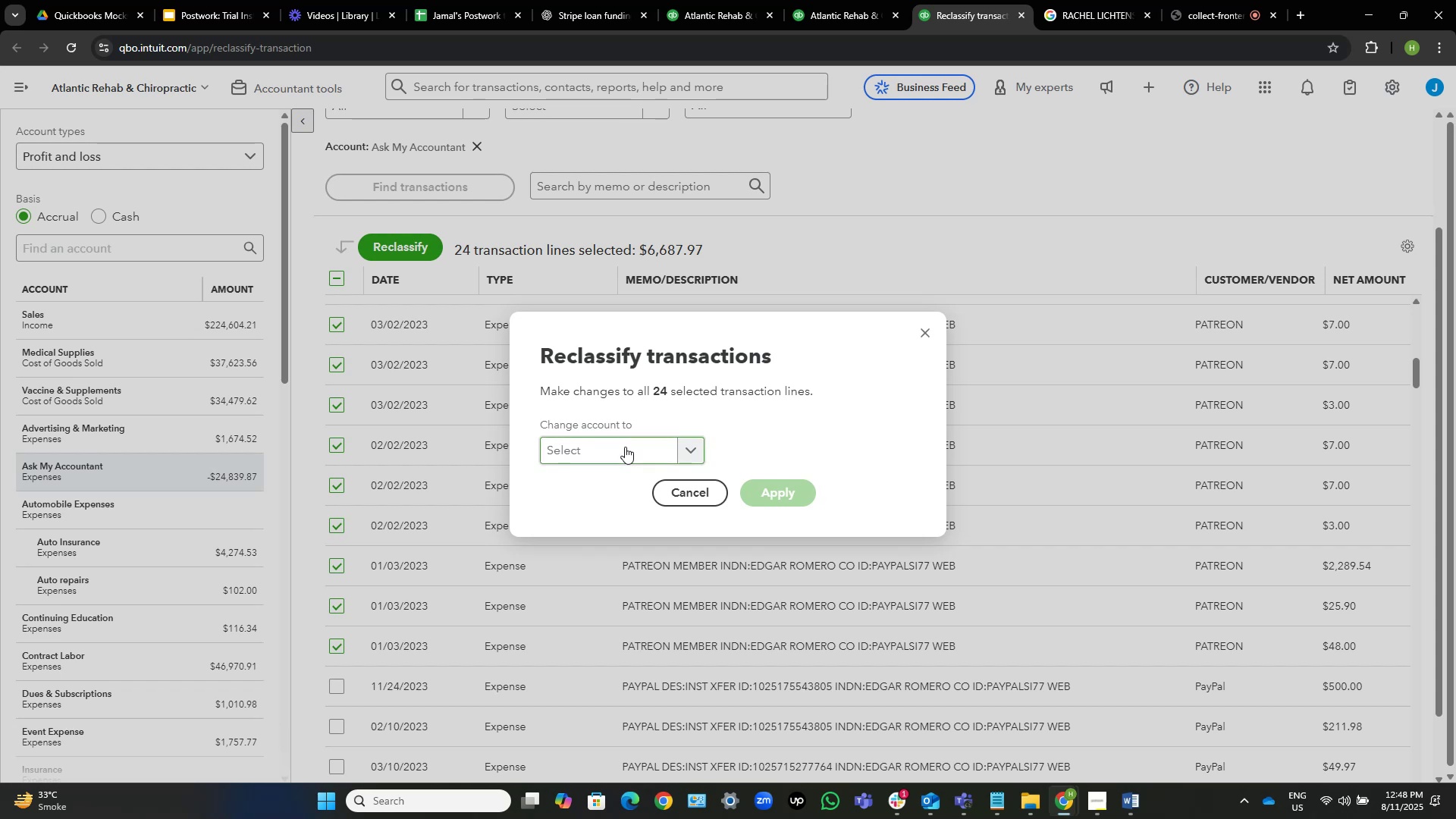 
wait(6.1)
 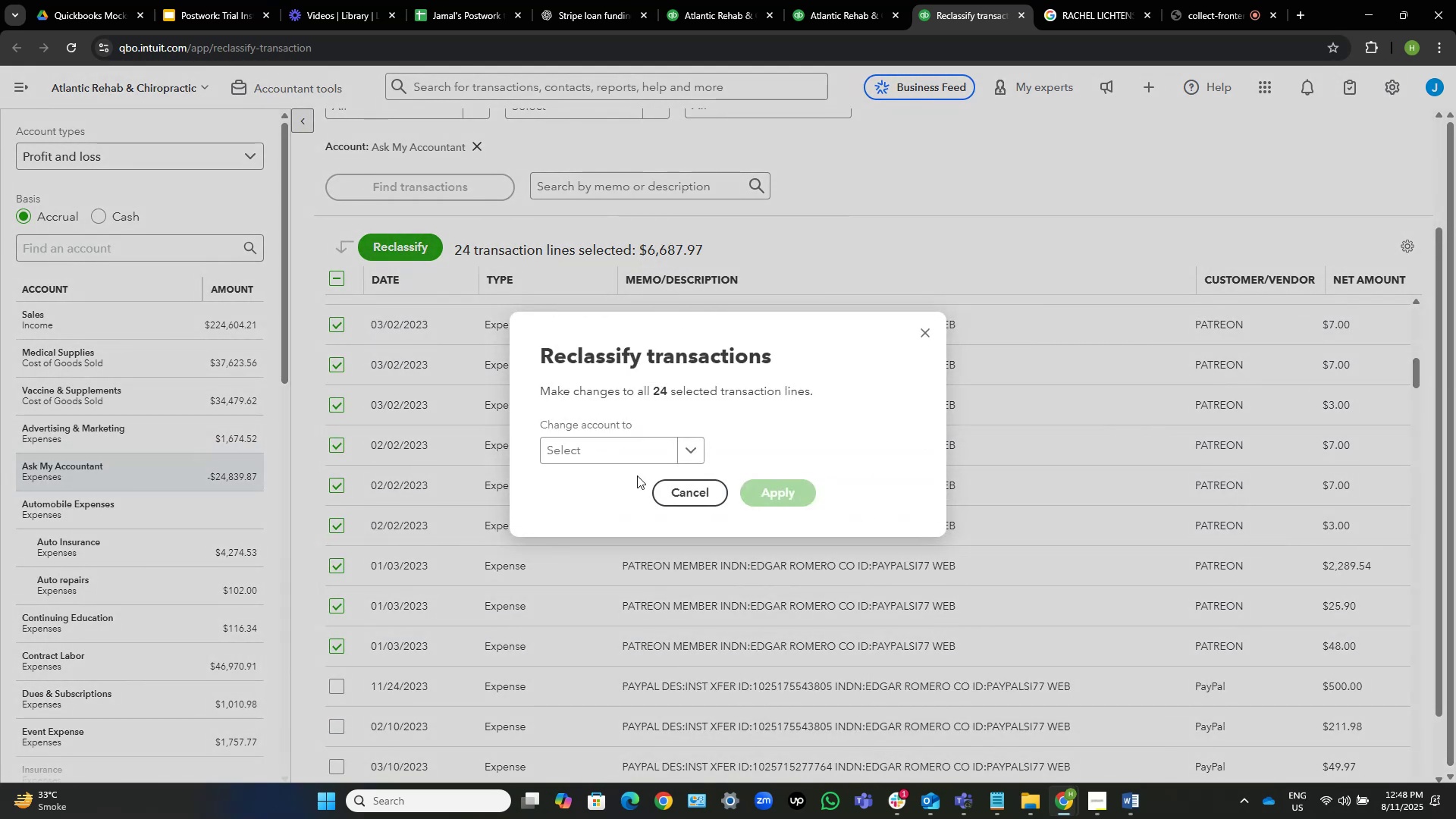 
left_click([625, 447])
 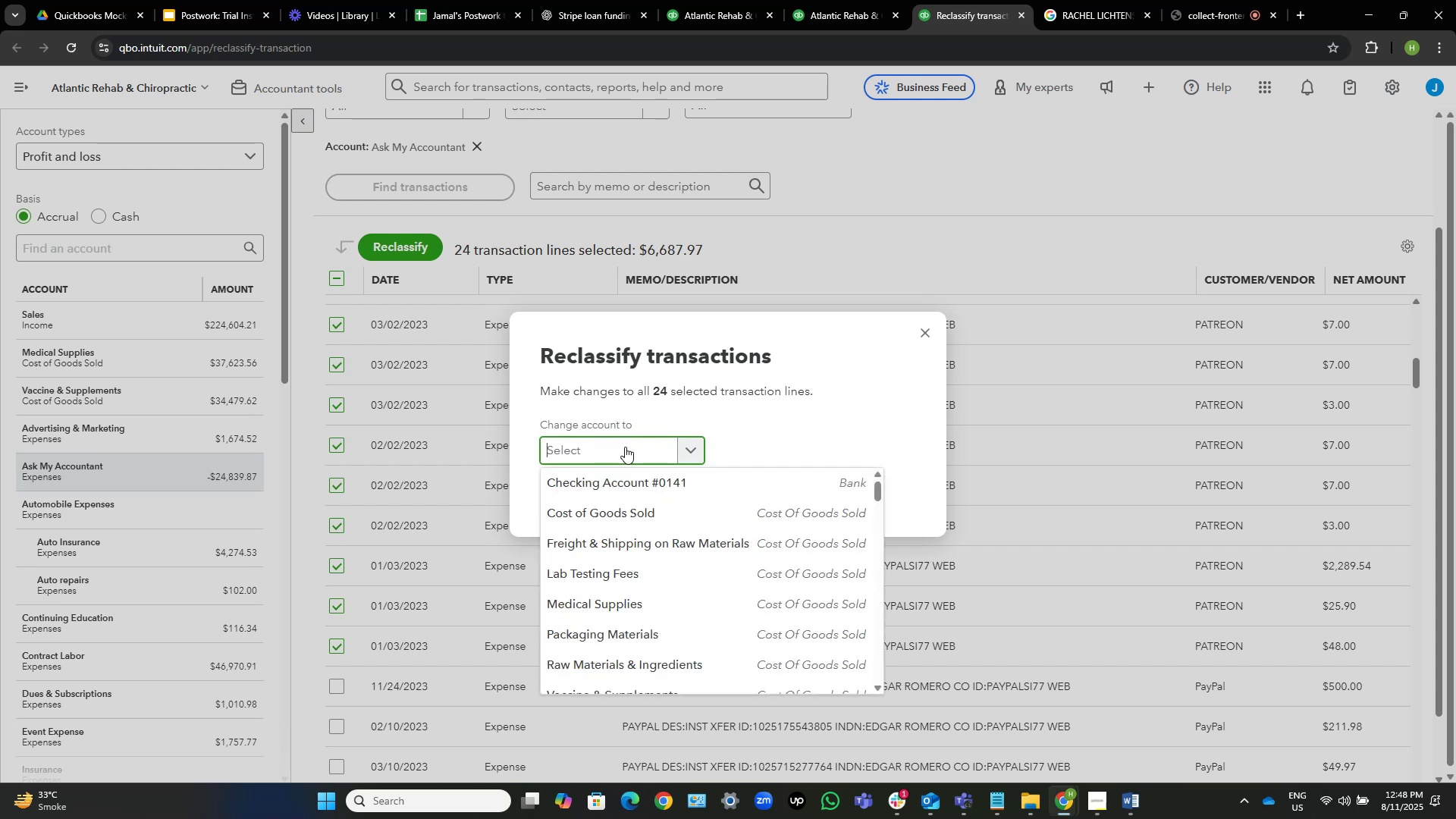 
type(owner)
 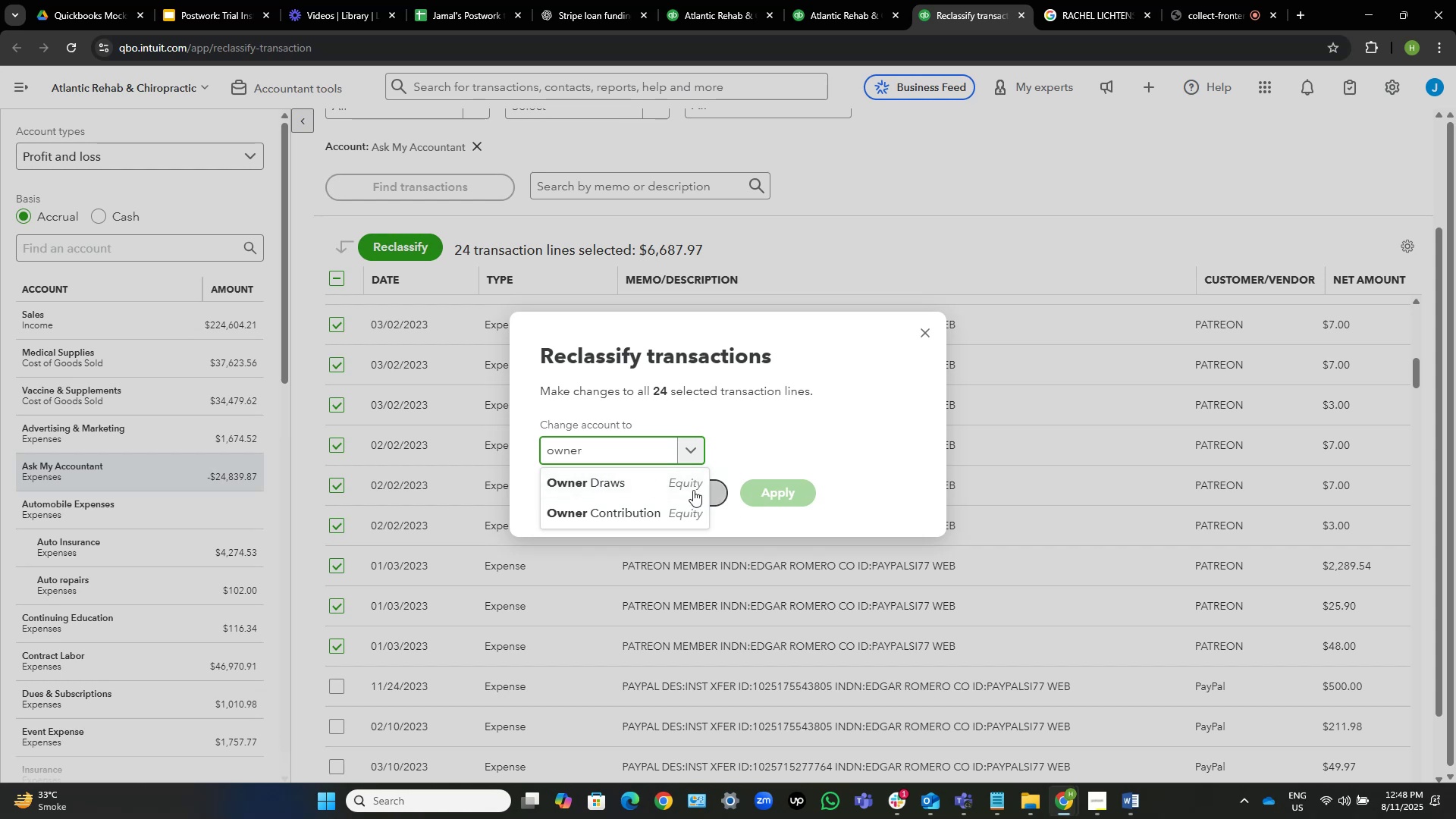 
wait(7.07)
 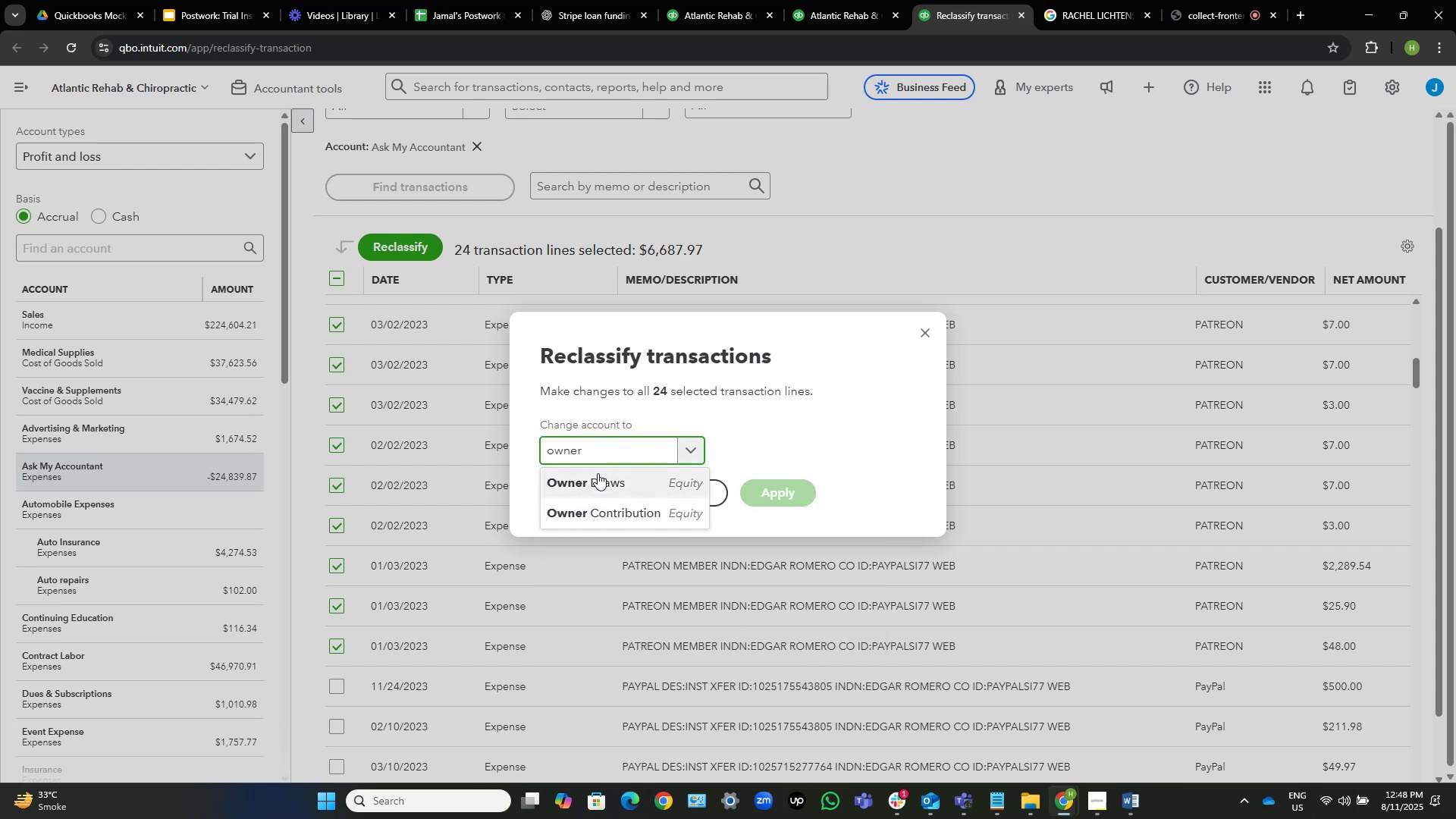 
left_click([657, 482])
 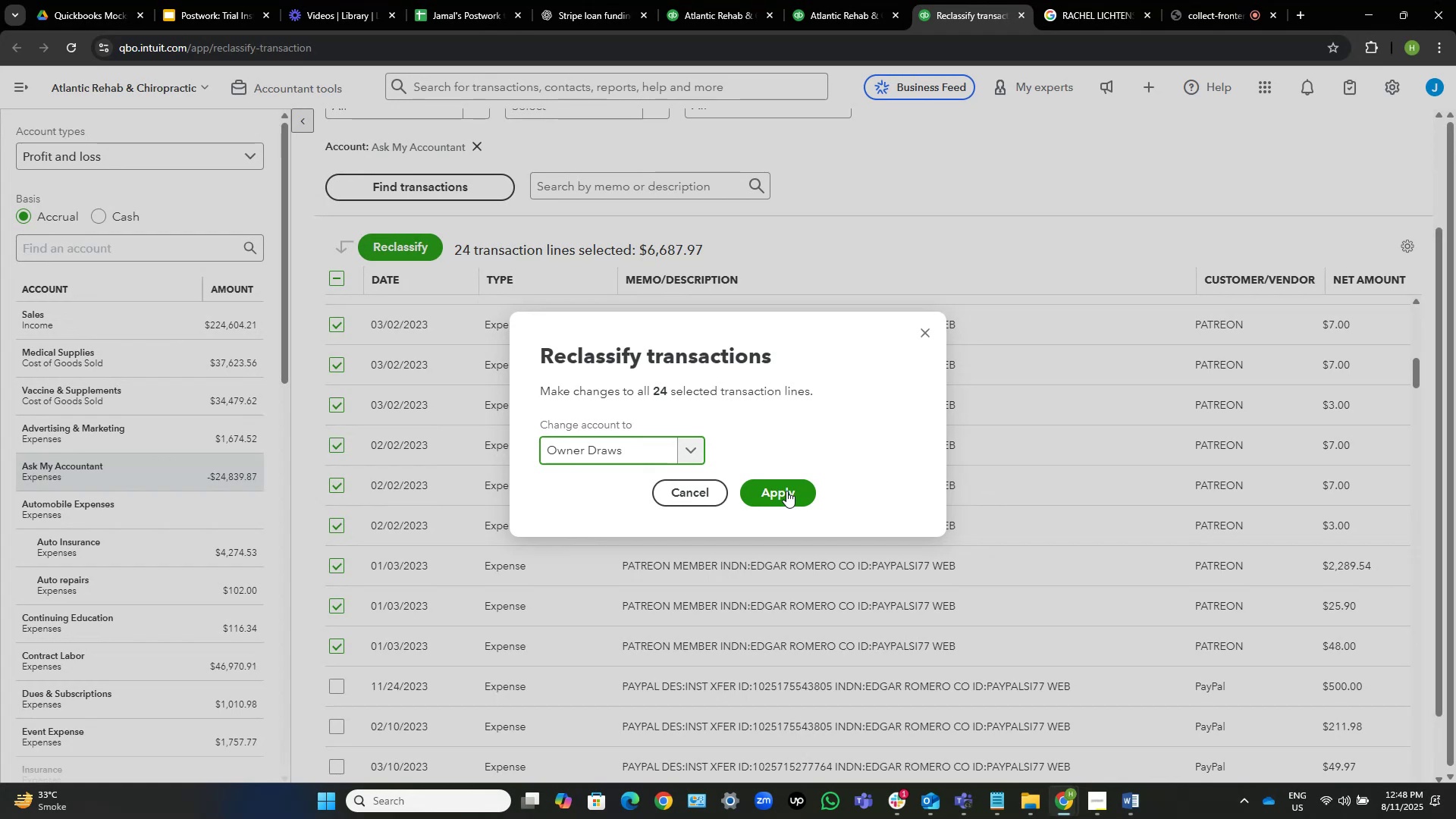 
wait(7.33)
 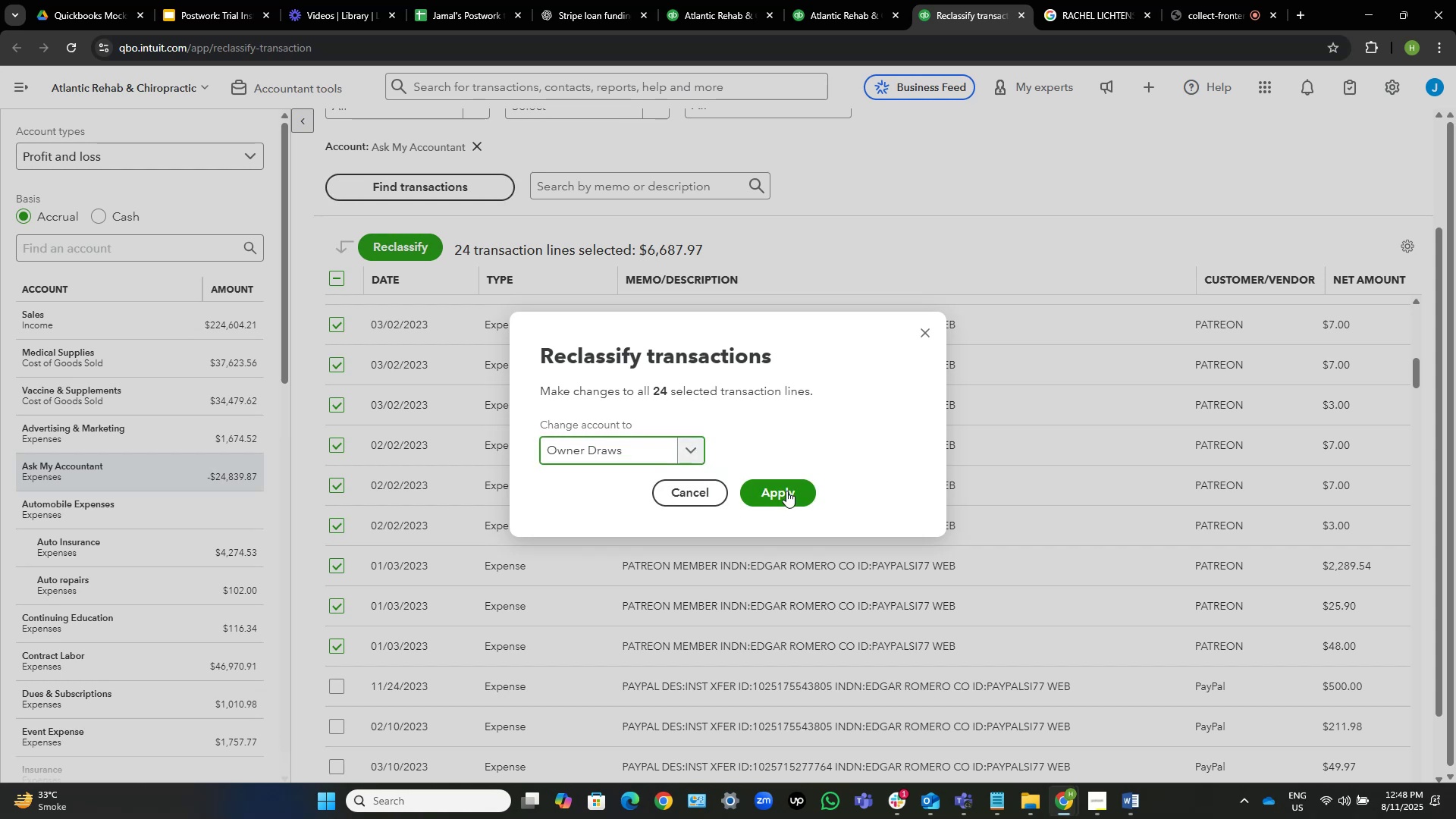 
left_click([786, 491])
 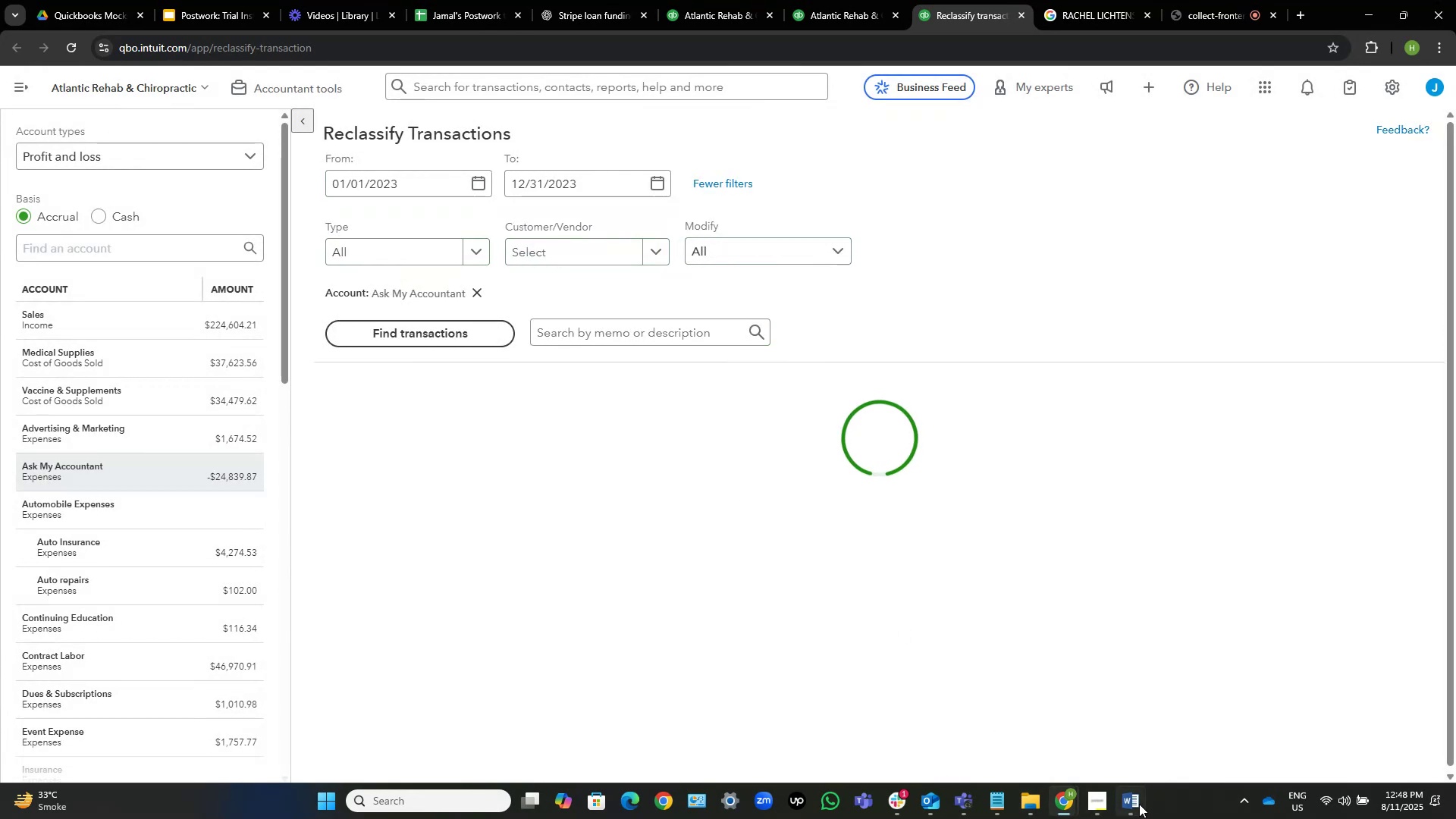 
left_click([1139, 804])
 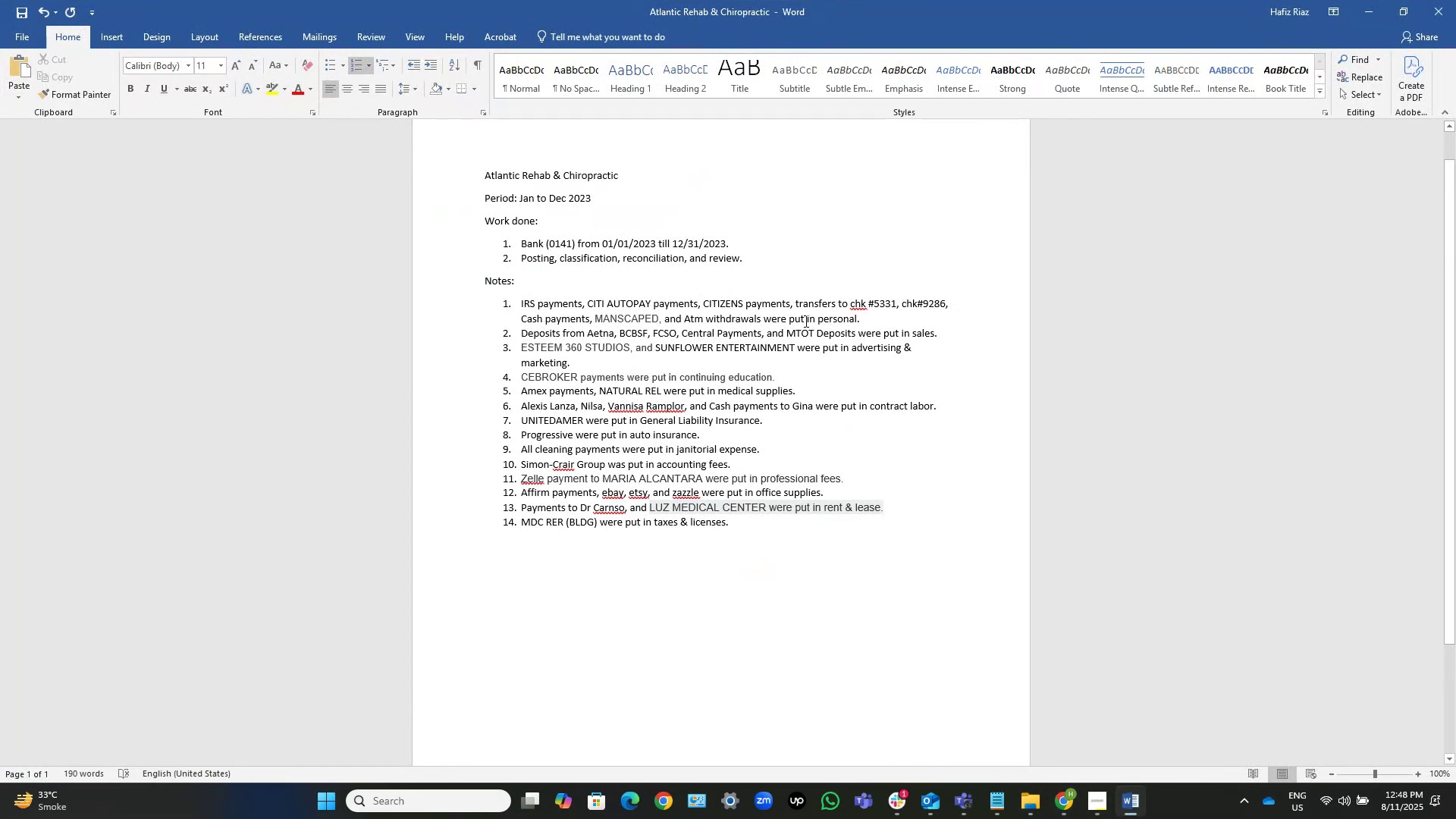 
key(ArrowRight)
 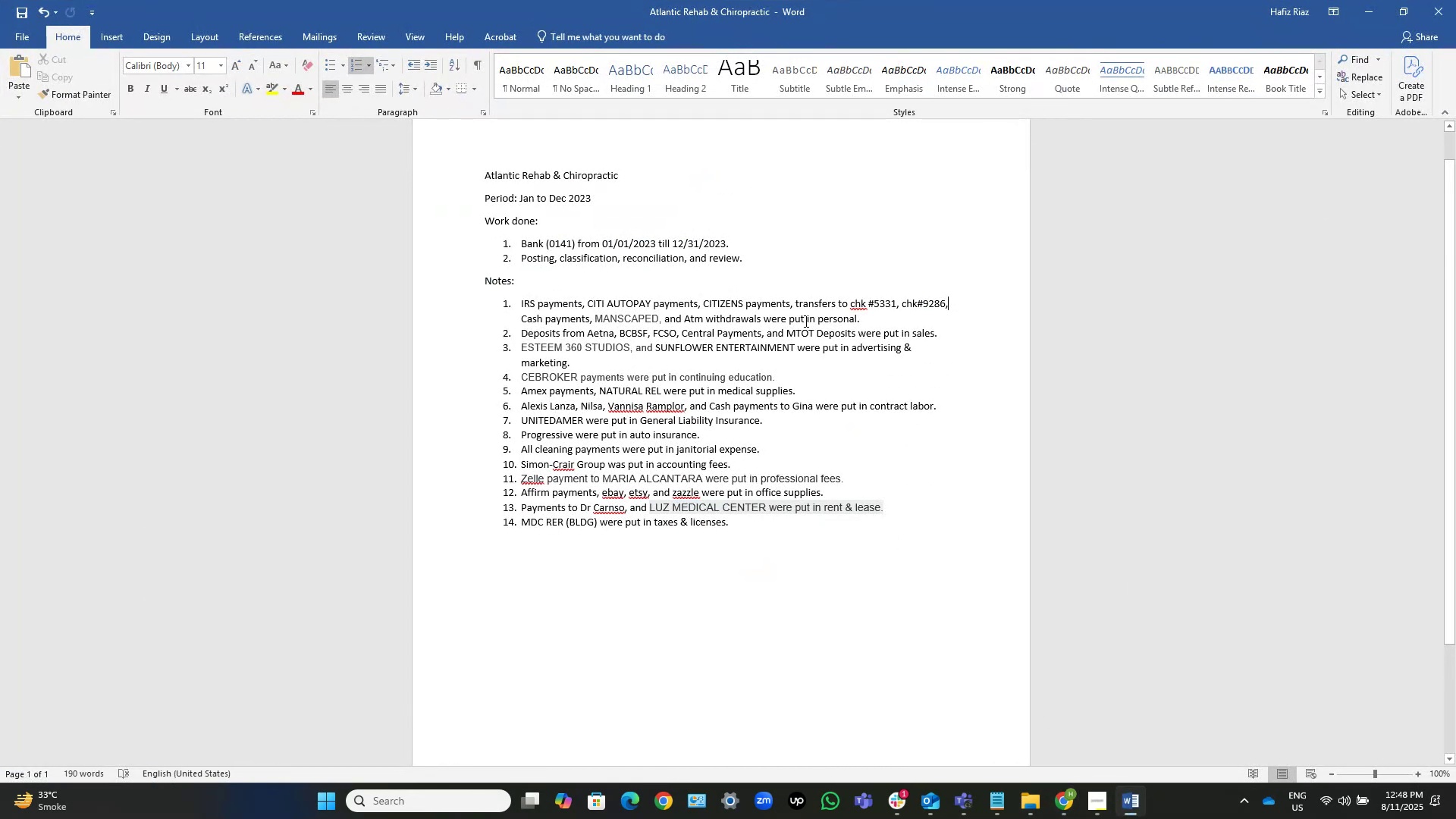 
type( Patreon)
 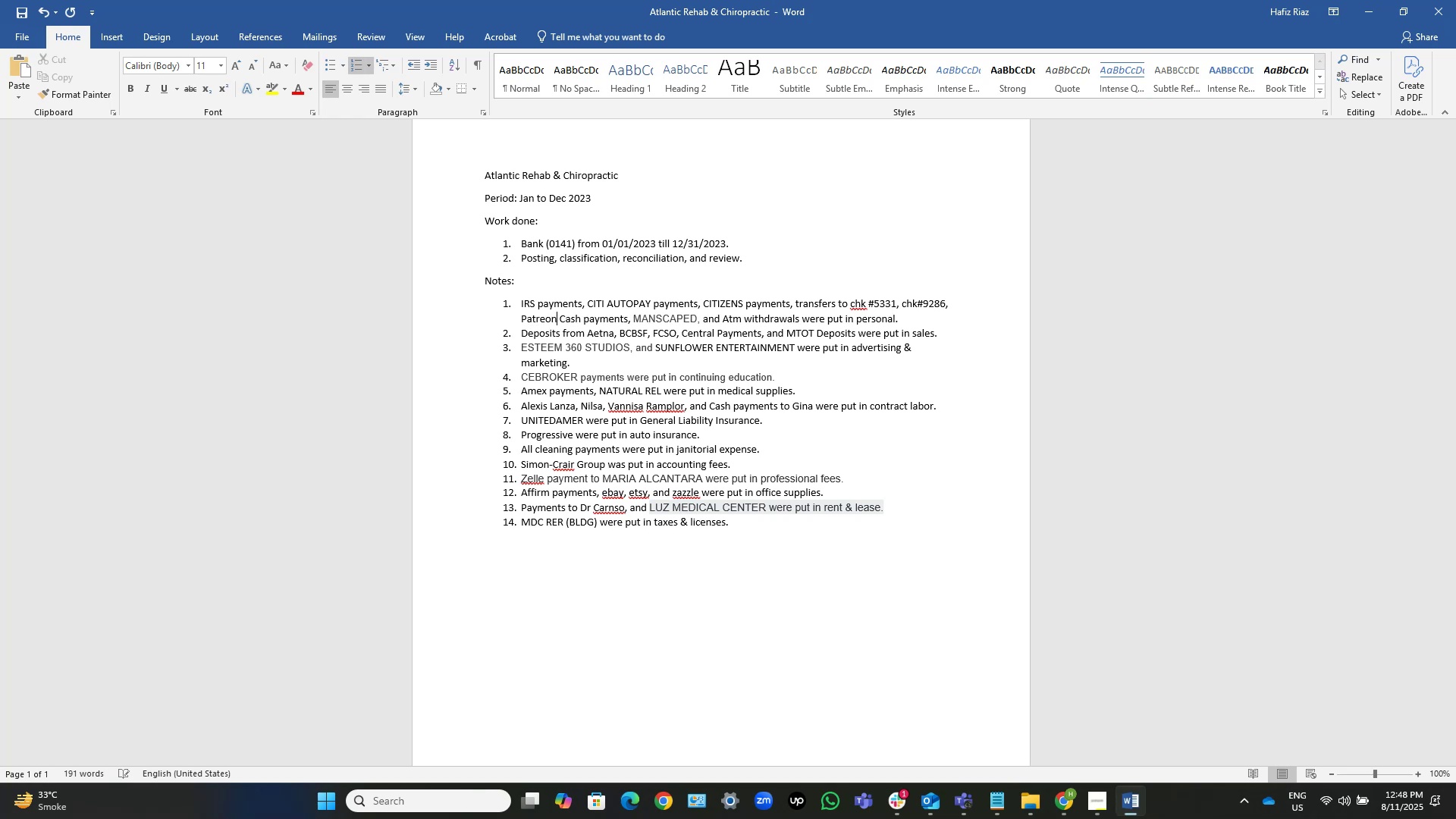 
key(Comma)
 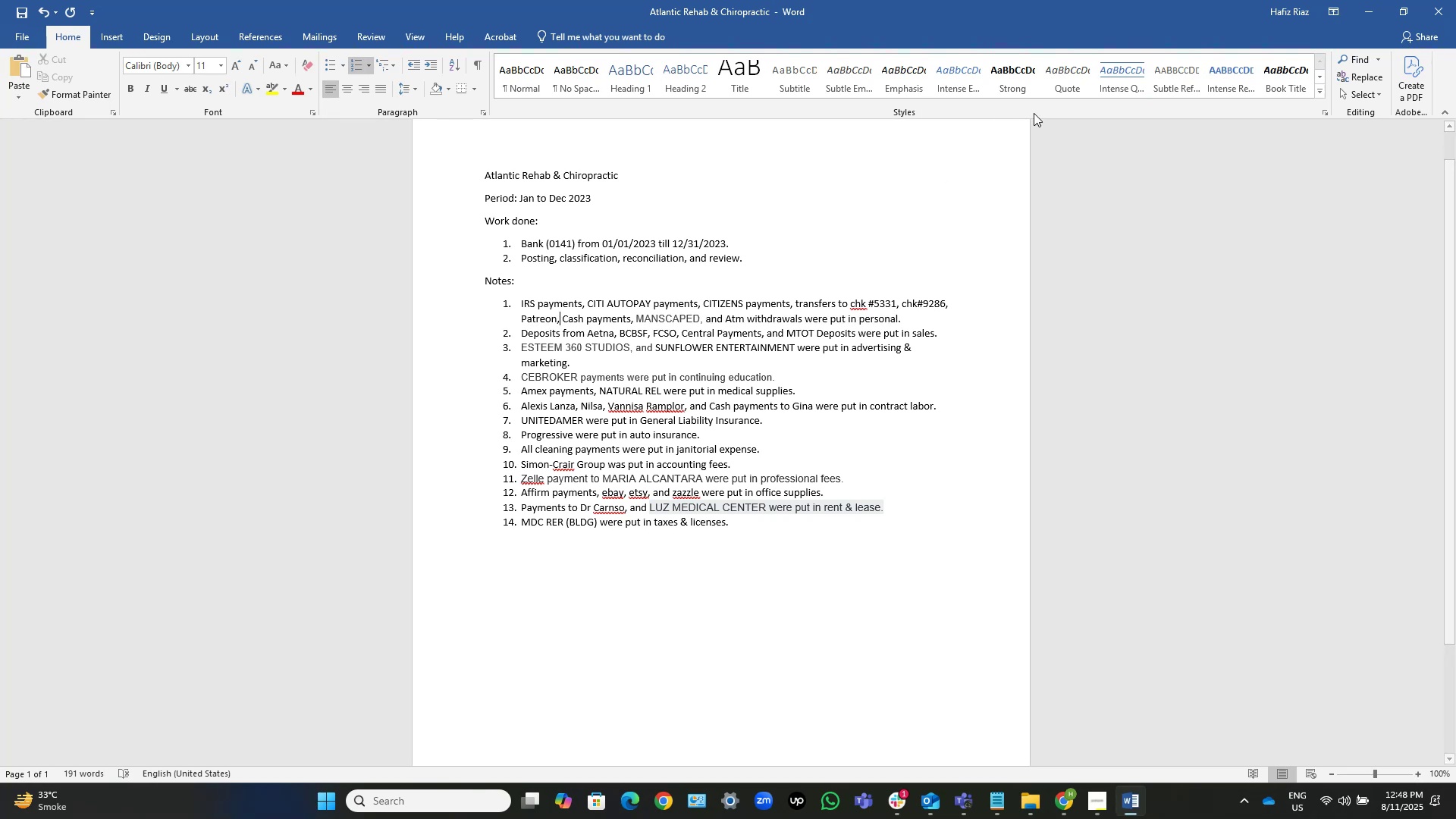 
wait(6.64)
 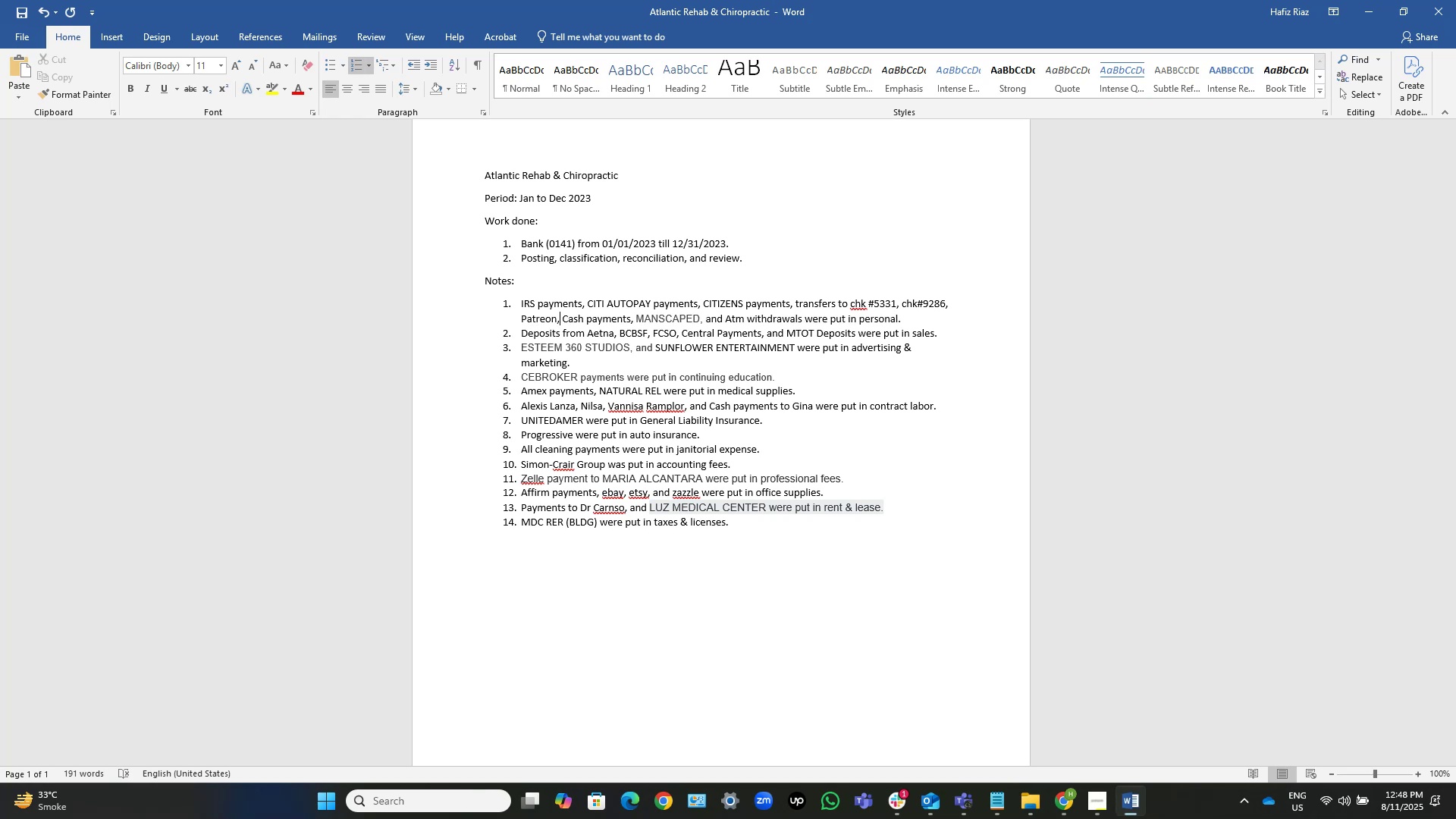 
left_click([1372, 4])
 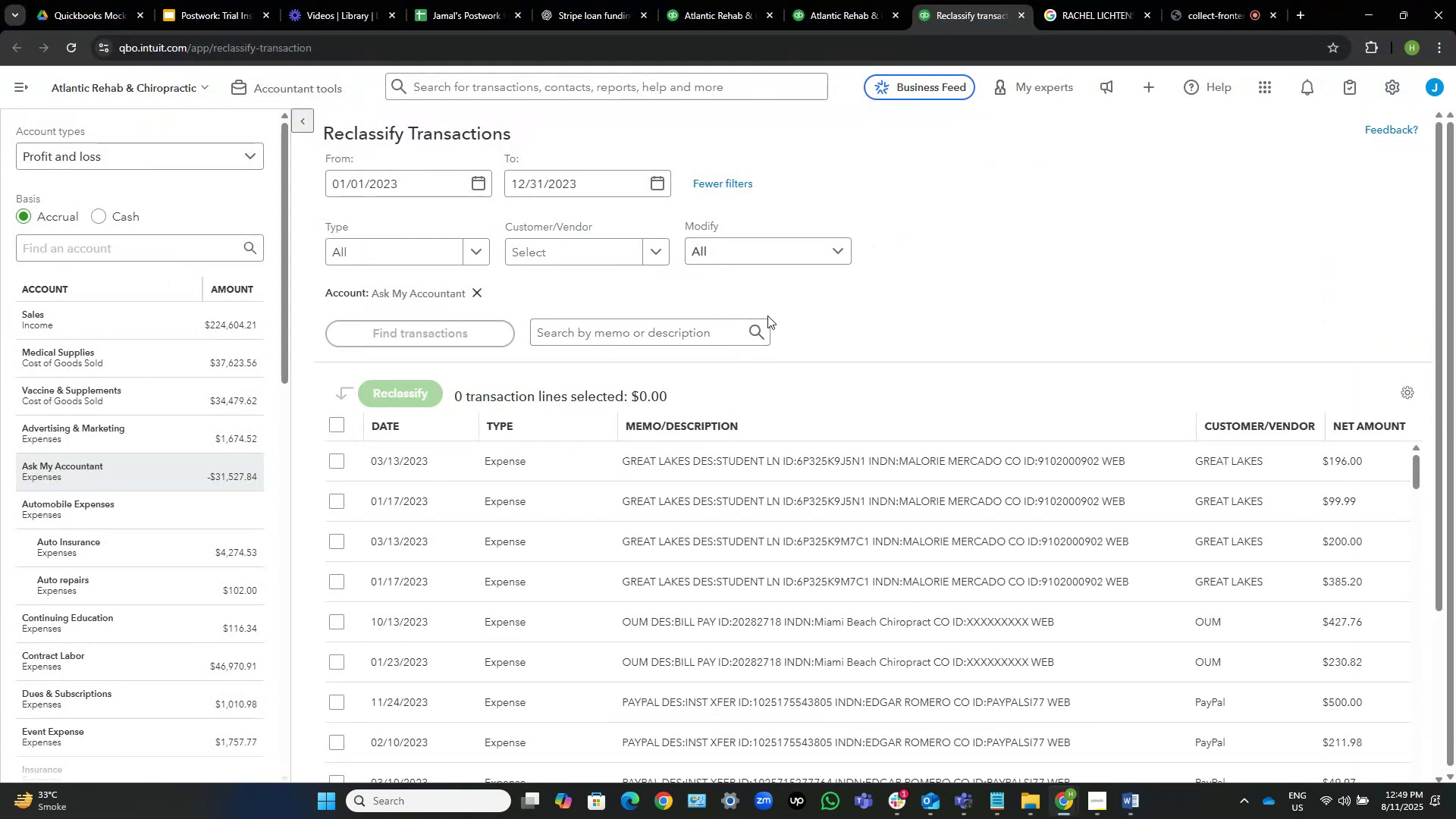 
scroll: coordinate [767, 315], scroll_direction: down, amount: 1.0
 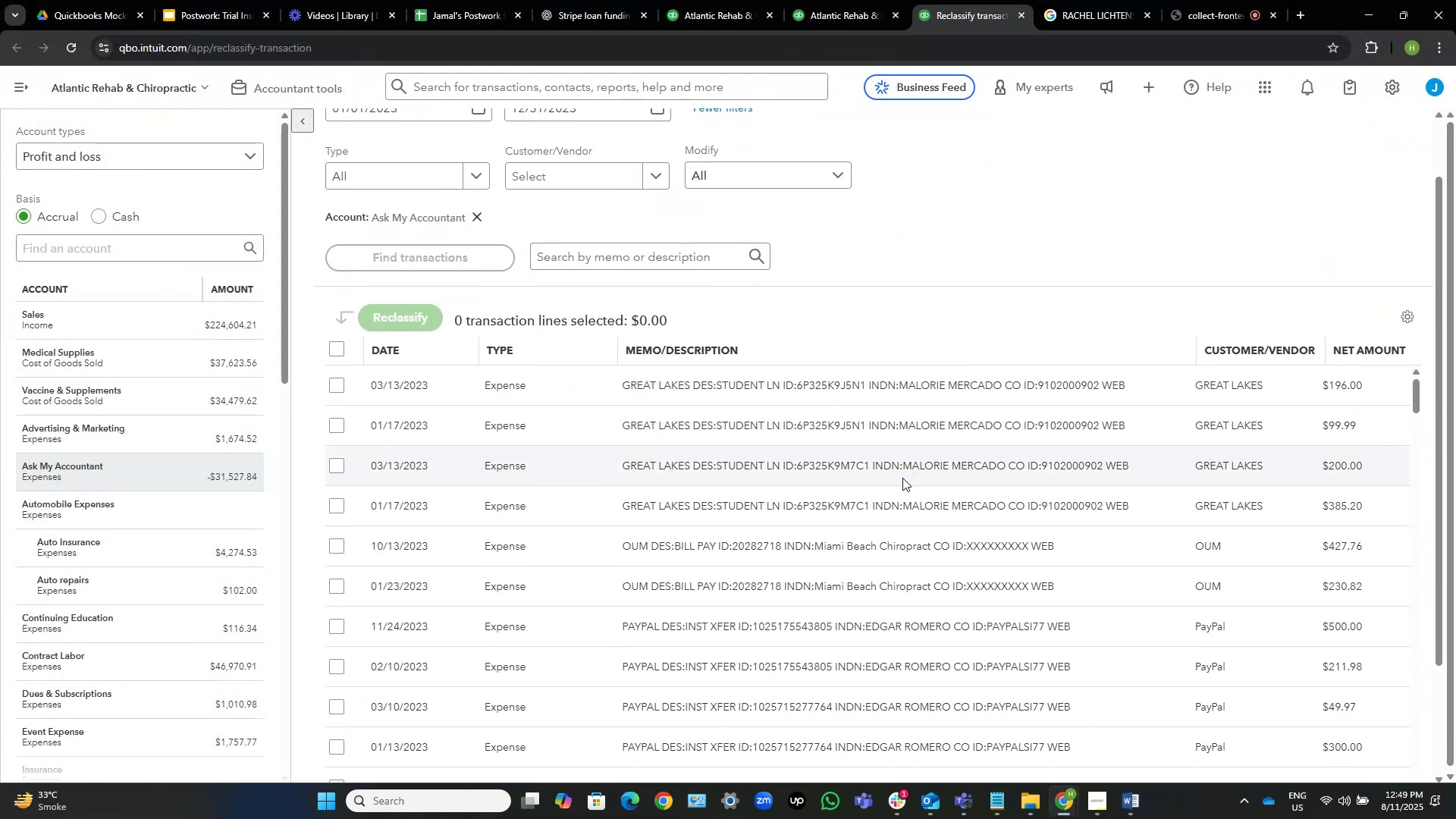 
wait(8.67)
 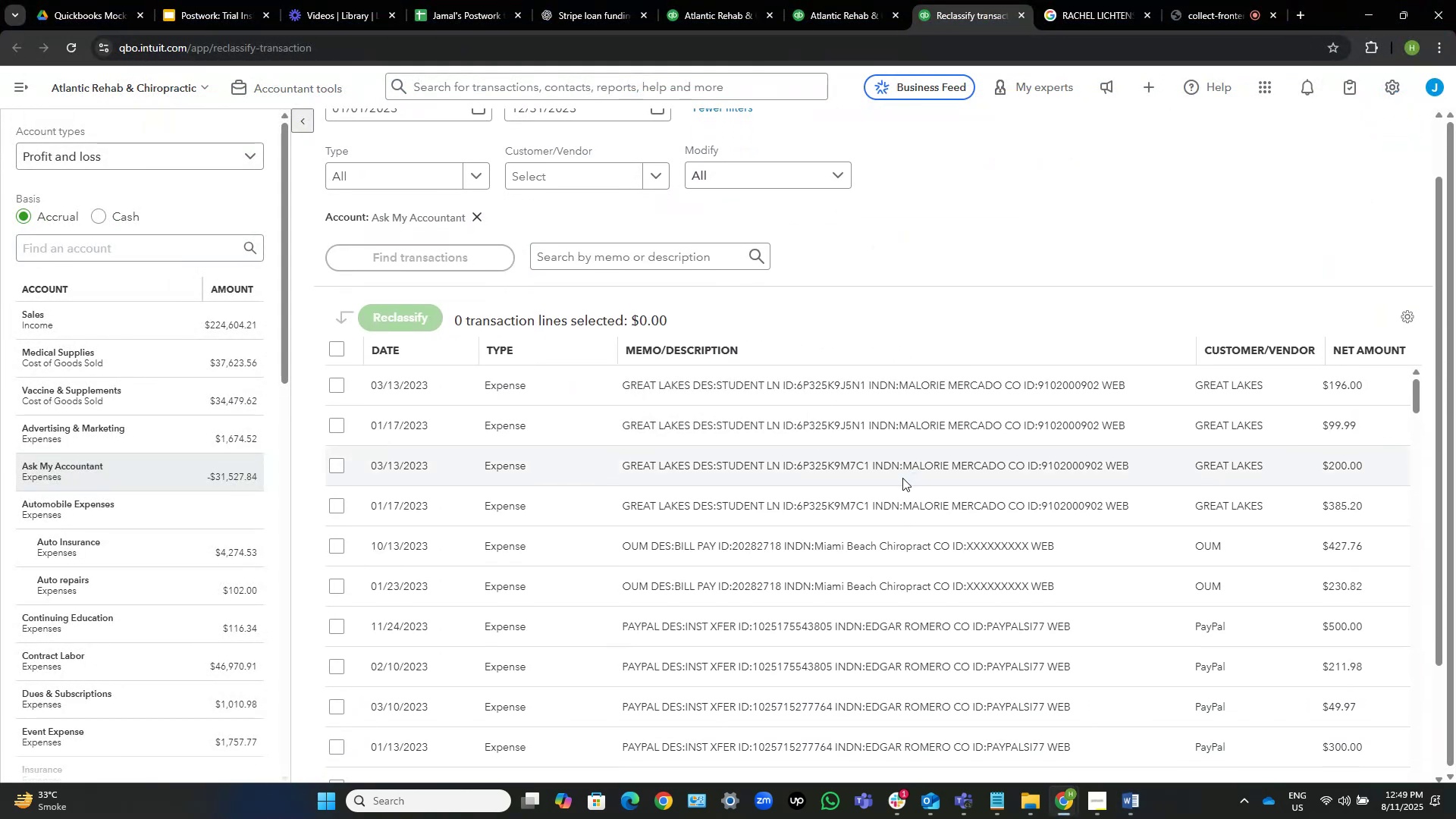 
scroll: coordinate [990, 284], scroll_direction: down, amount: 1.0
 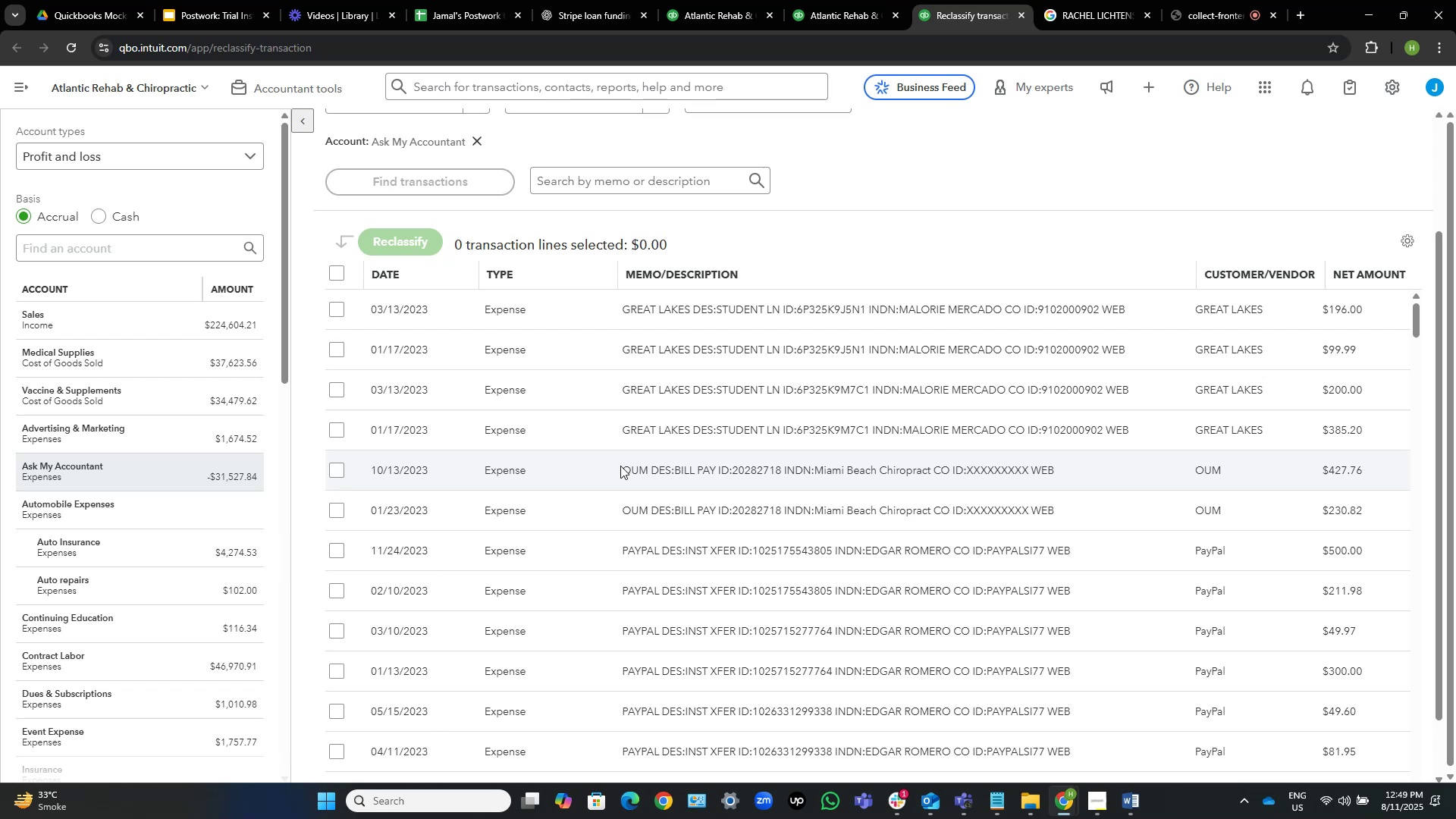 
wait(7.66)
 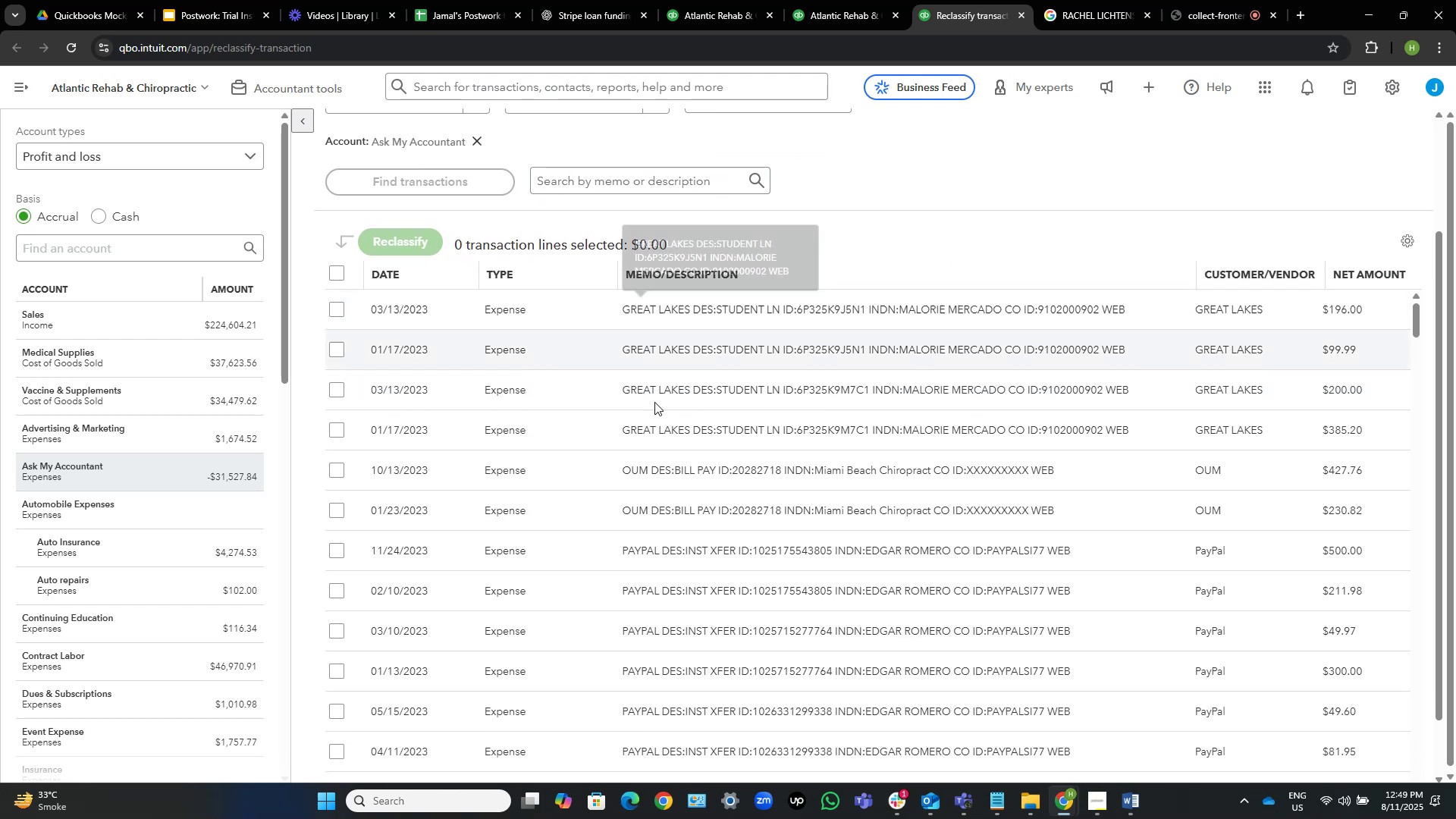 
left_click_drag(start_coordinate=[625, 468], to_coordinate=[623, 462])
 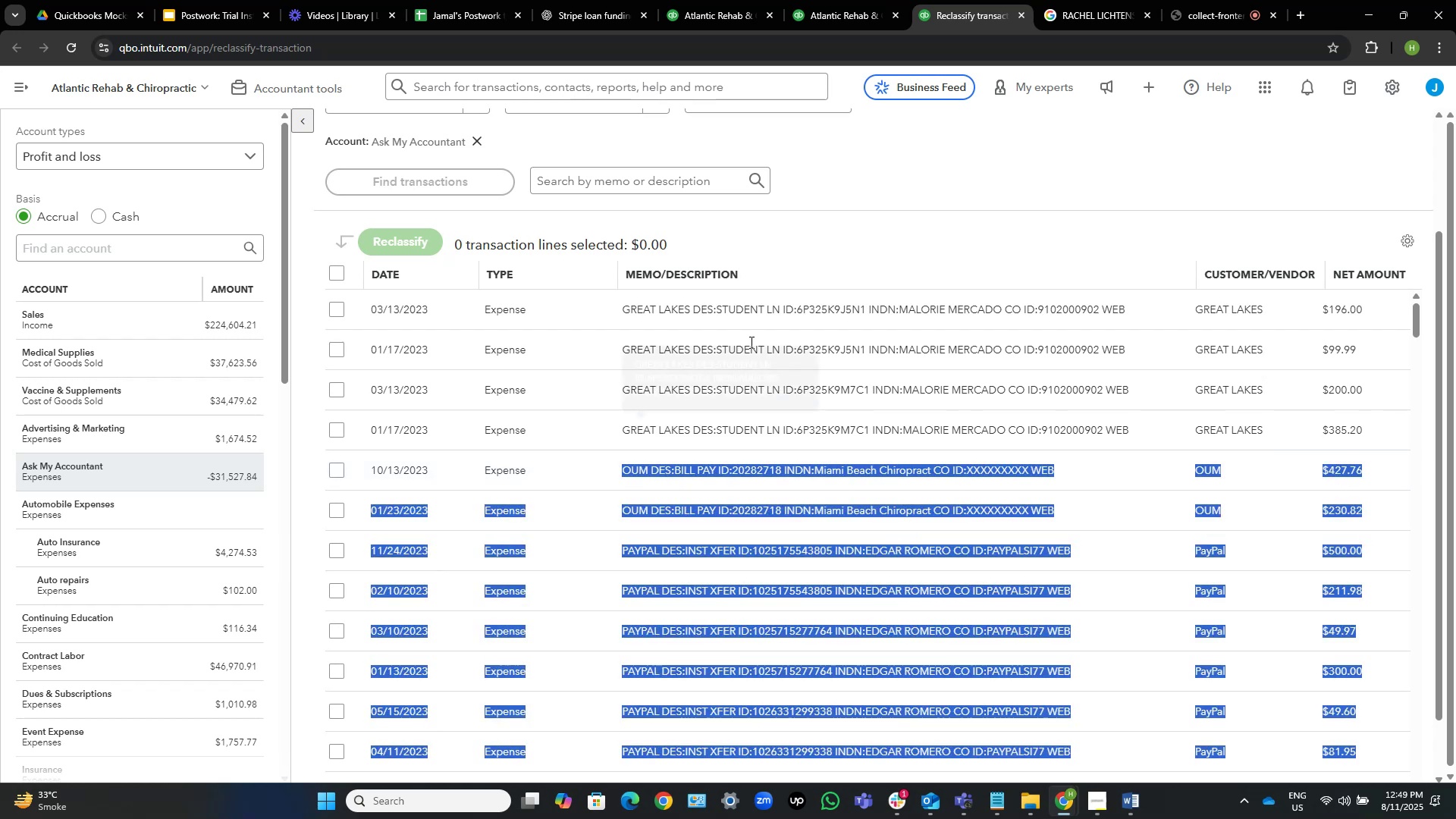 
left_click([909, 183])
 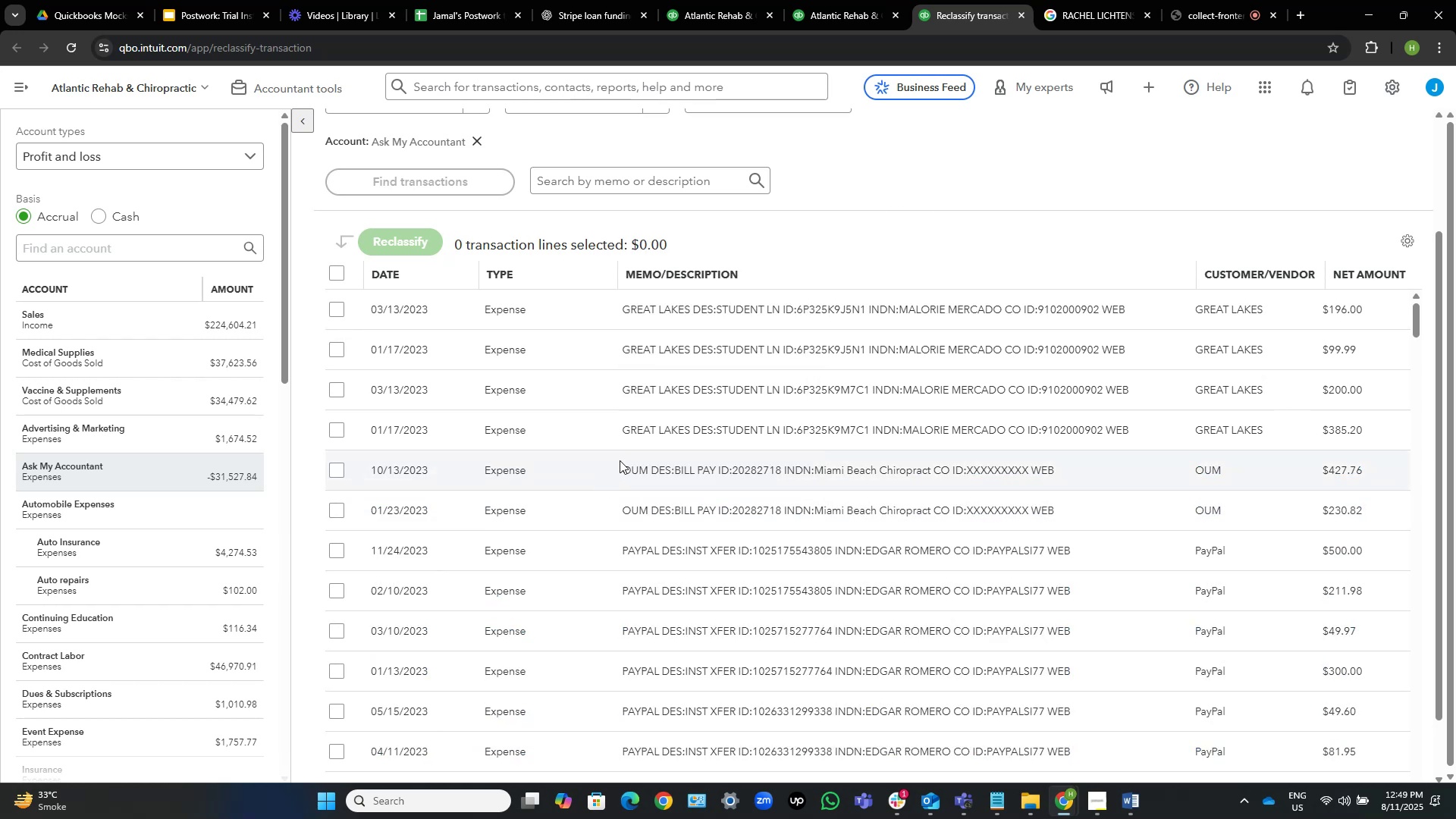 
left_click_drag(start_coordinate=[617, 456], to_coordinate=[645, 454])
 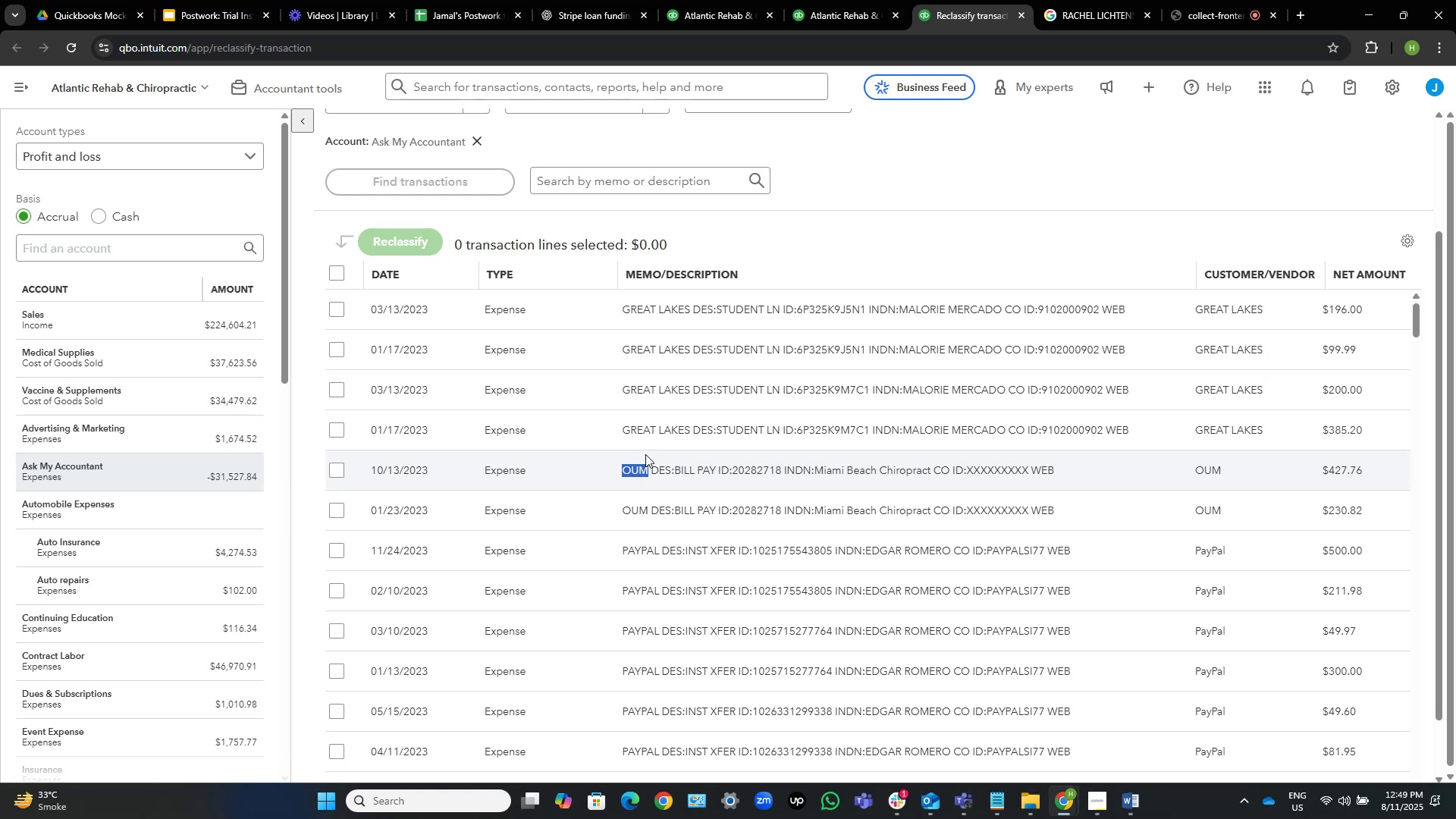 
key(Control+C)
 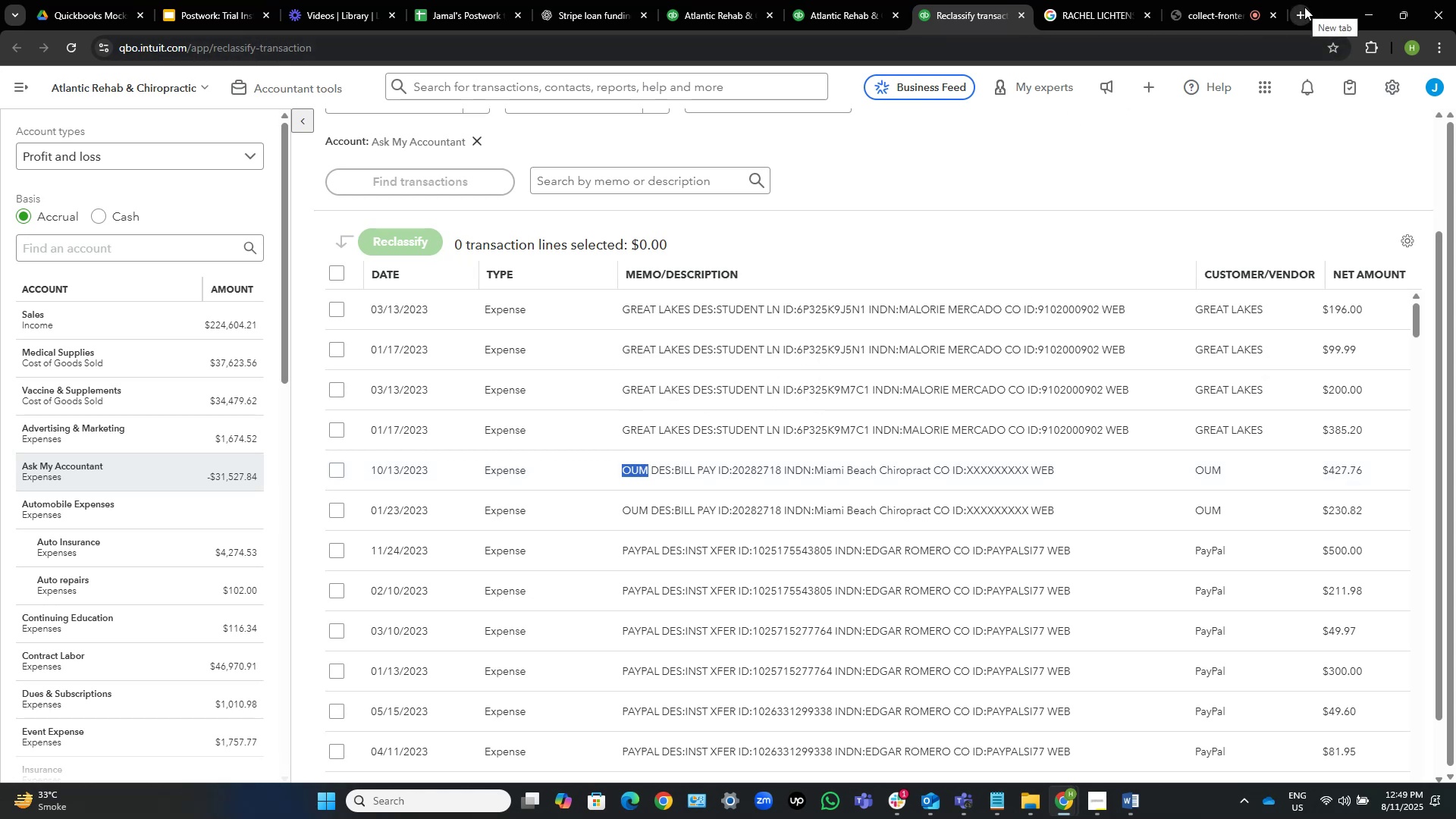 
left_click([1138, 0])
 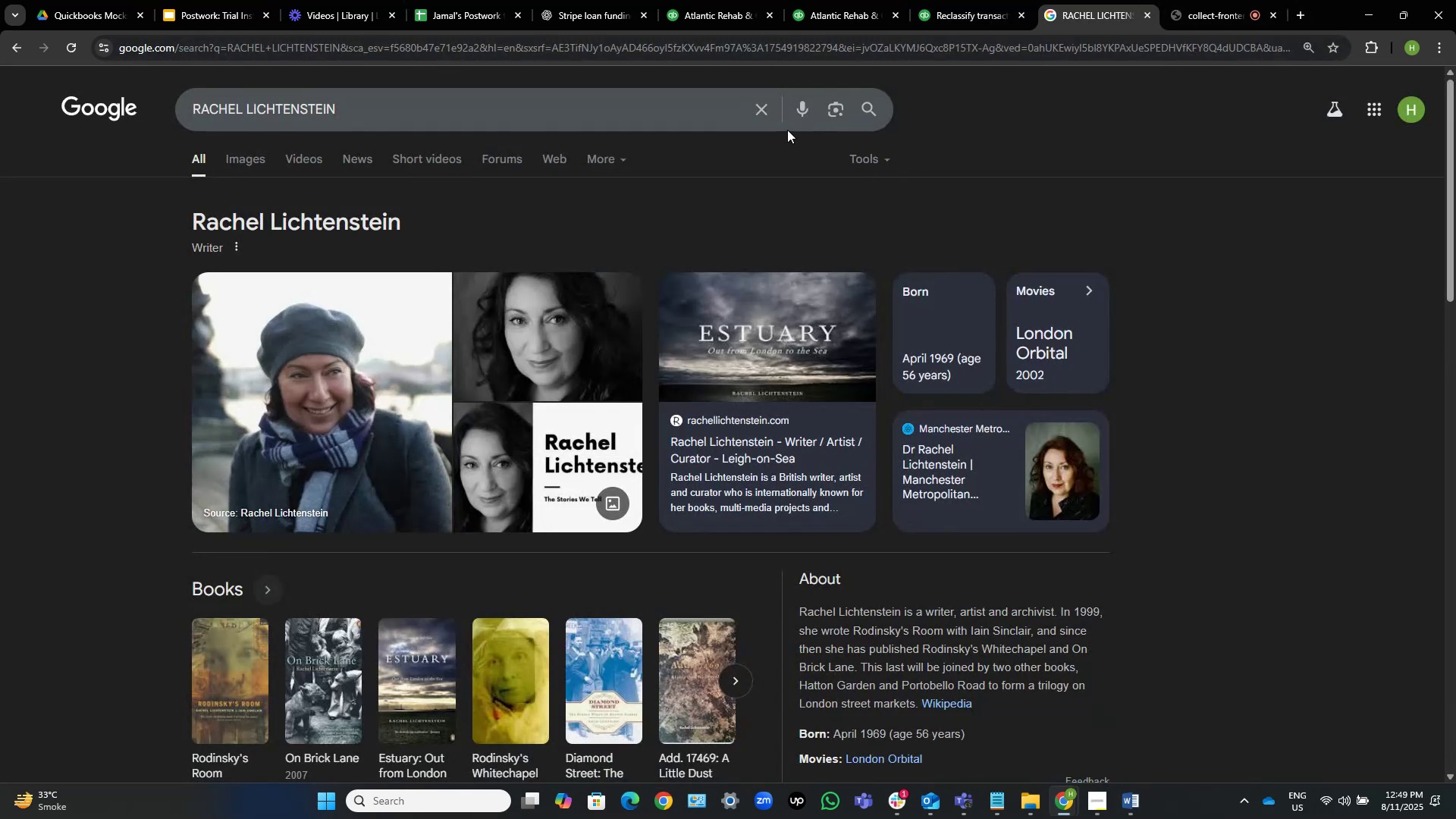 
key(Control+ControlLeft)
 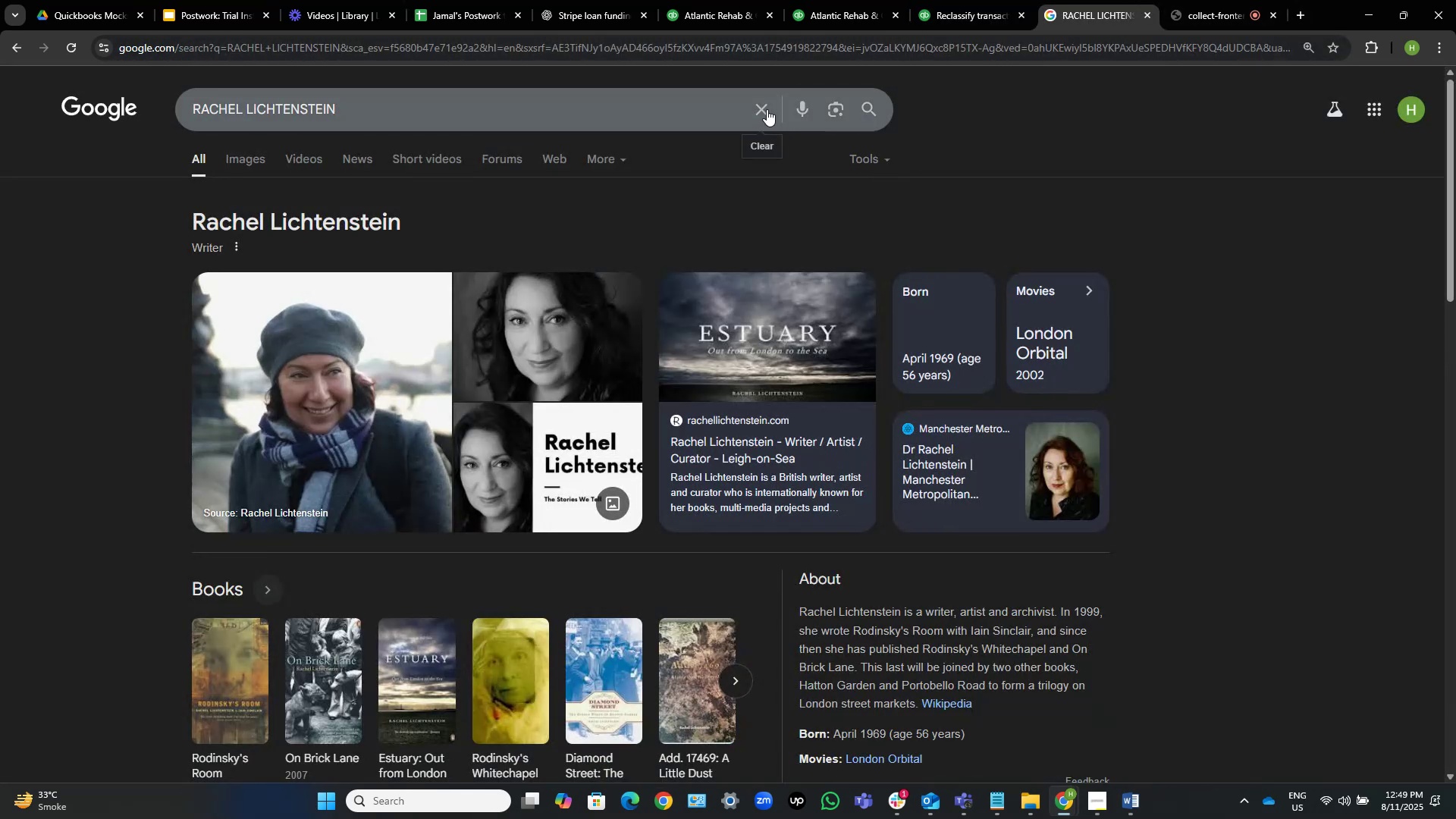 
left_click([767, 109])
 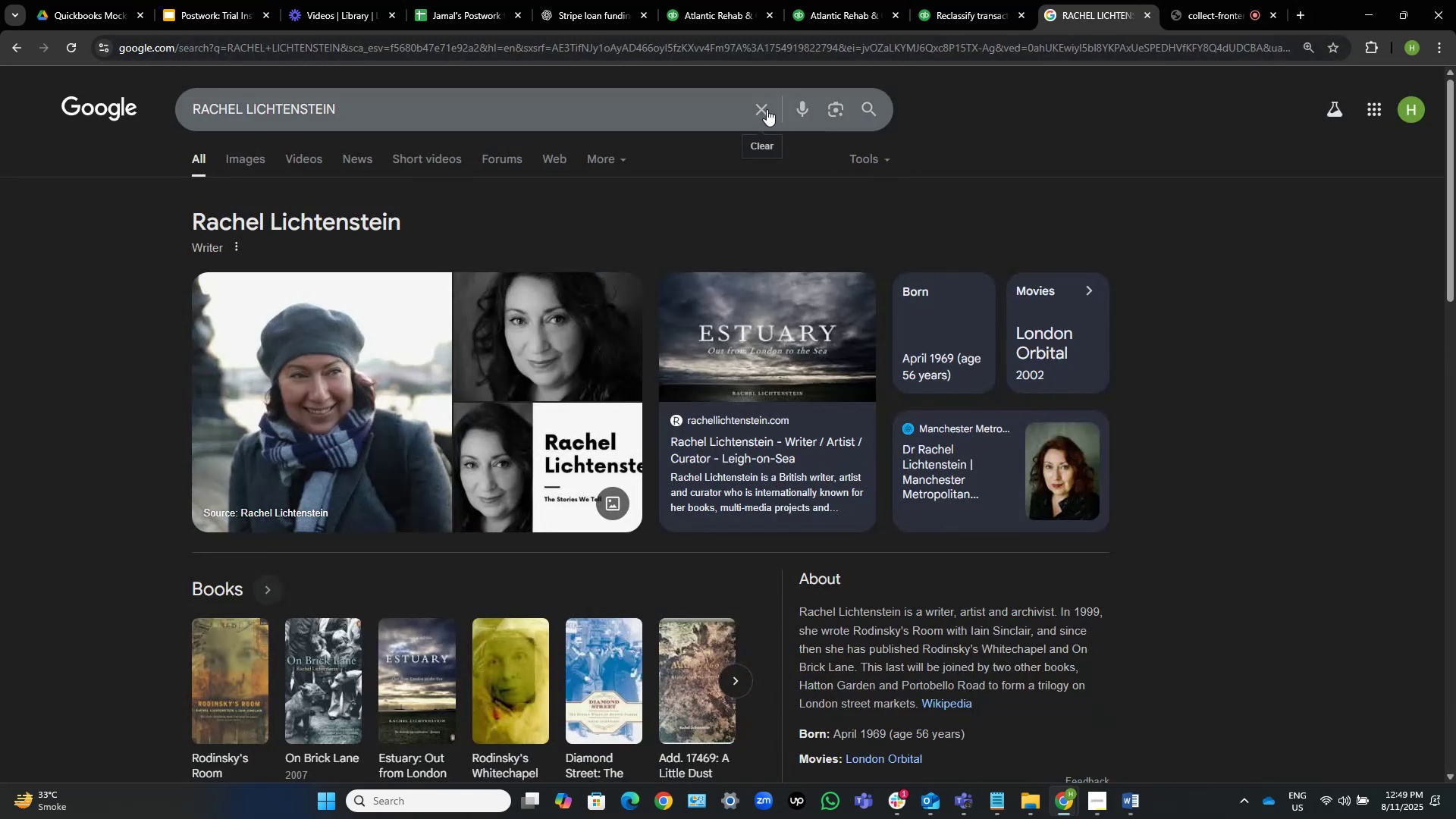 
key(Control+V)
 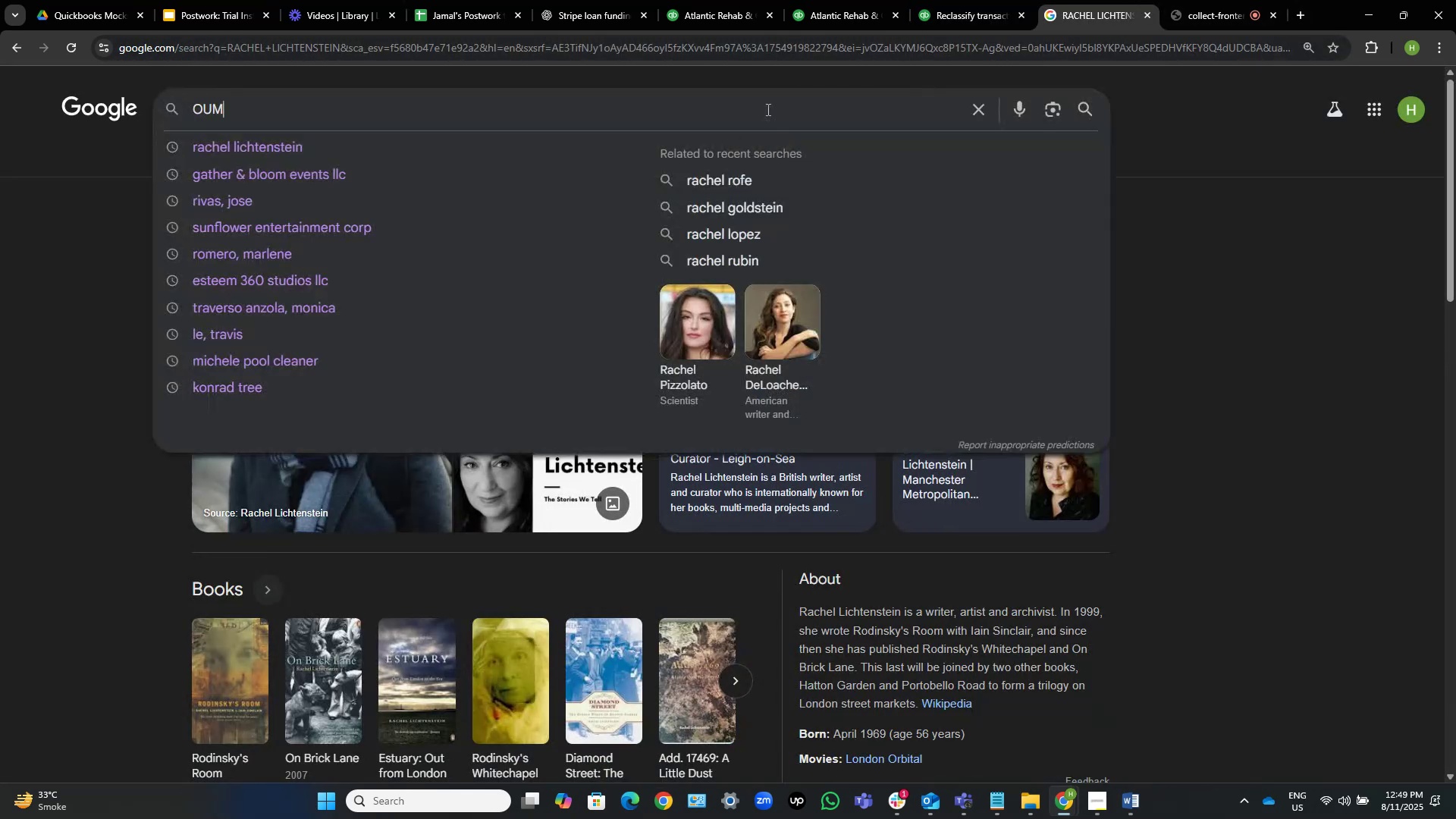 
key(NumpadEnter)
 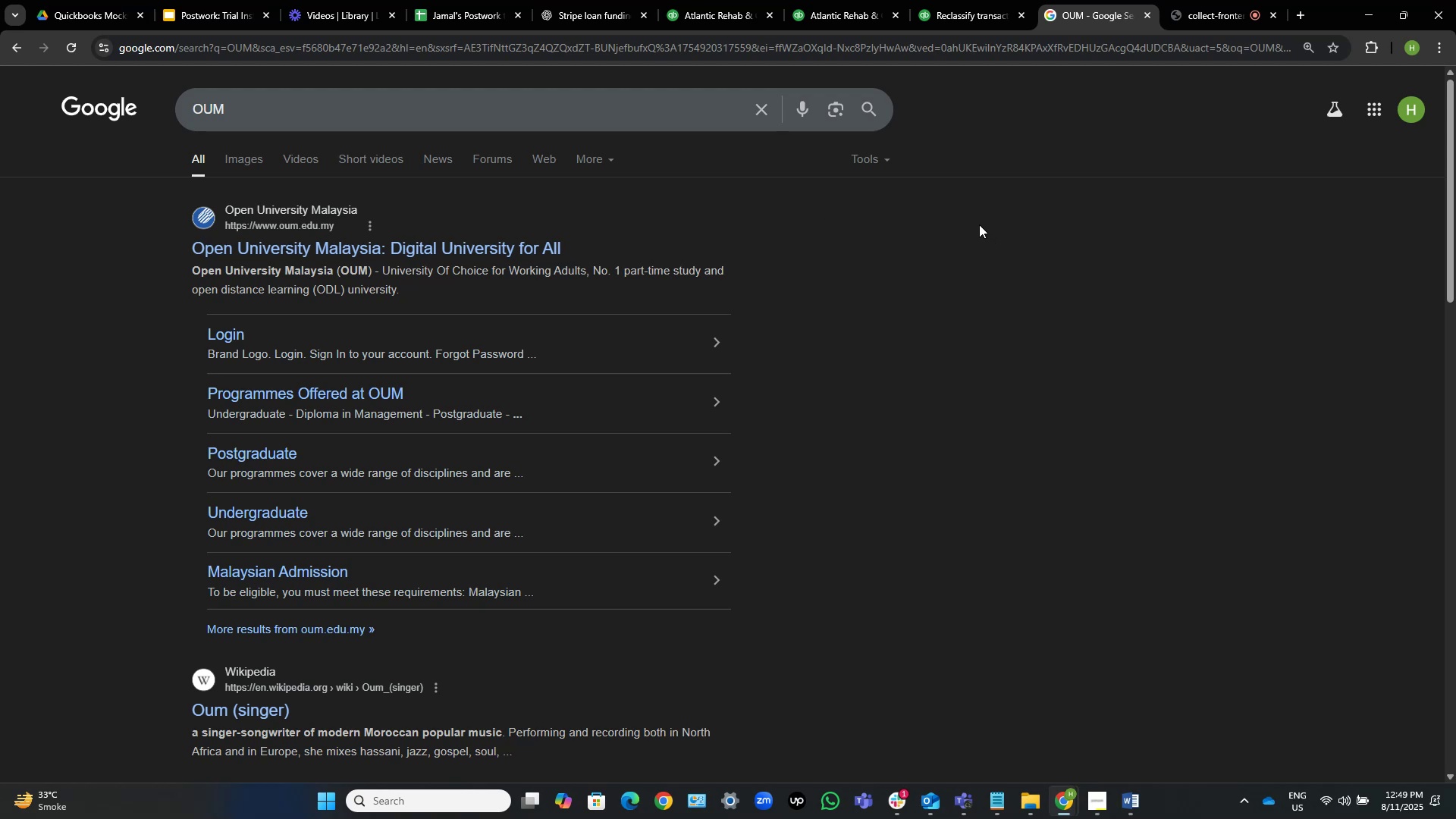 
wait(23.62)
 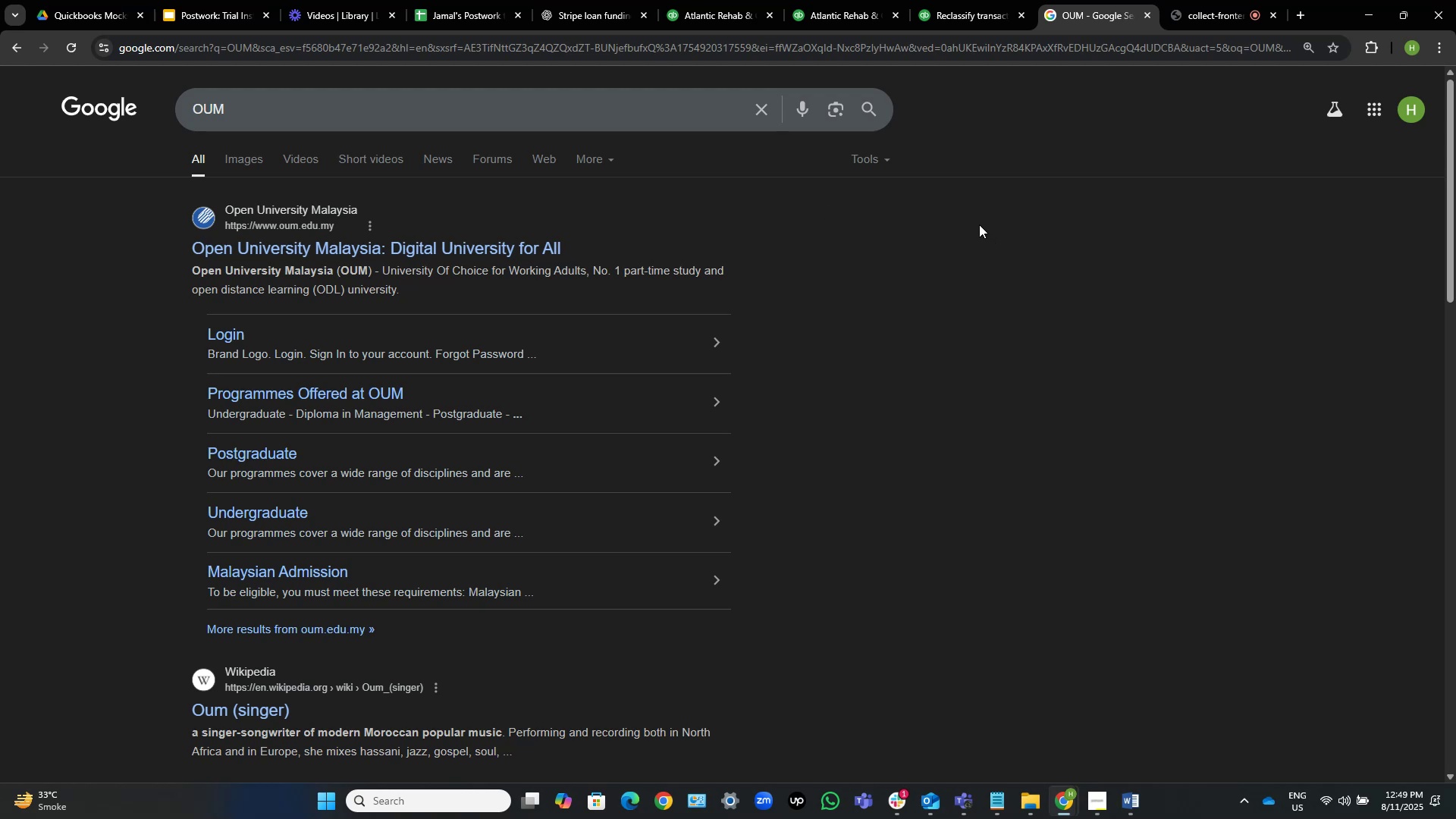 
left_click([983, 4])
 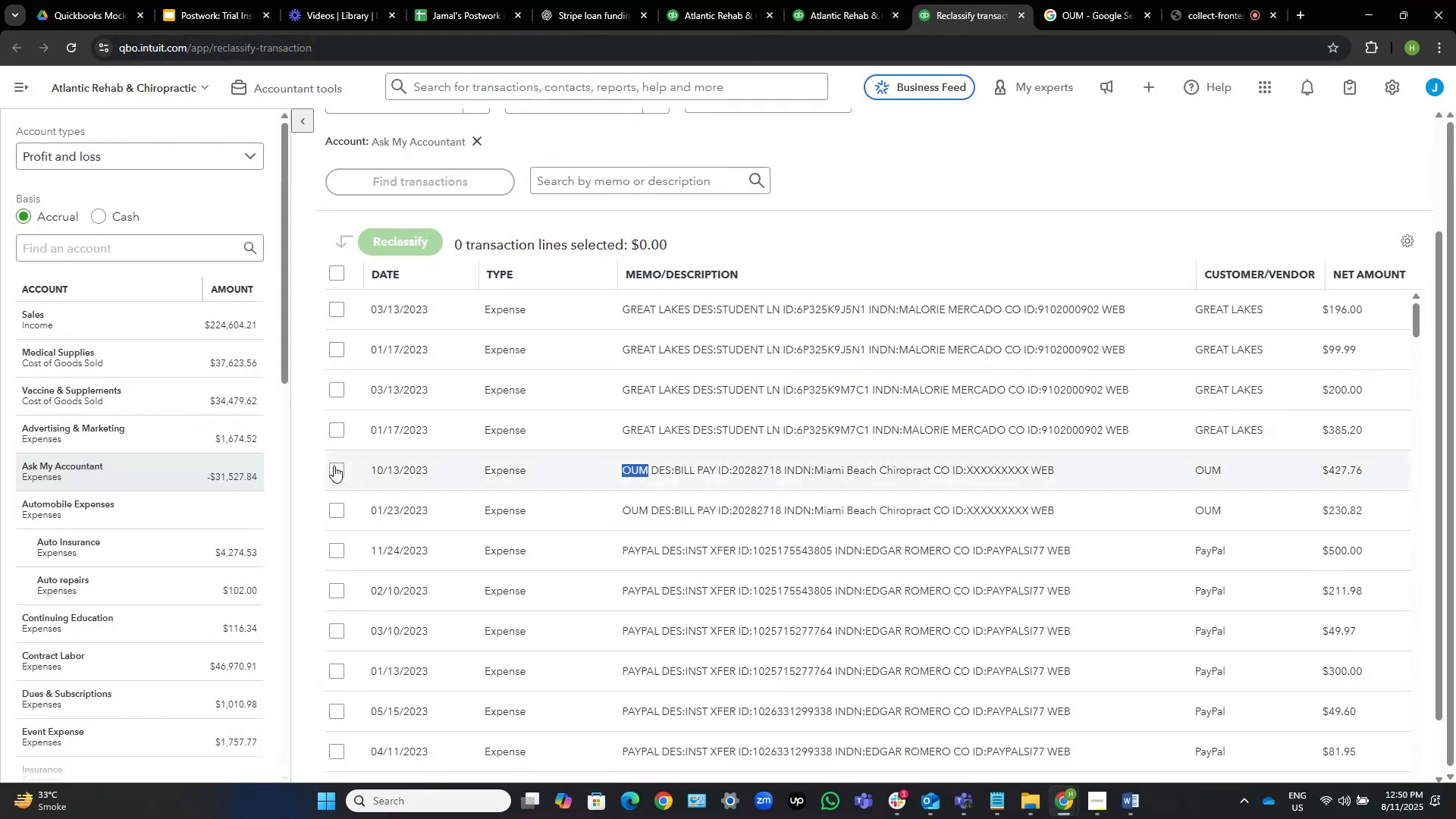 
left_click([335, 466])
 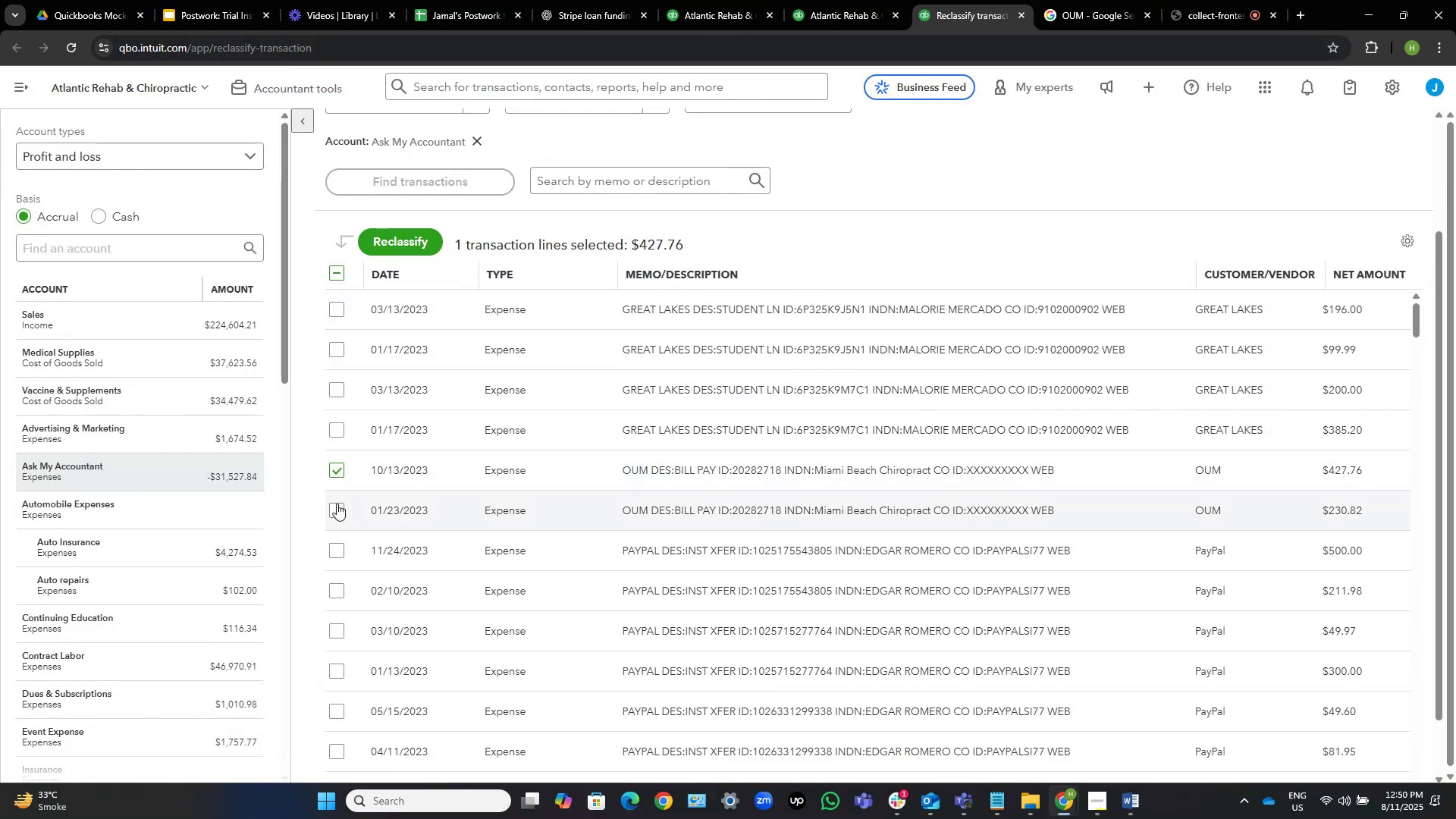 
left_click([337, 506])
 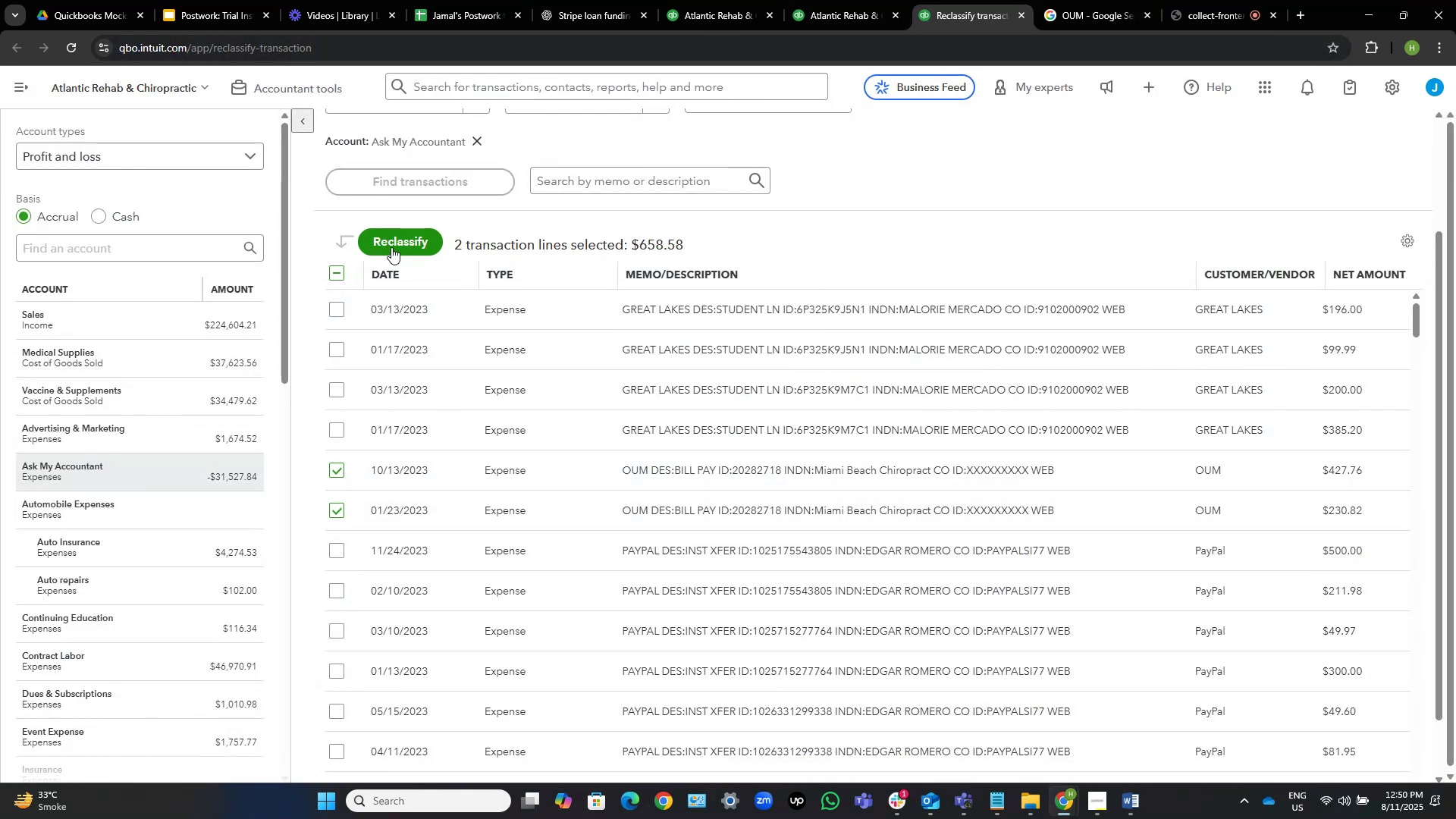 
left_click([412, 240])
 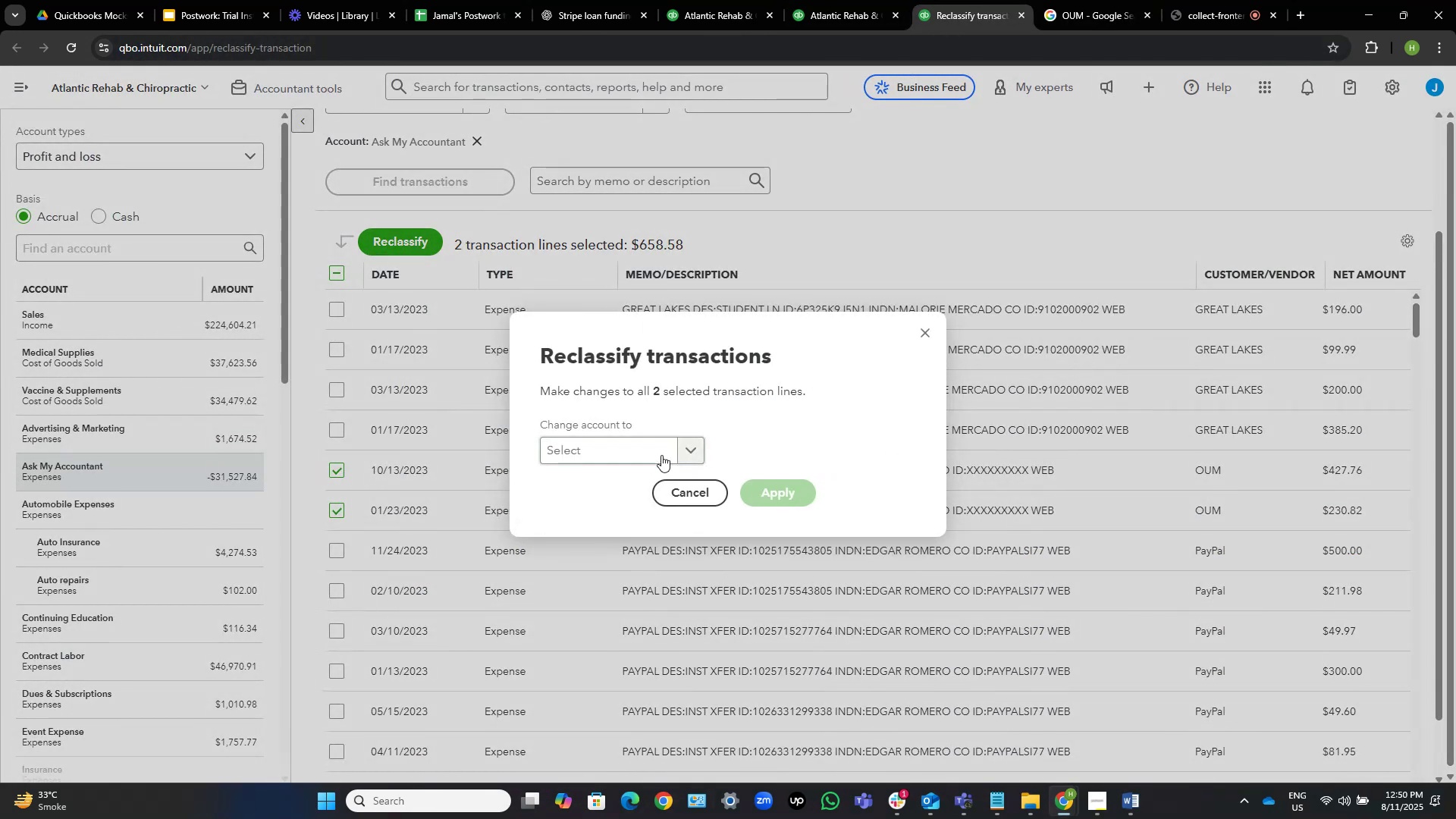 
left_click([656, 450])
 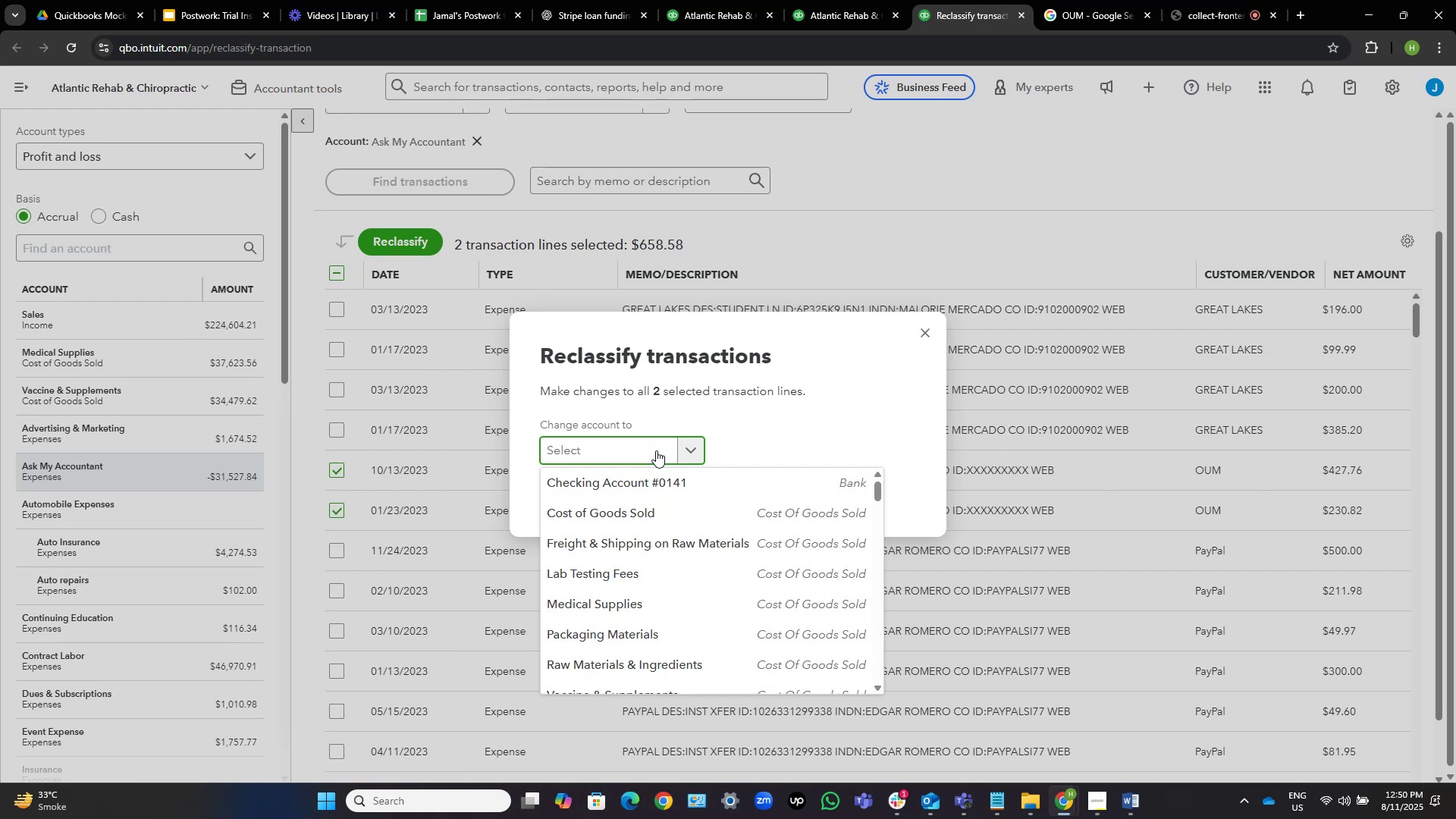 
type(off)
 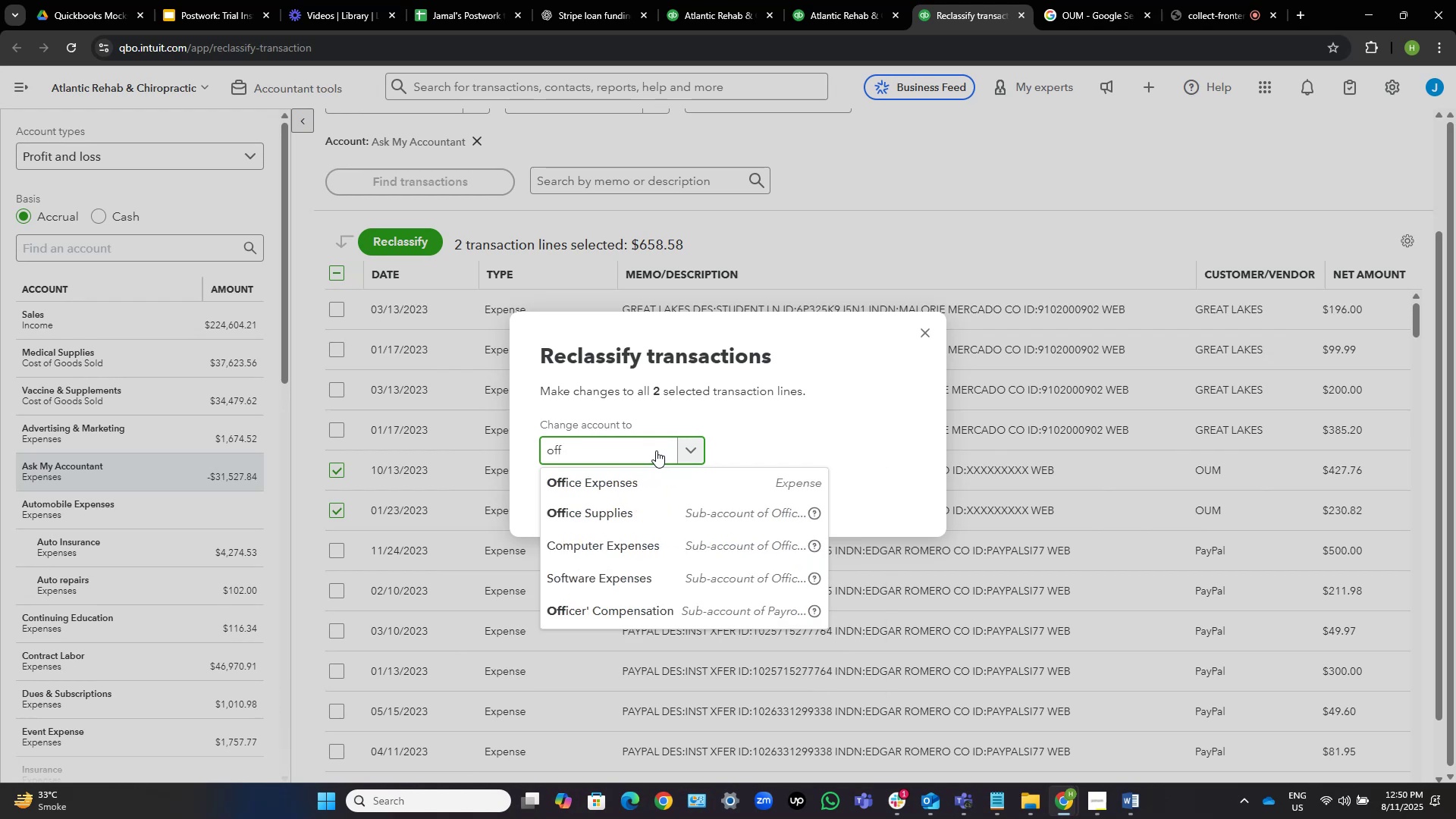 
left_click([663, 512])
 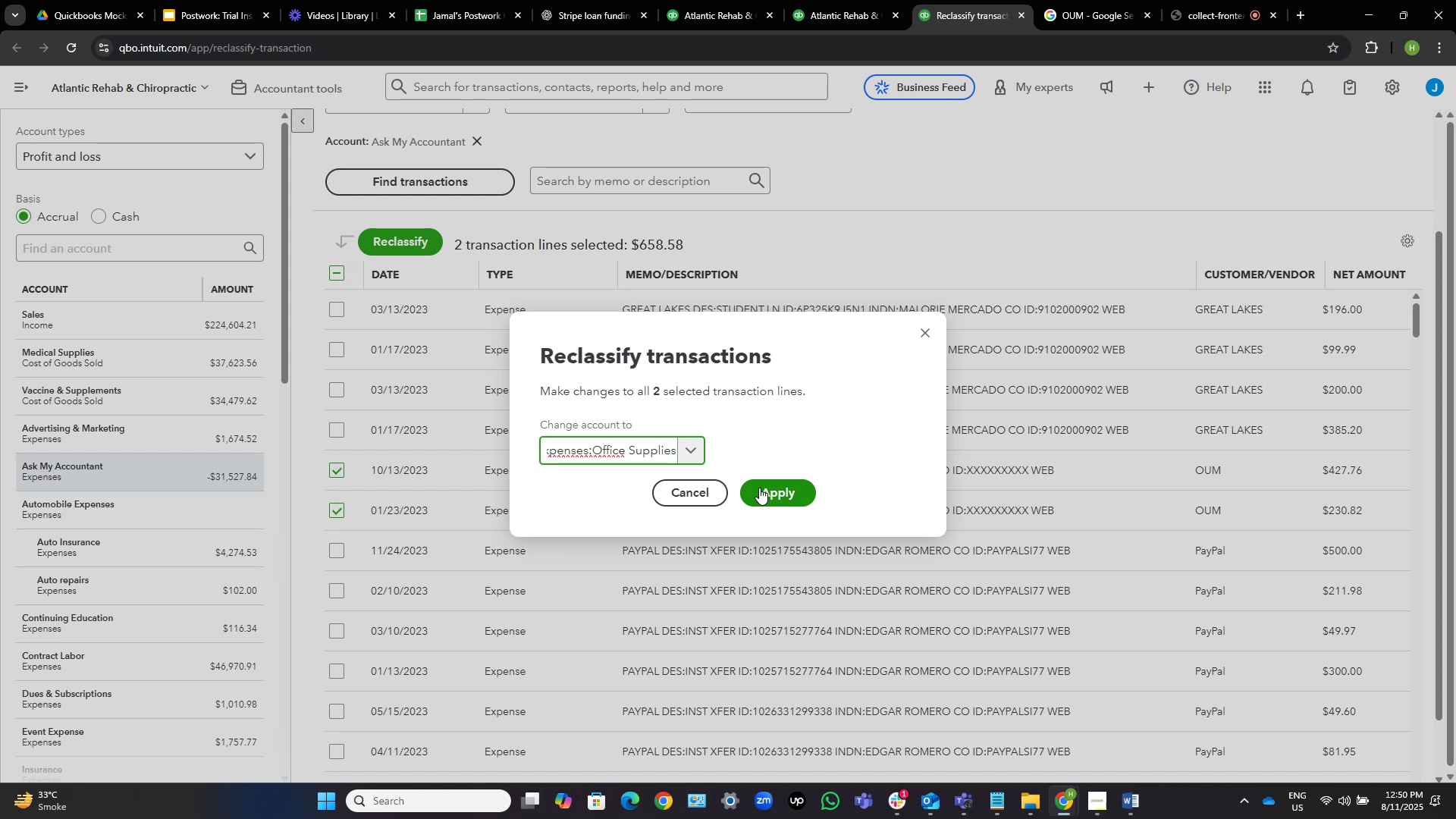 
left_click([759, 488])
 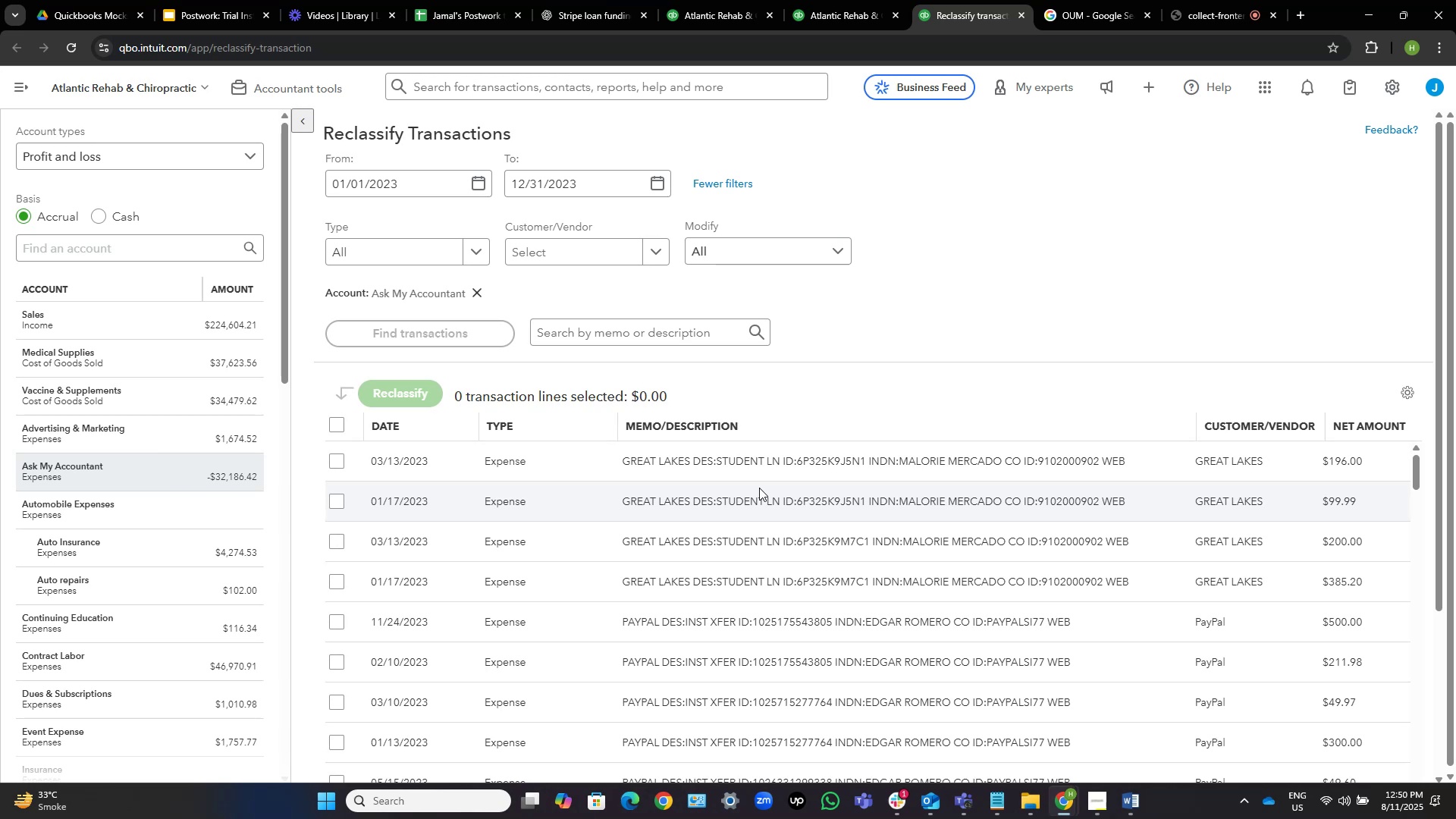 
wait(22.78)
 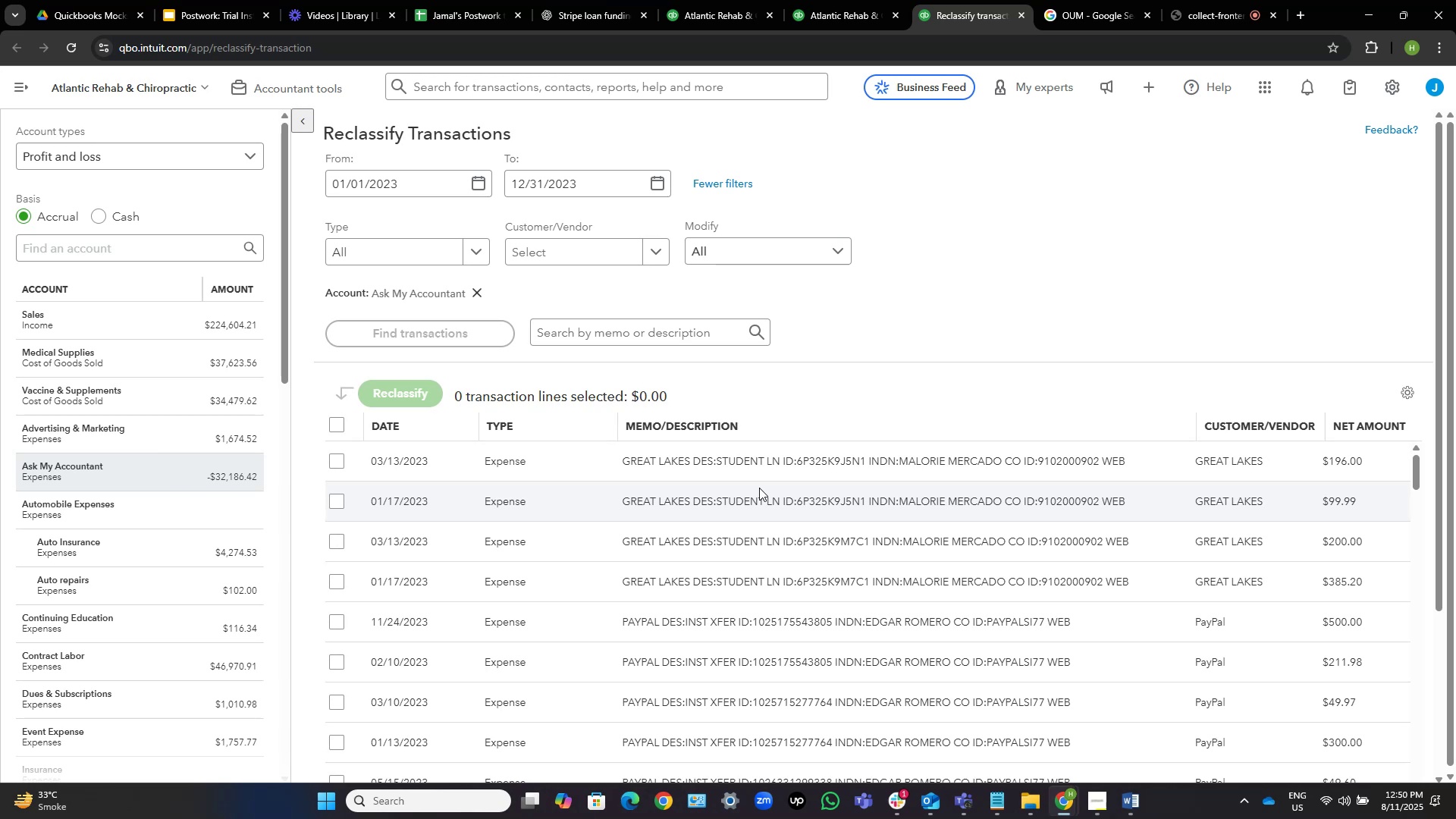 
scroll: coordinate [1051, 208], scroll_direction: down, amount: 3.0
 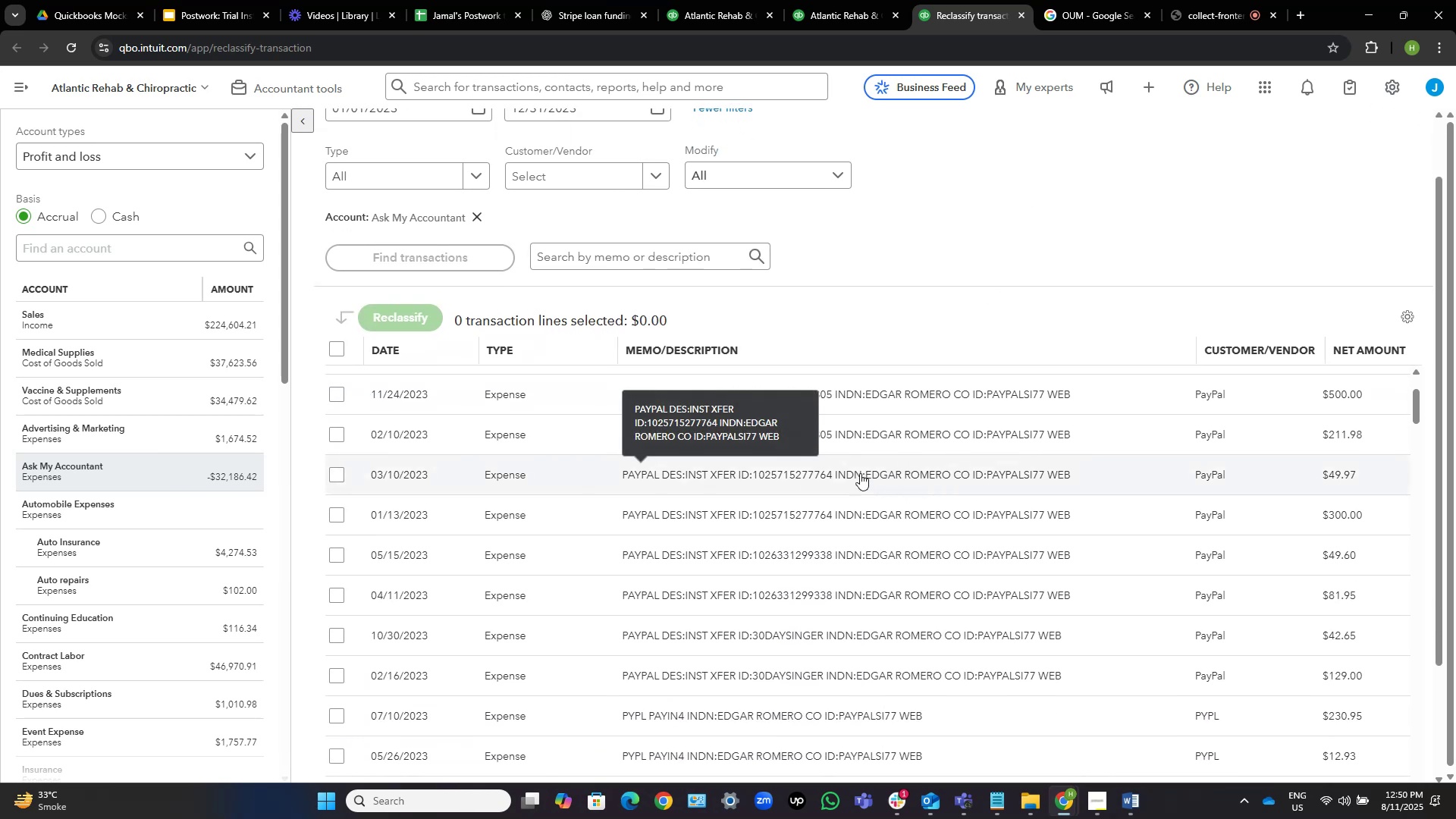 
scroll: coordinate [837, 469], scroll_direction: up, amount: 1.0
 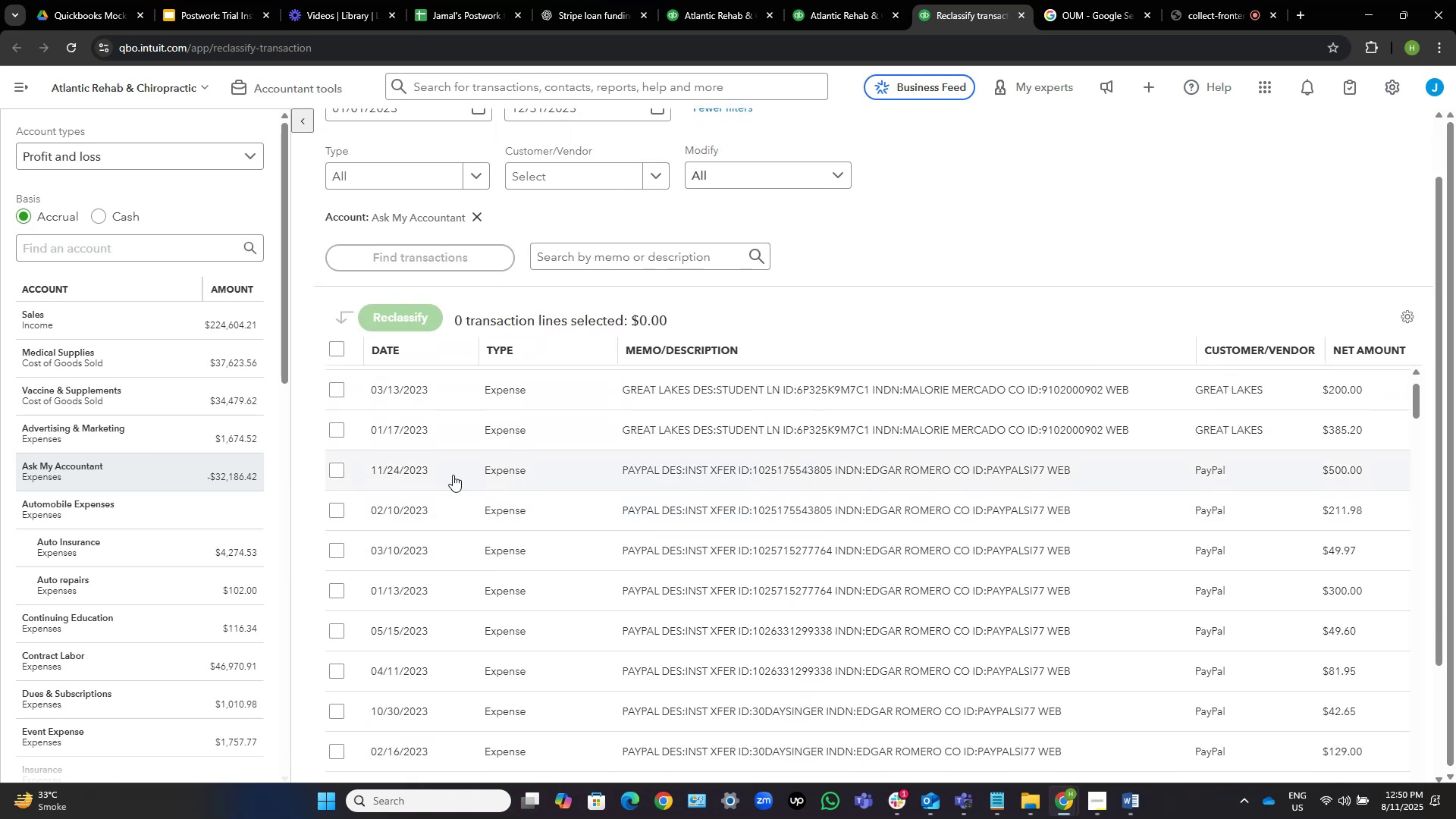 
left_click([339, 471])
 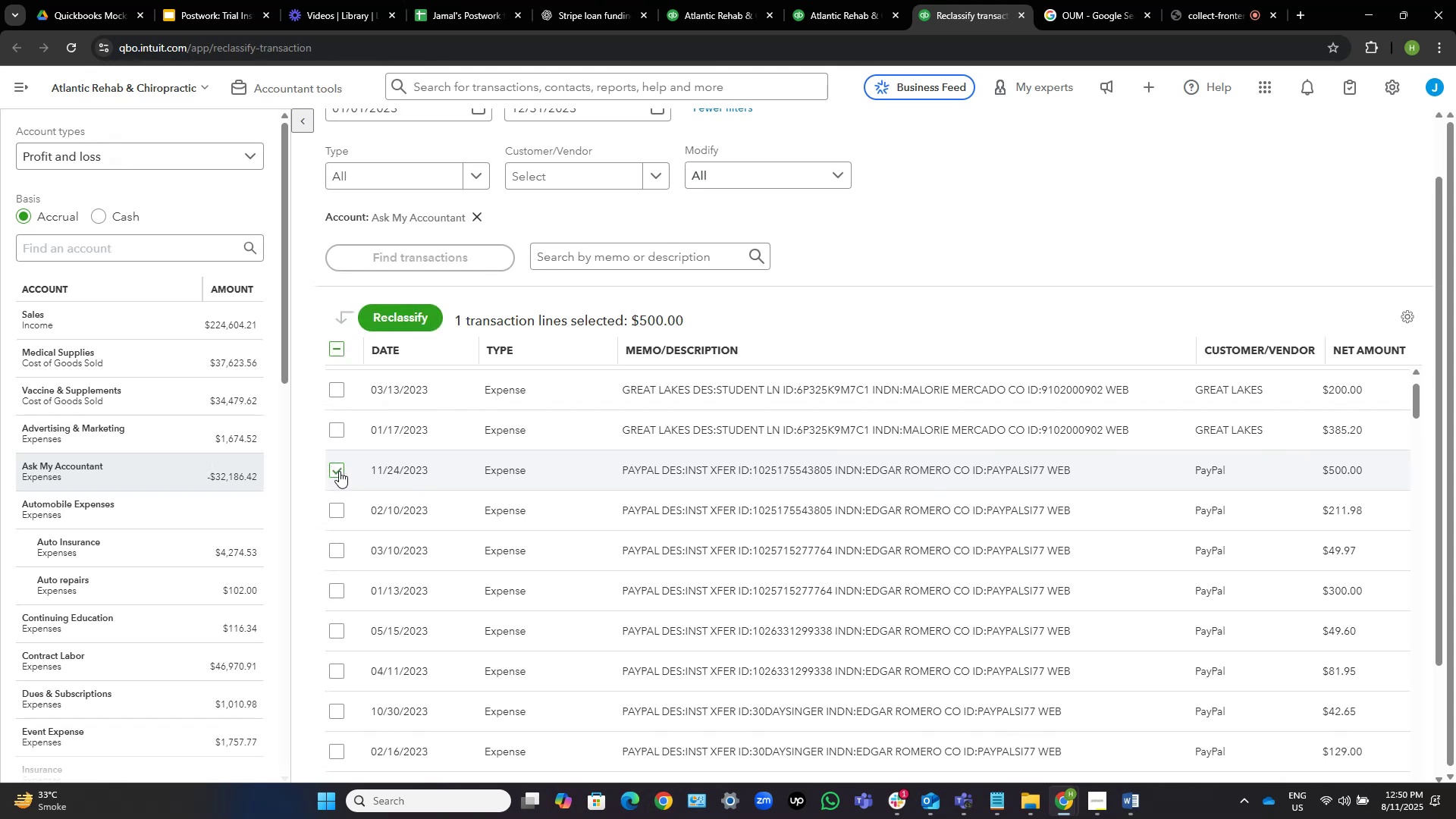 
scroll: coordinate [542, 604], scroll_direction: down, amount: 9.0
 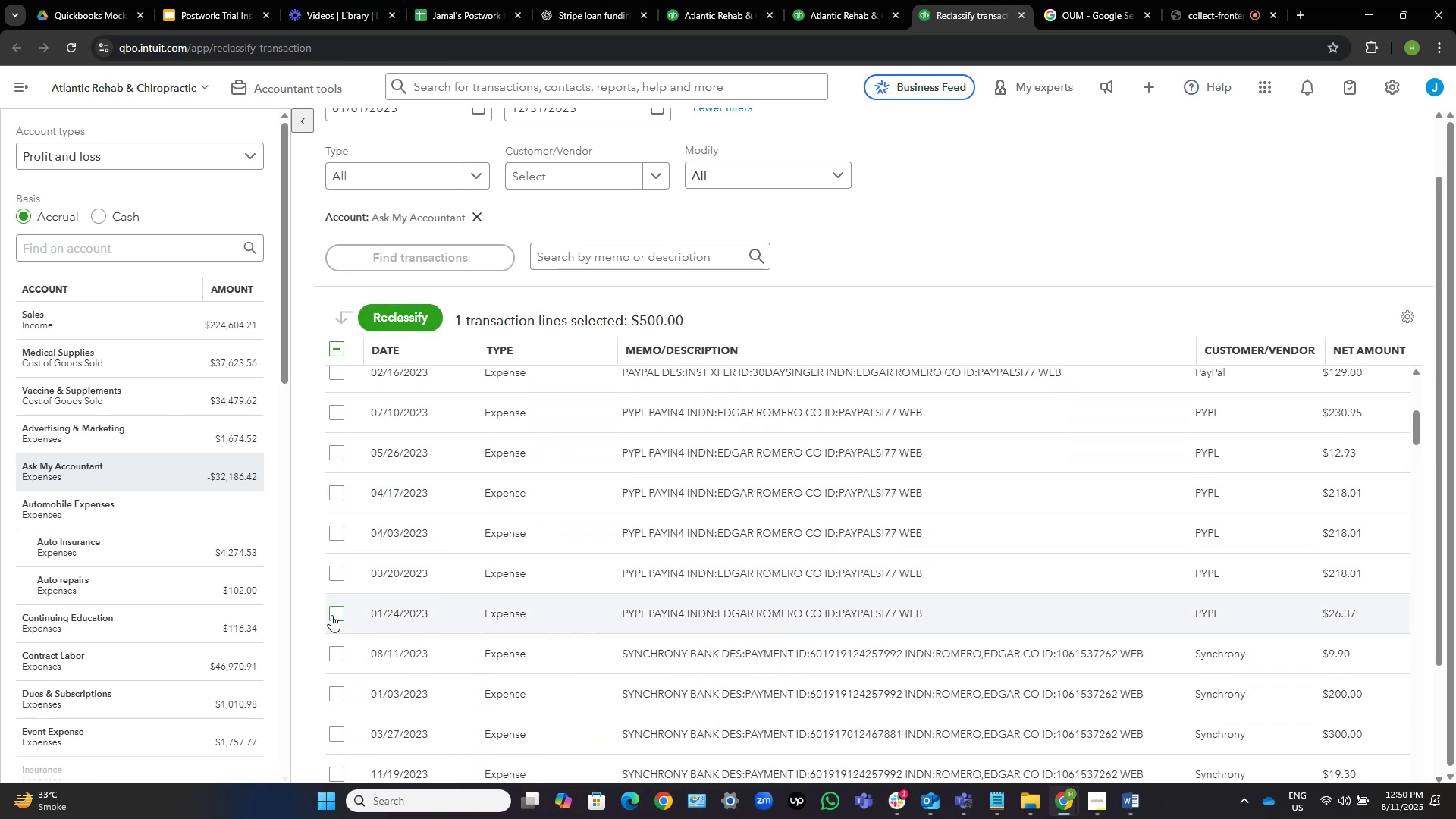 
left_click([333, 613])
 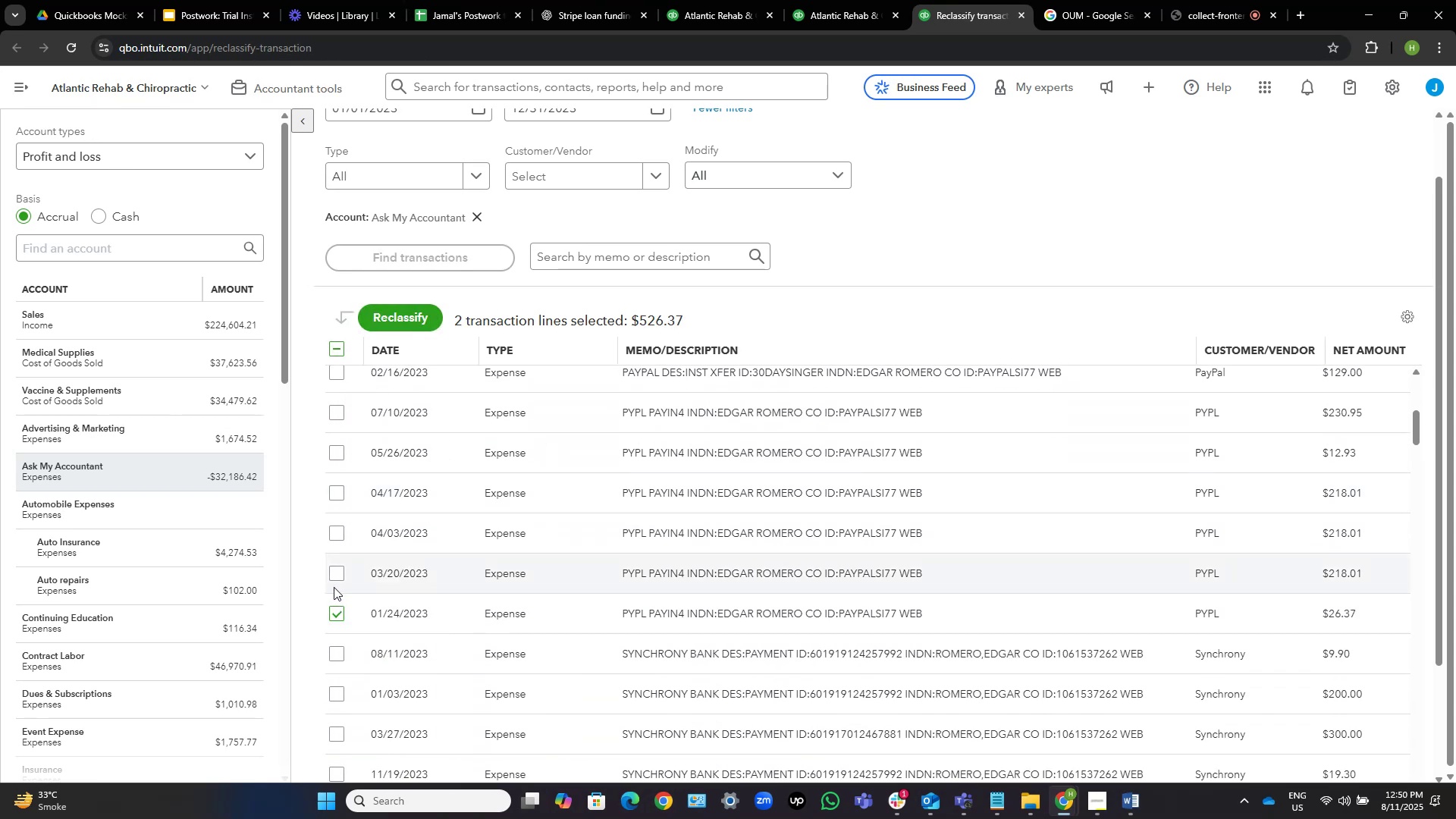 
left_click([336, 577])
 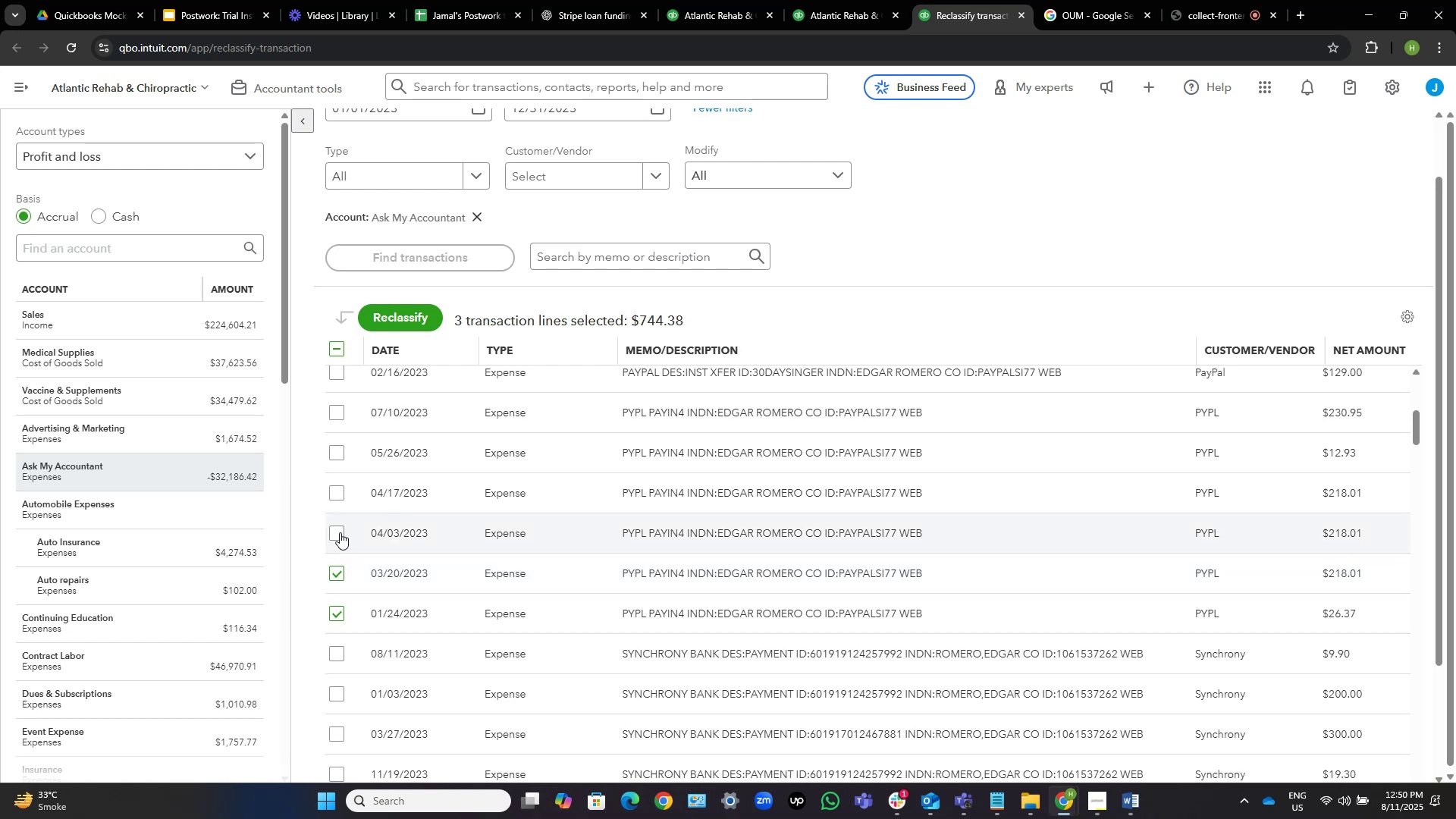 
left_click([339, 532])
 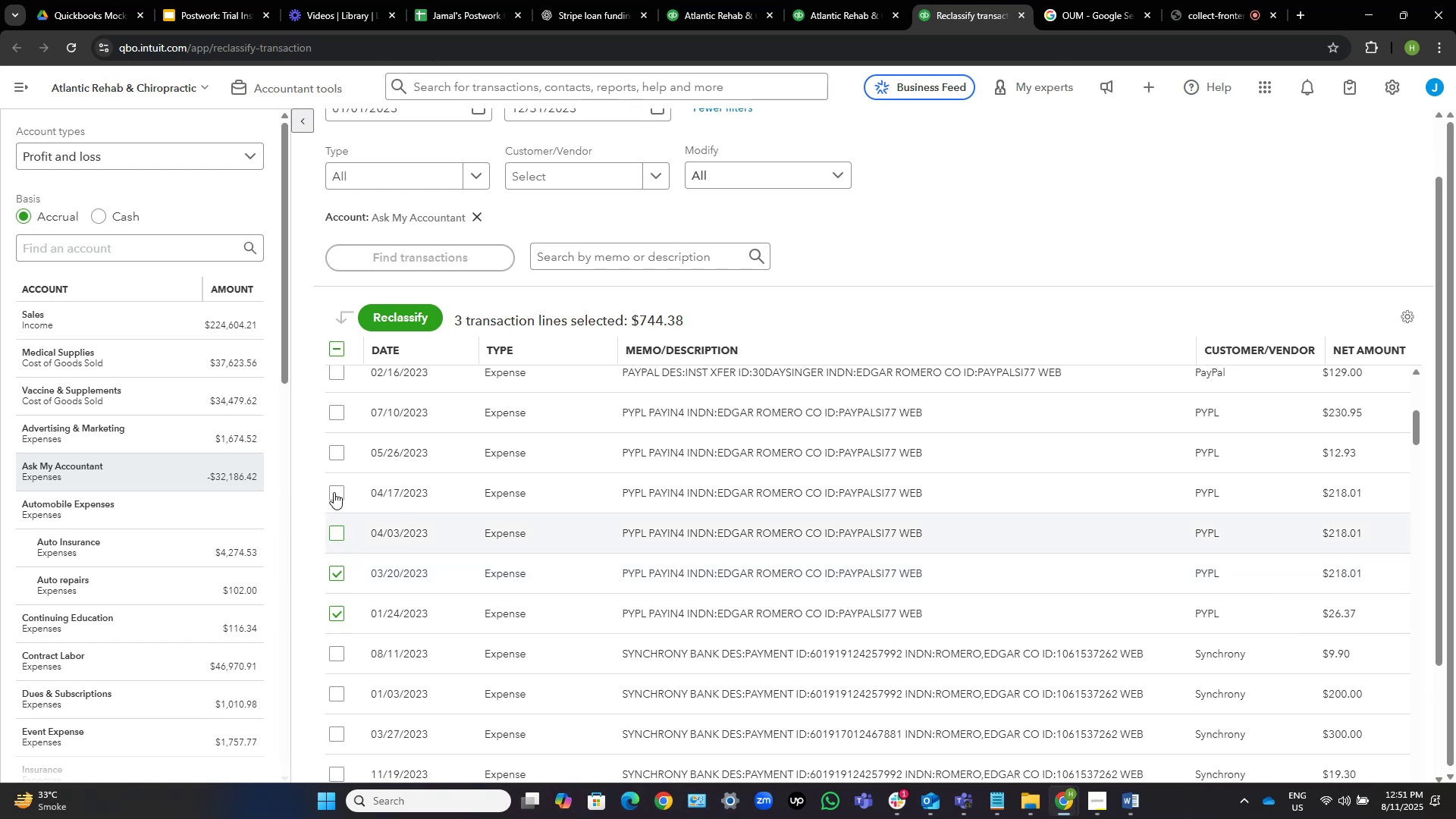 
left_click([332, 492])
 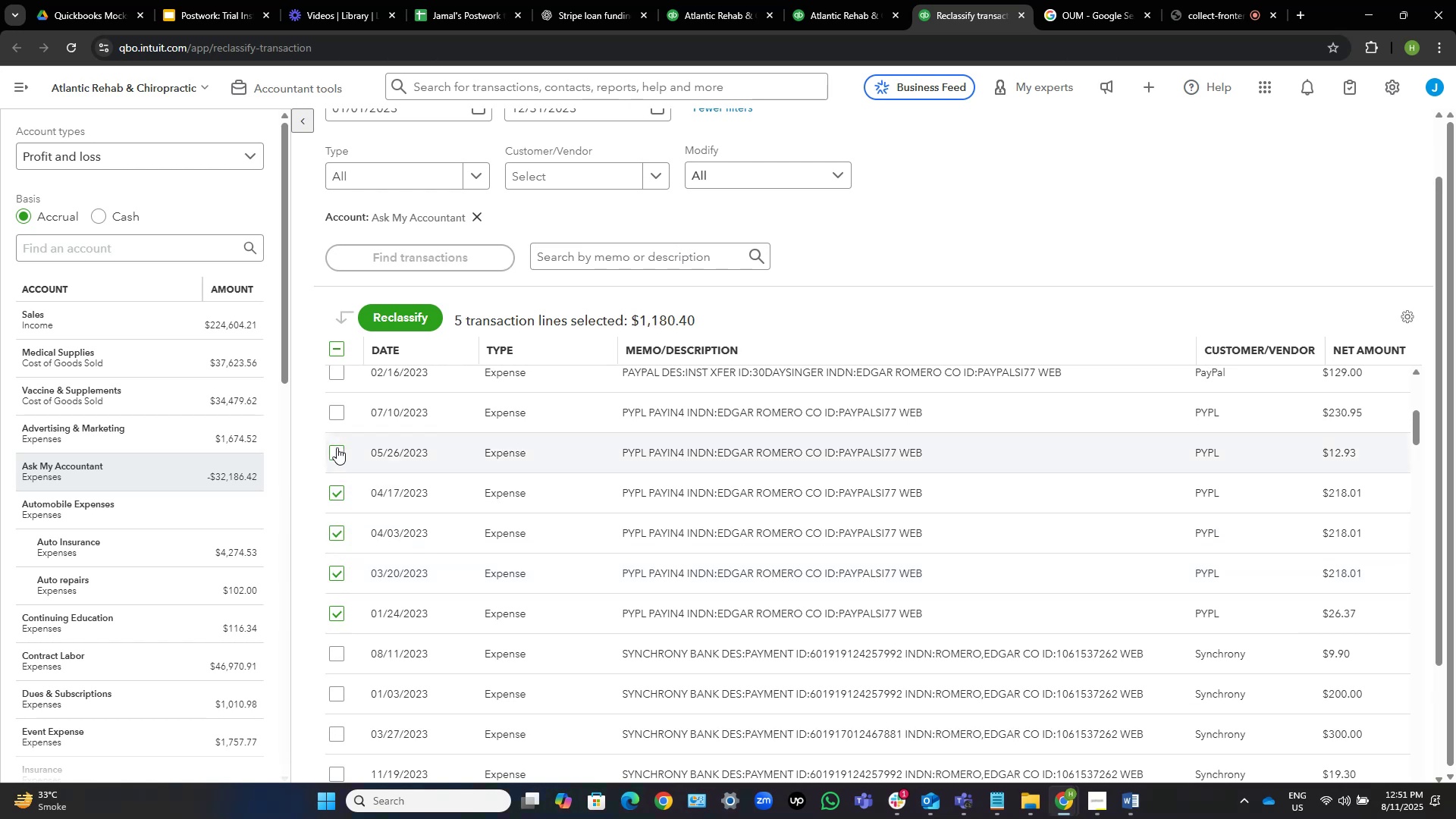 
left_click([337, 447])
 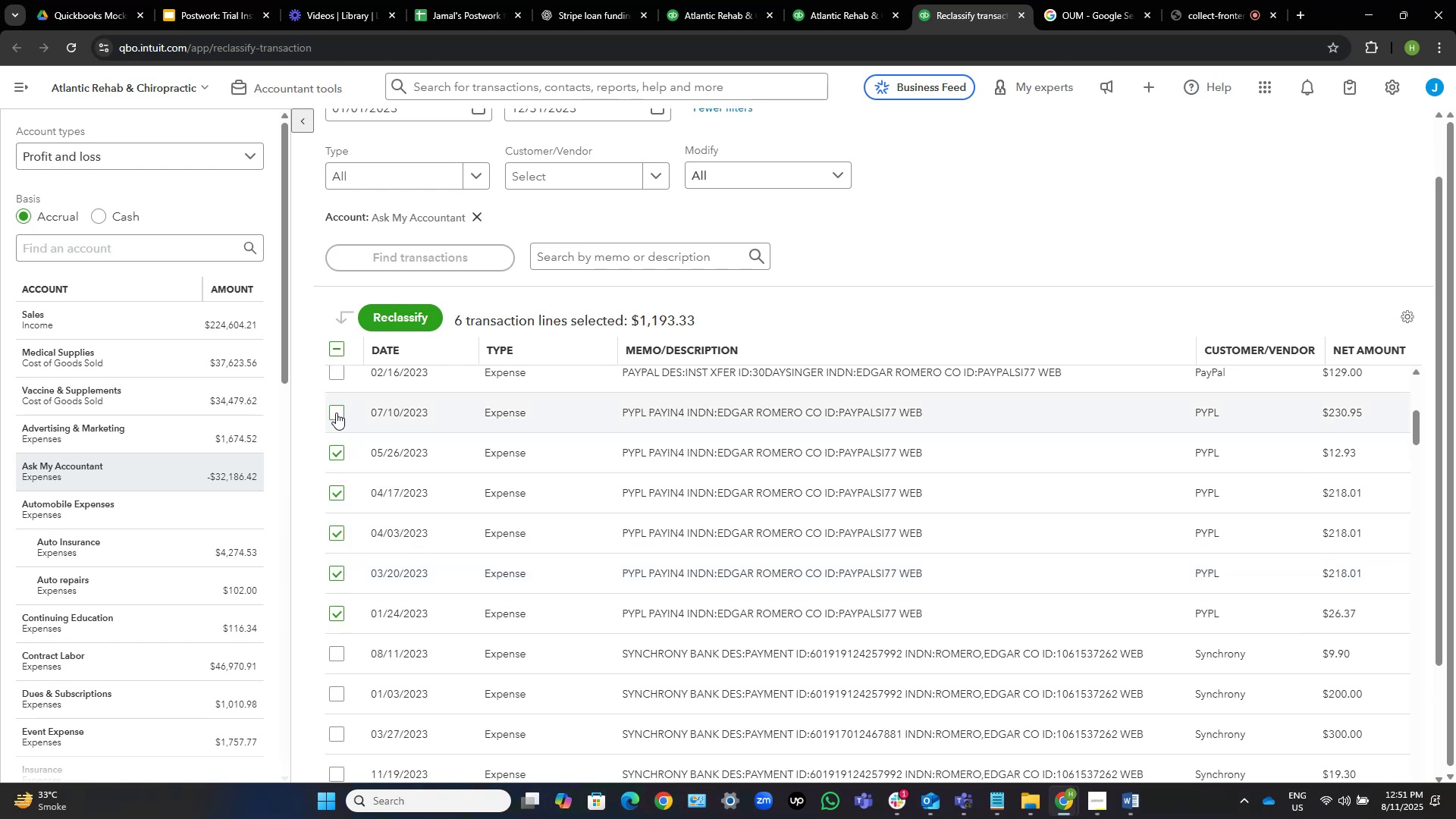 
left_click([336, 413])
 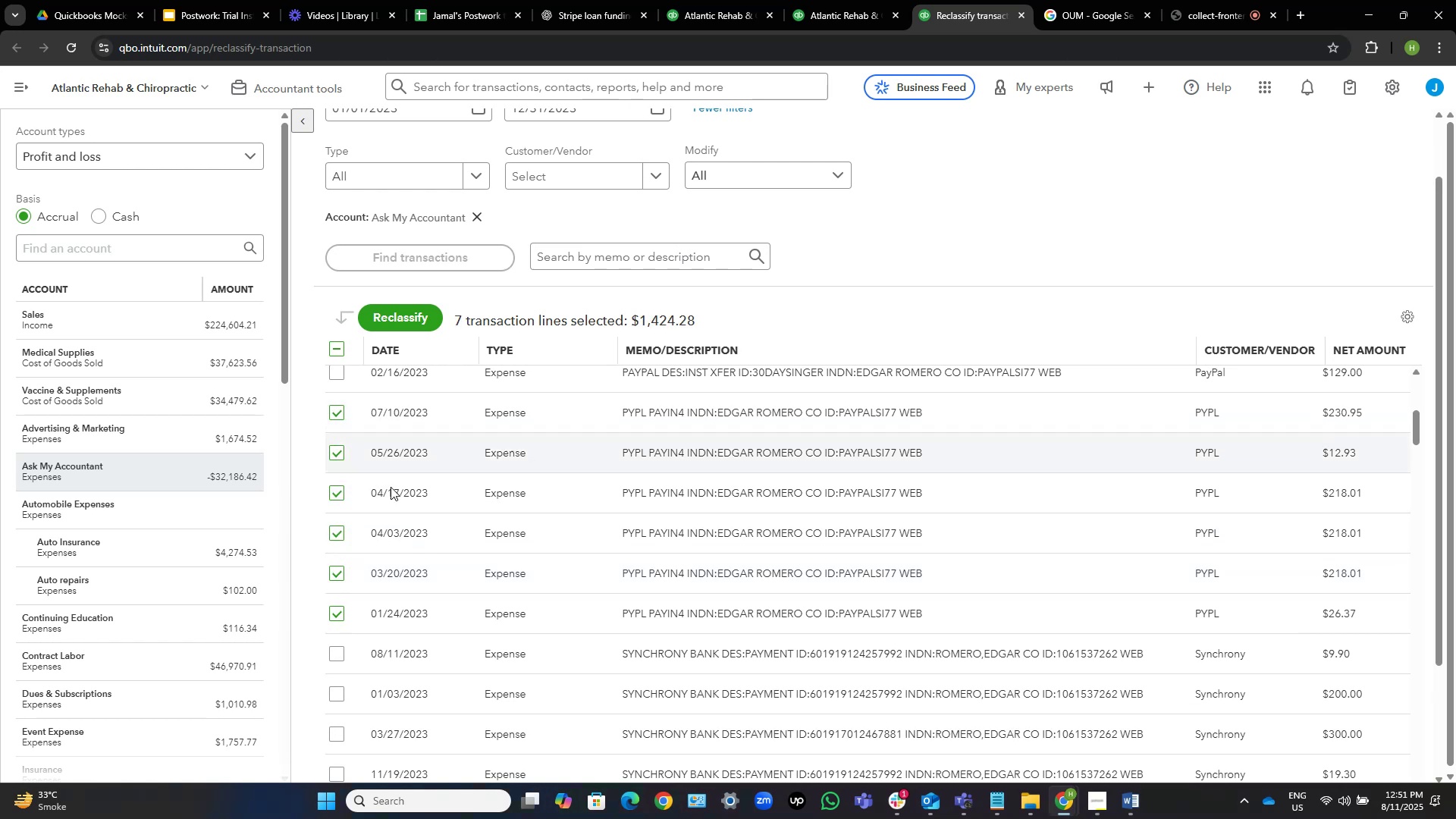 
scroll: coordinate [460, 554], scroll_direction: up, amount: 4.0
 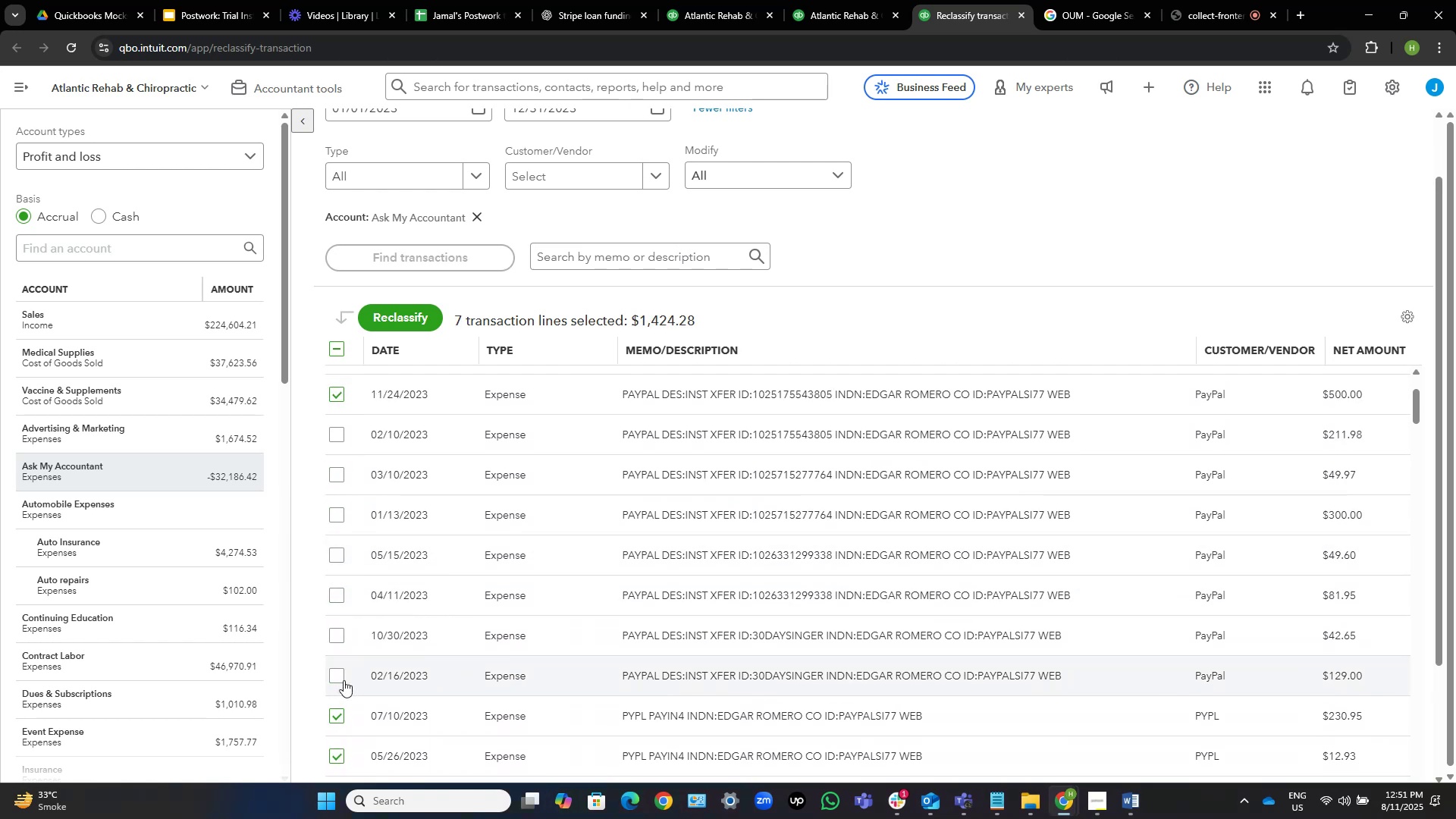 
left_click([334, 674])
 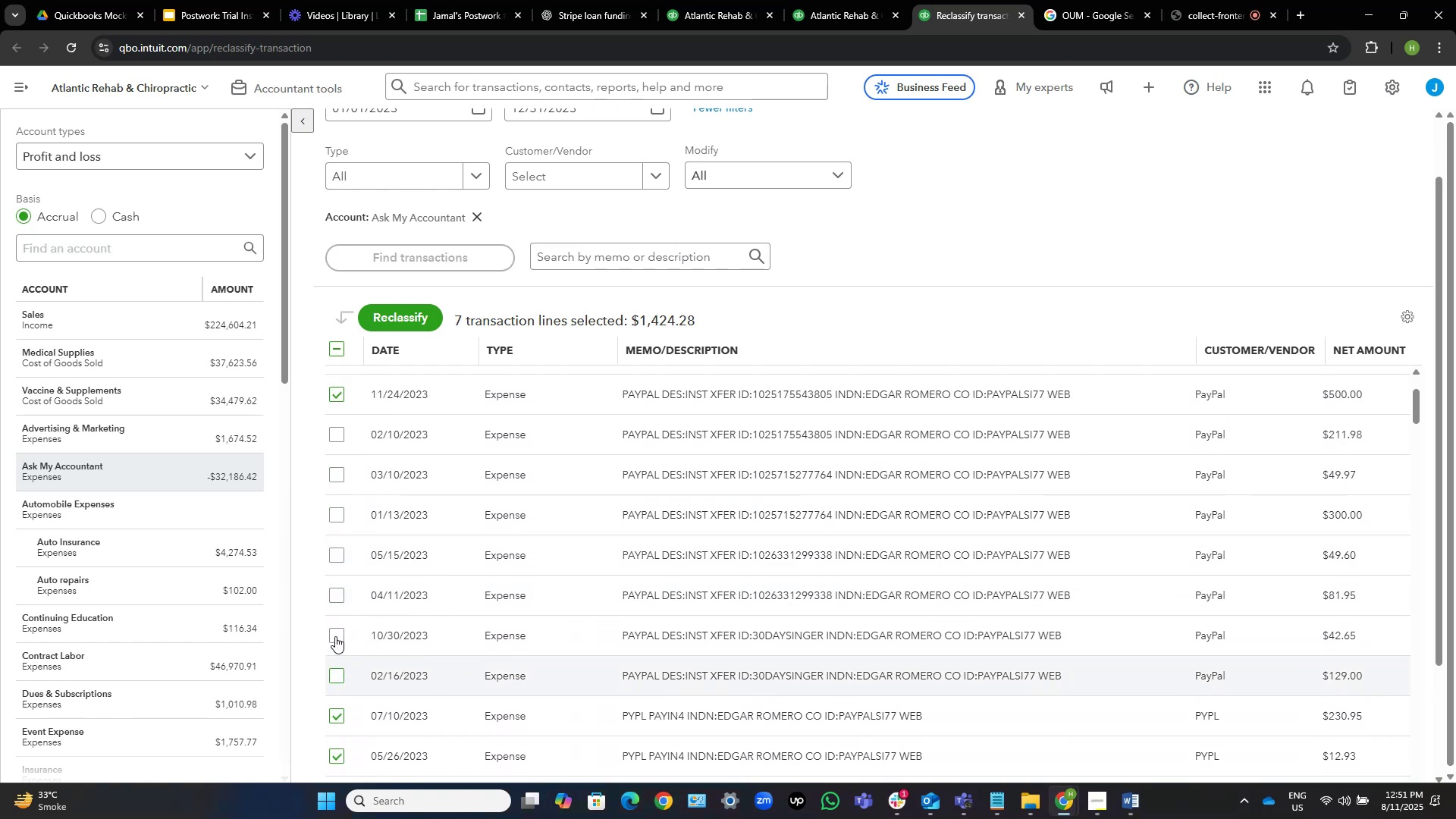 
left_click([336, 635])
 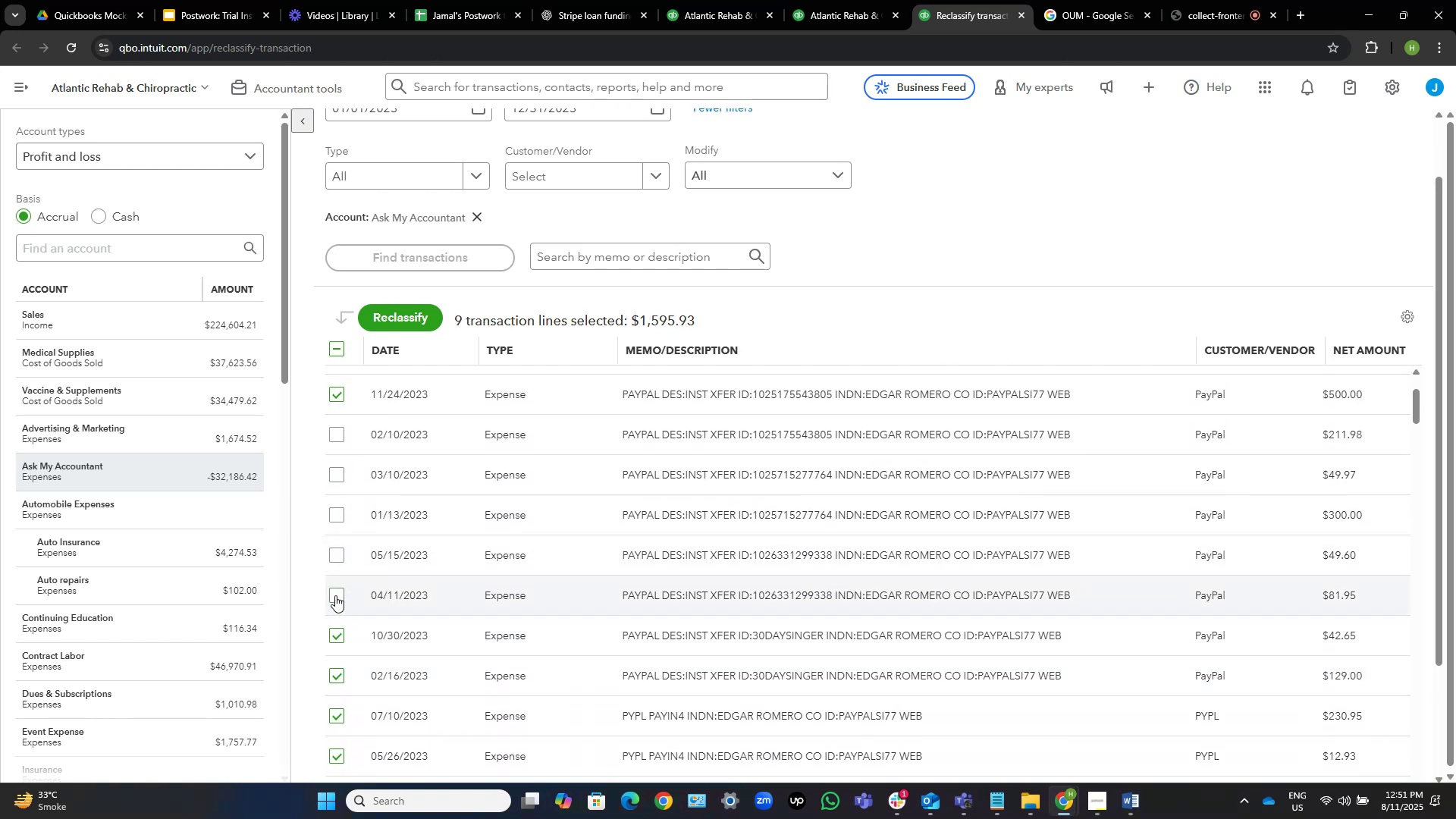 
left_click([334, 595])
 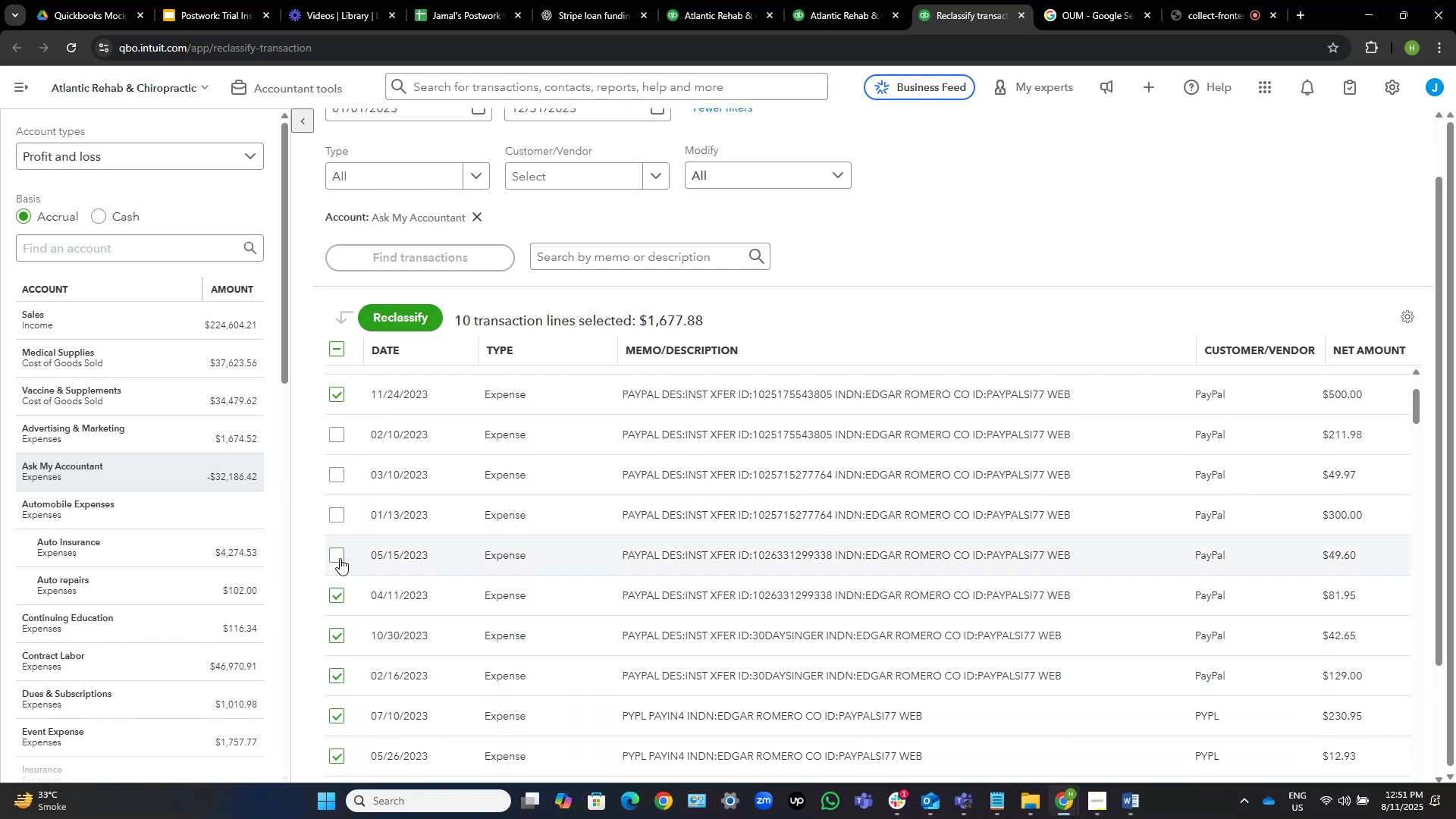 
left_click([340, 558])
 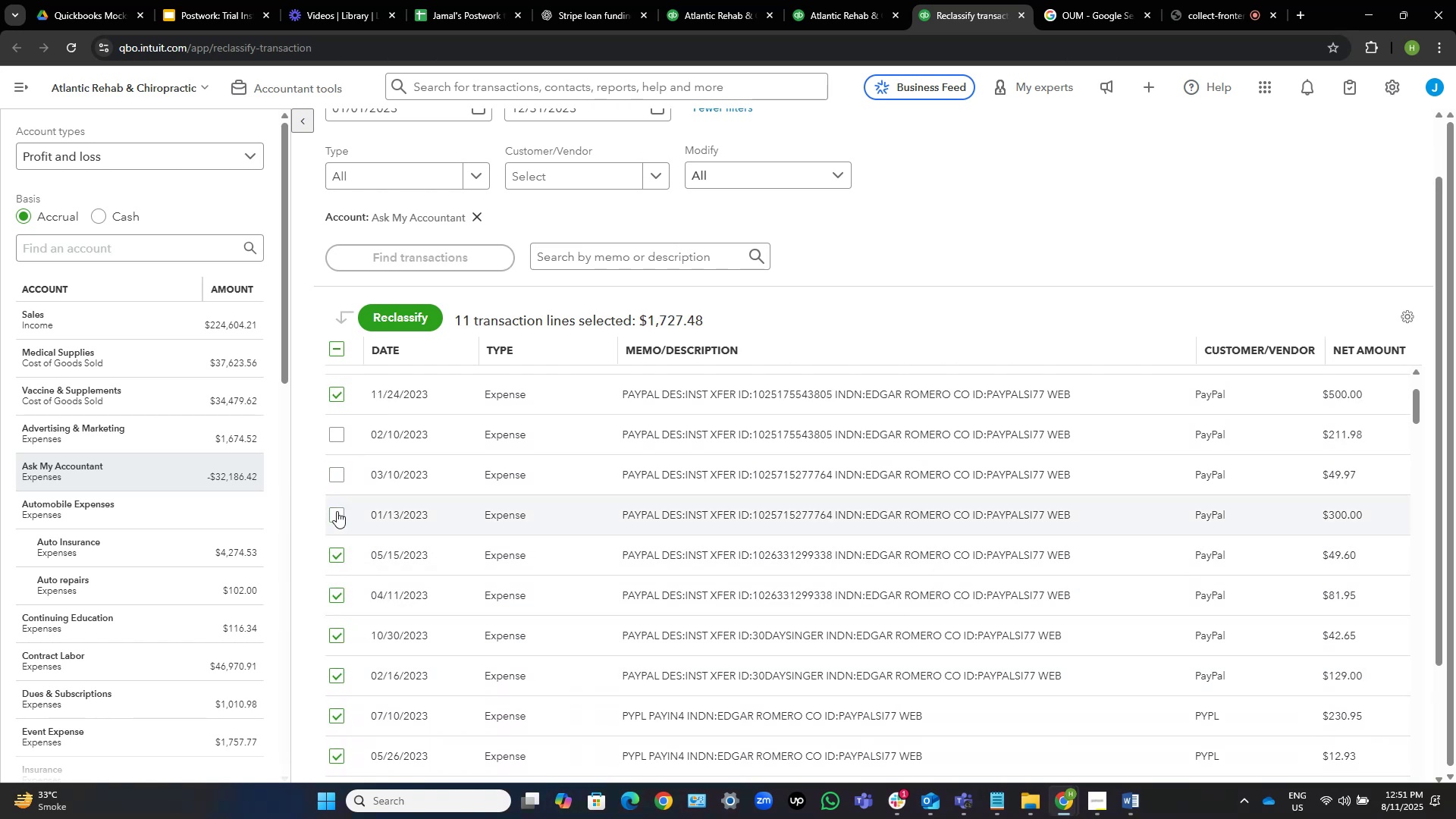 
left_click([335, 515])
 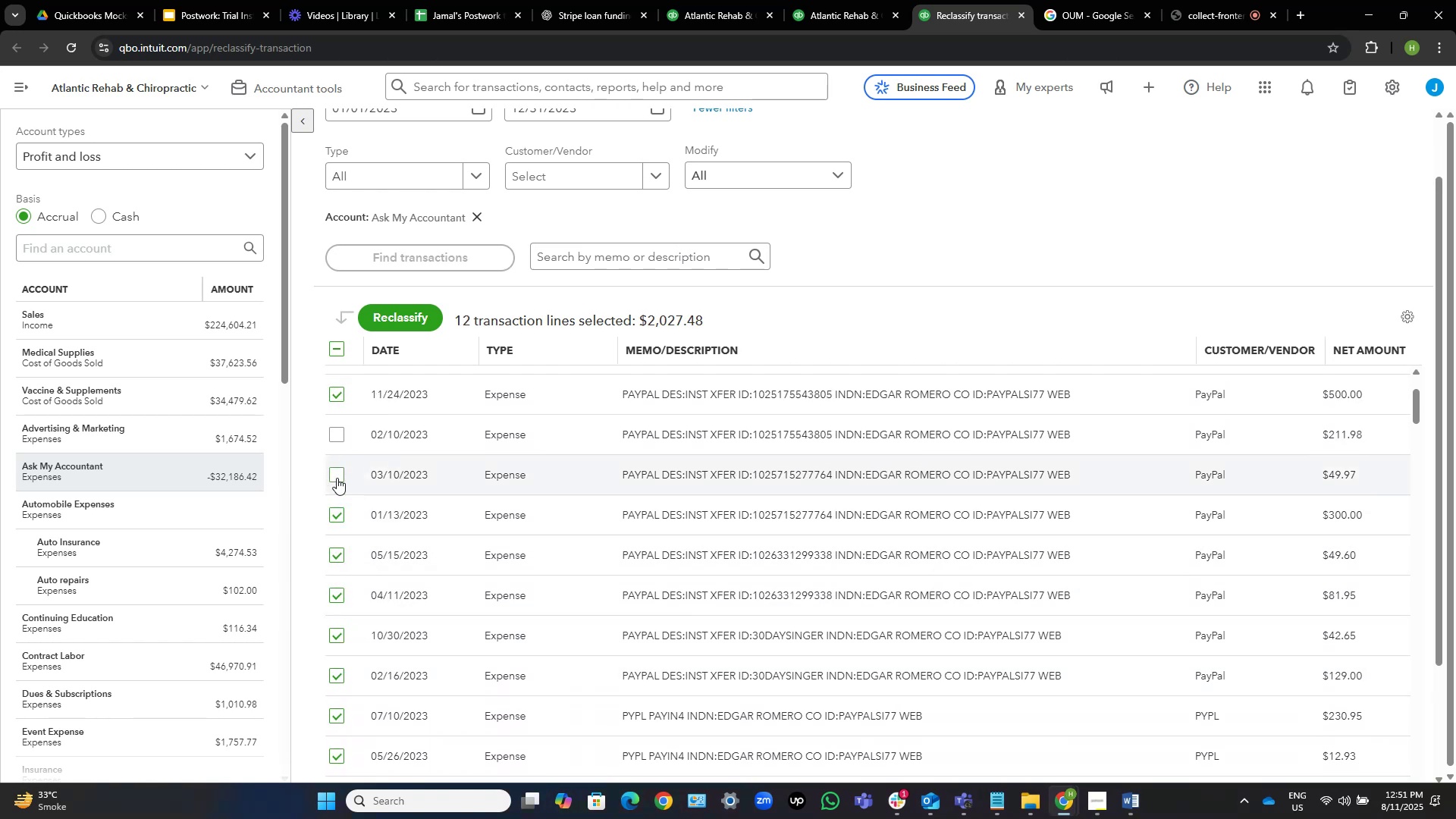 
left_click([337, 478])
 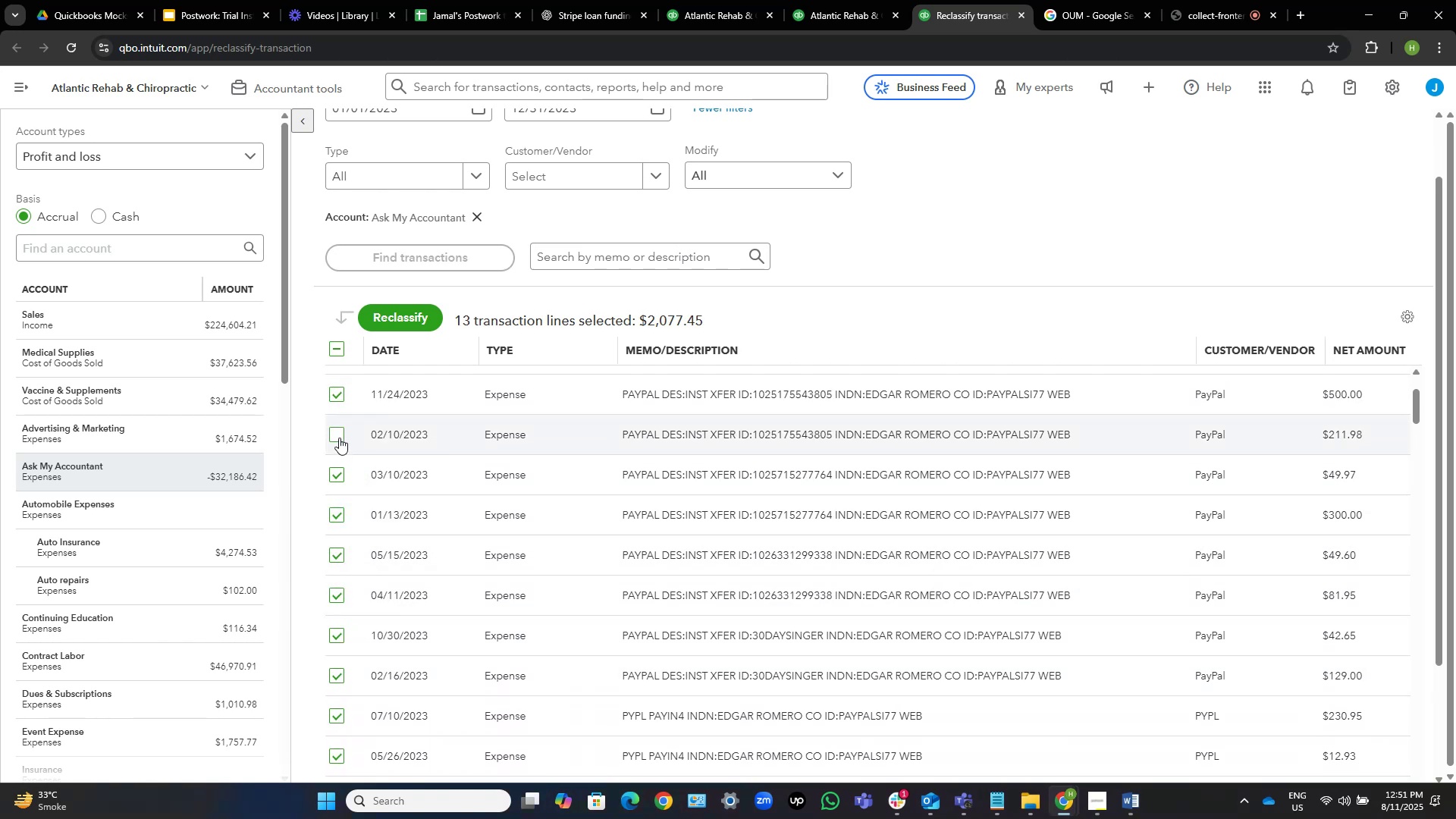 
left_click([338, 436])
 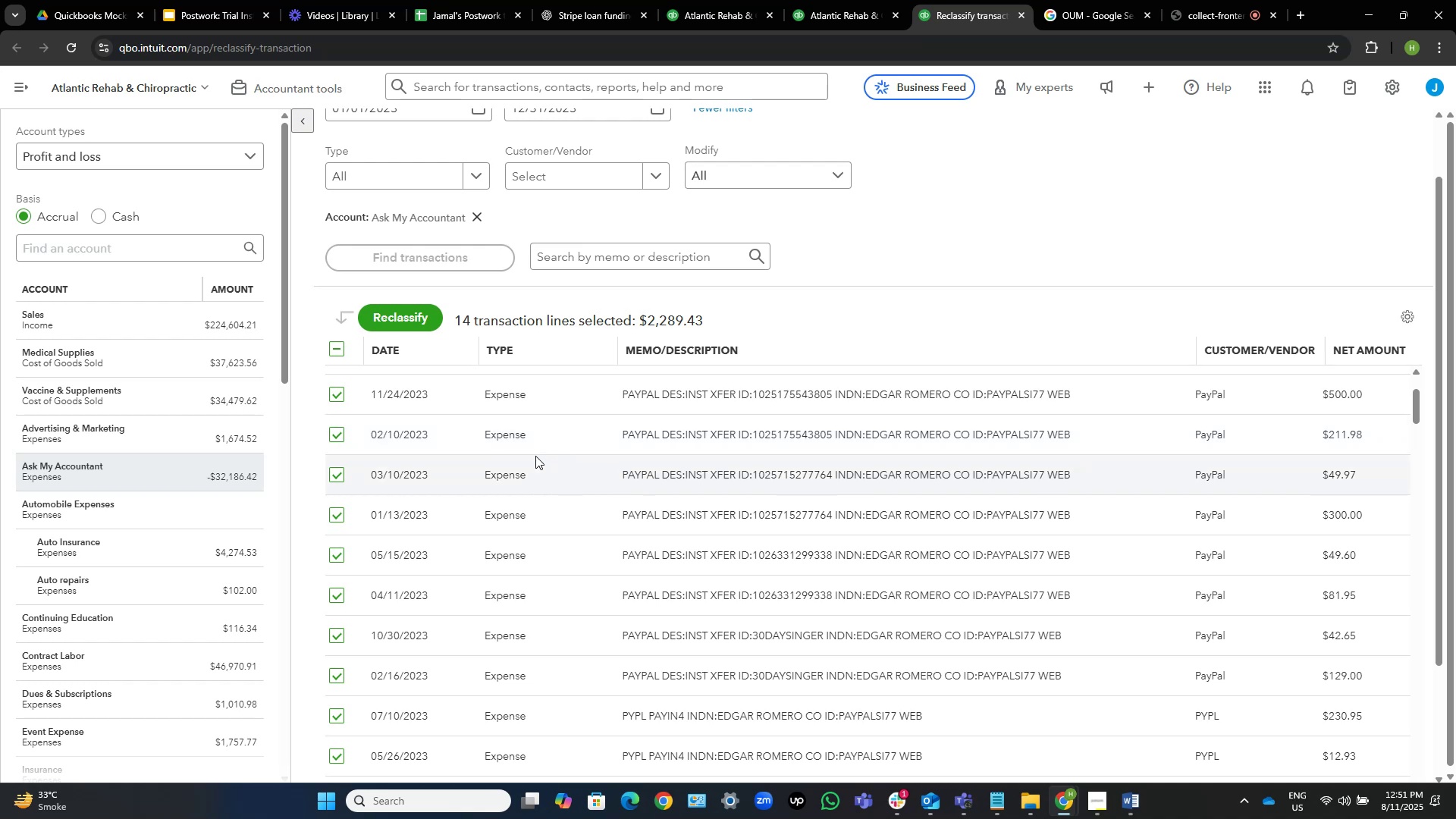 
wait(8.89)
 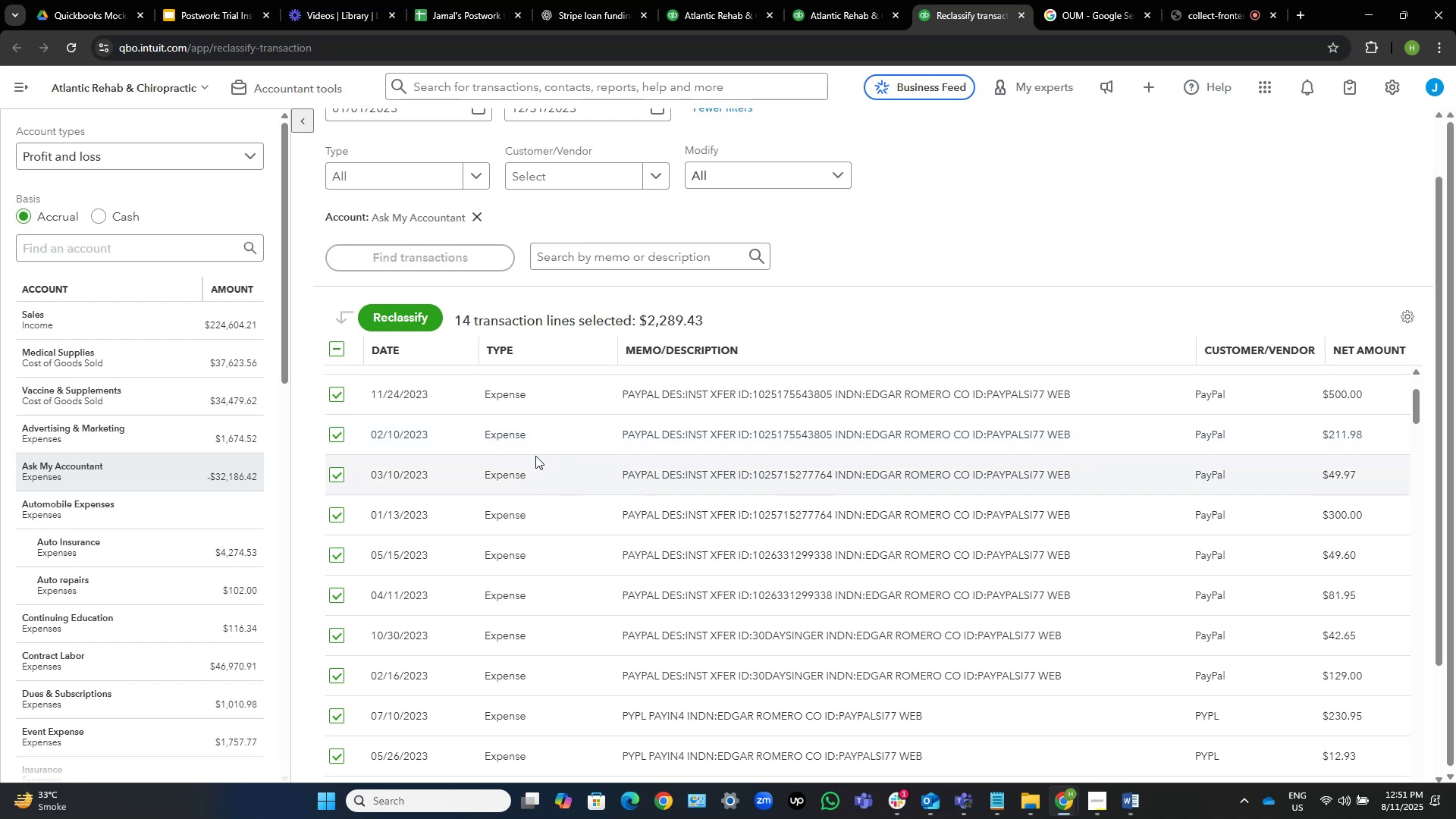 
scroll: coordinate [536, 480], scroll_direction: up, amount: 1.0
 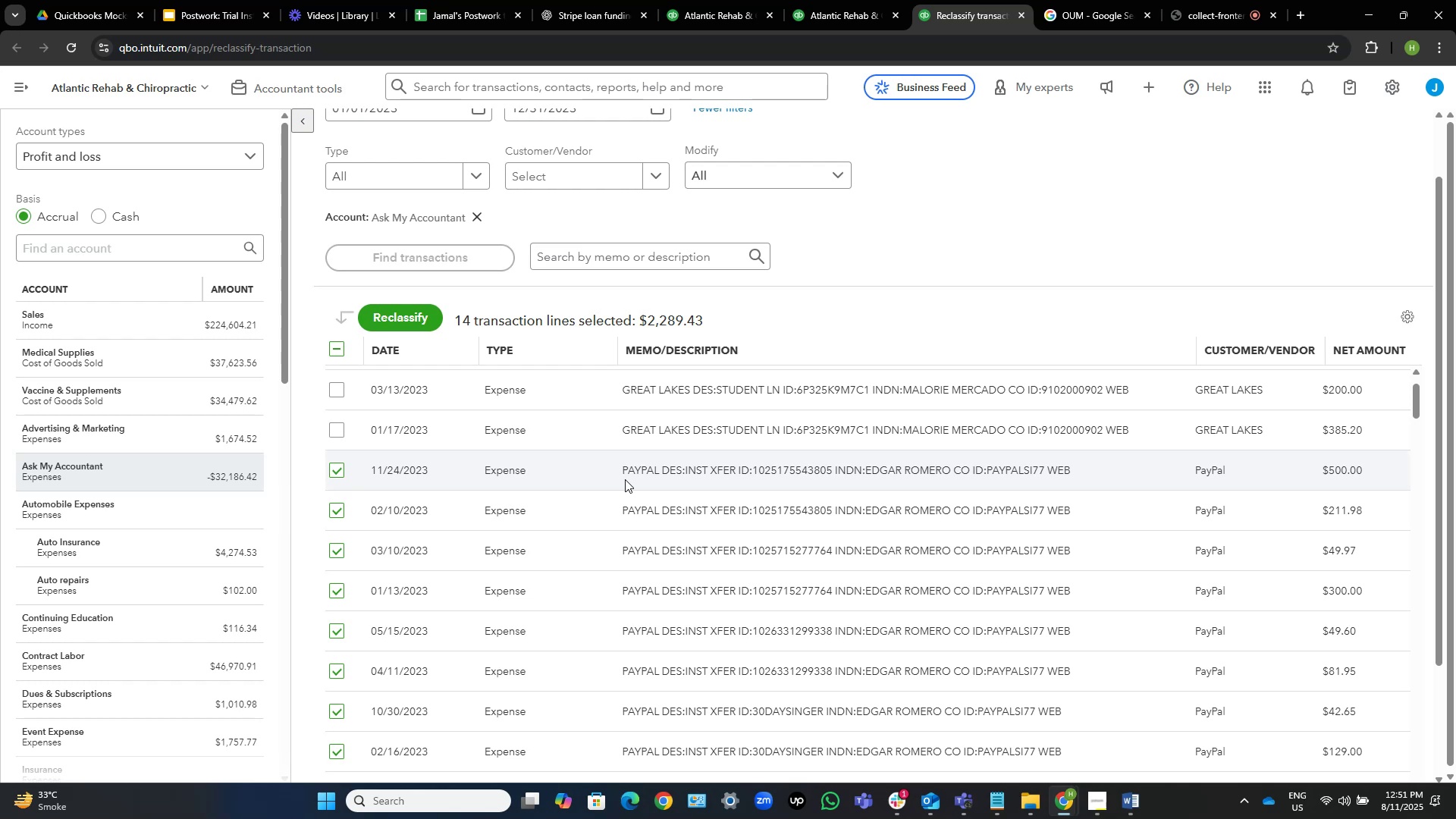 
wait(9.58)
 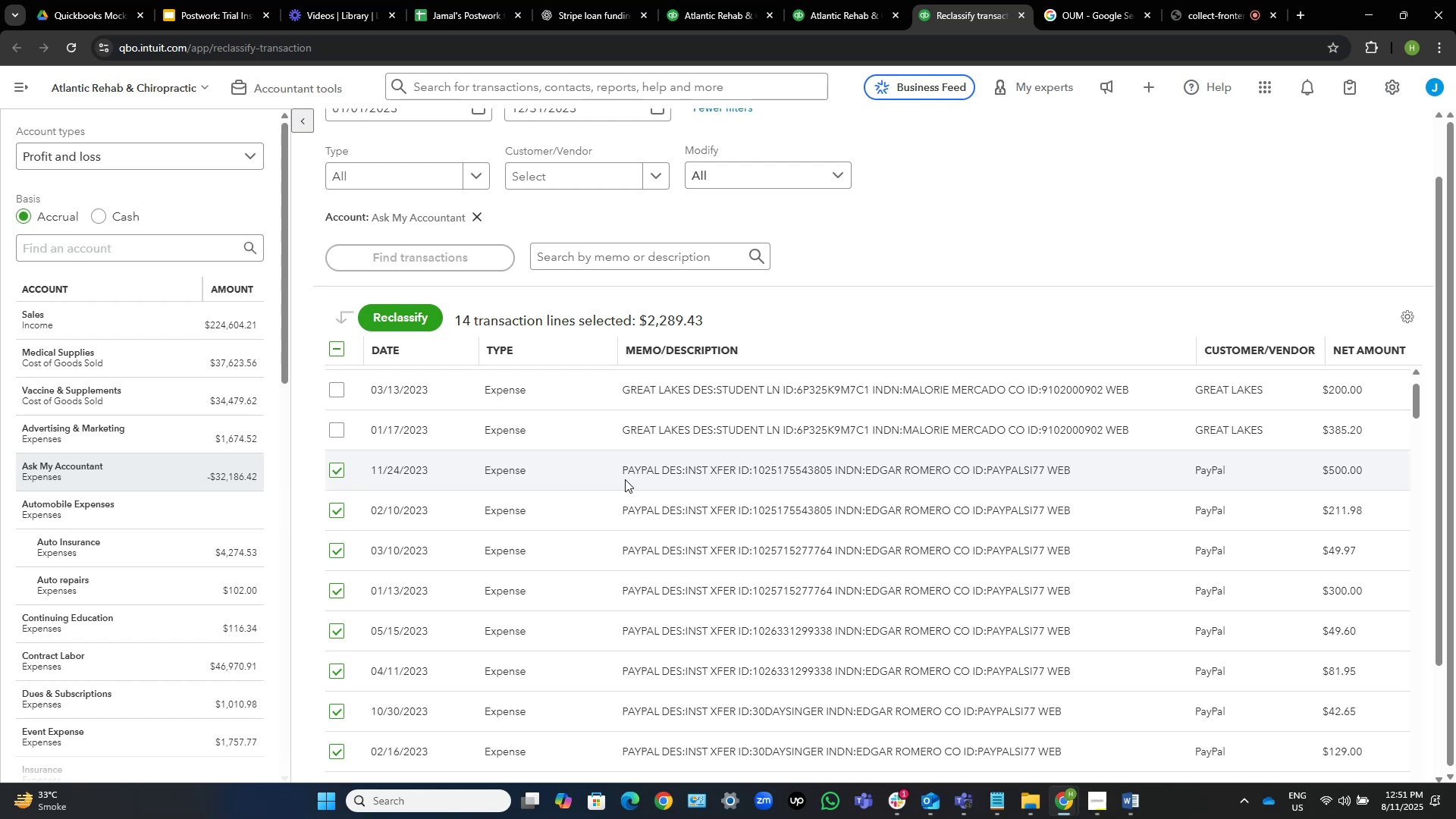 
scroll: coordinate [662, 611], scroll_direction: down, amount: 4.0
 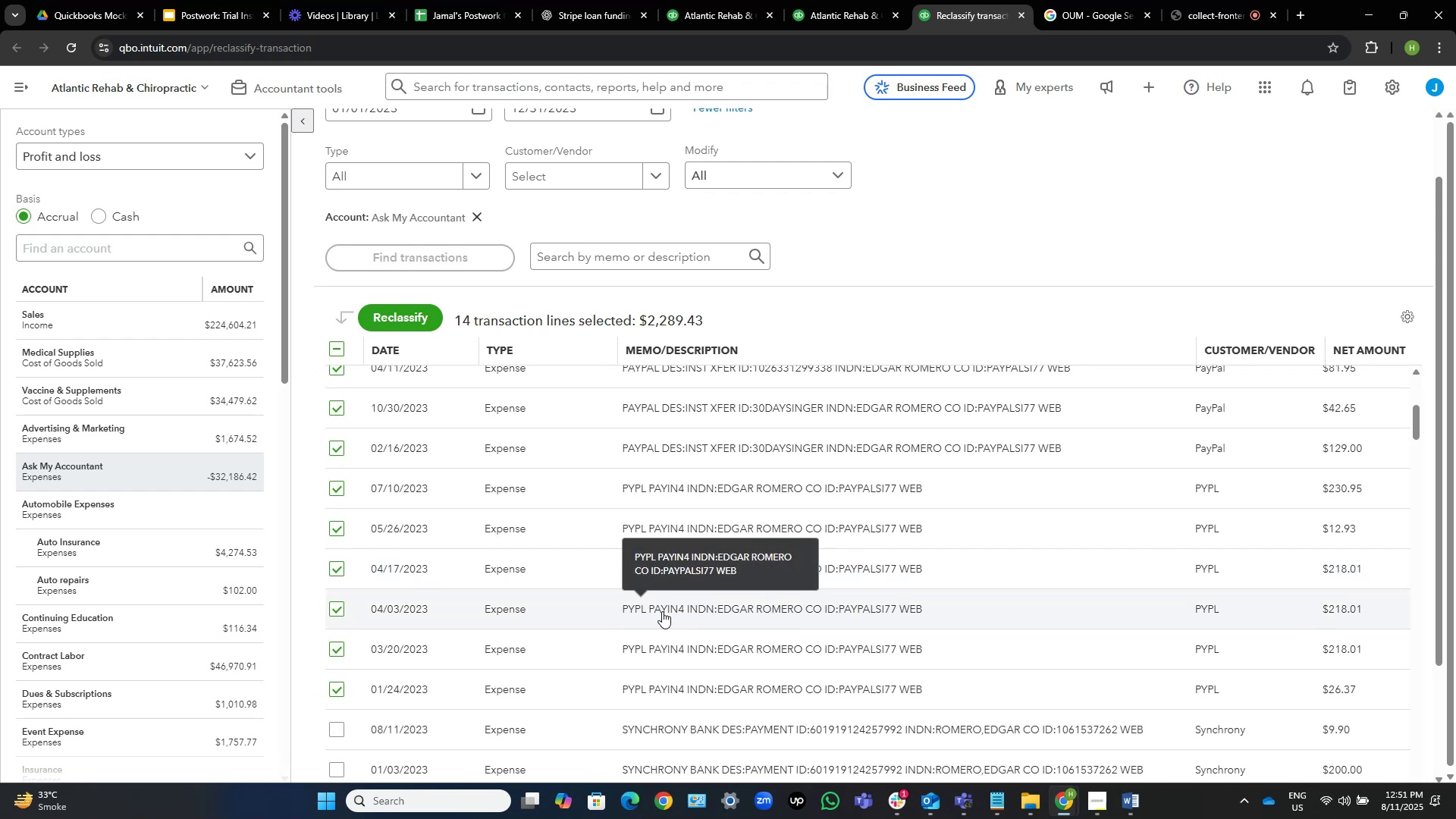 
wait(11.32)
 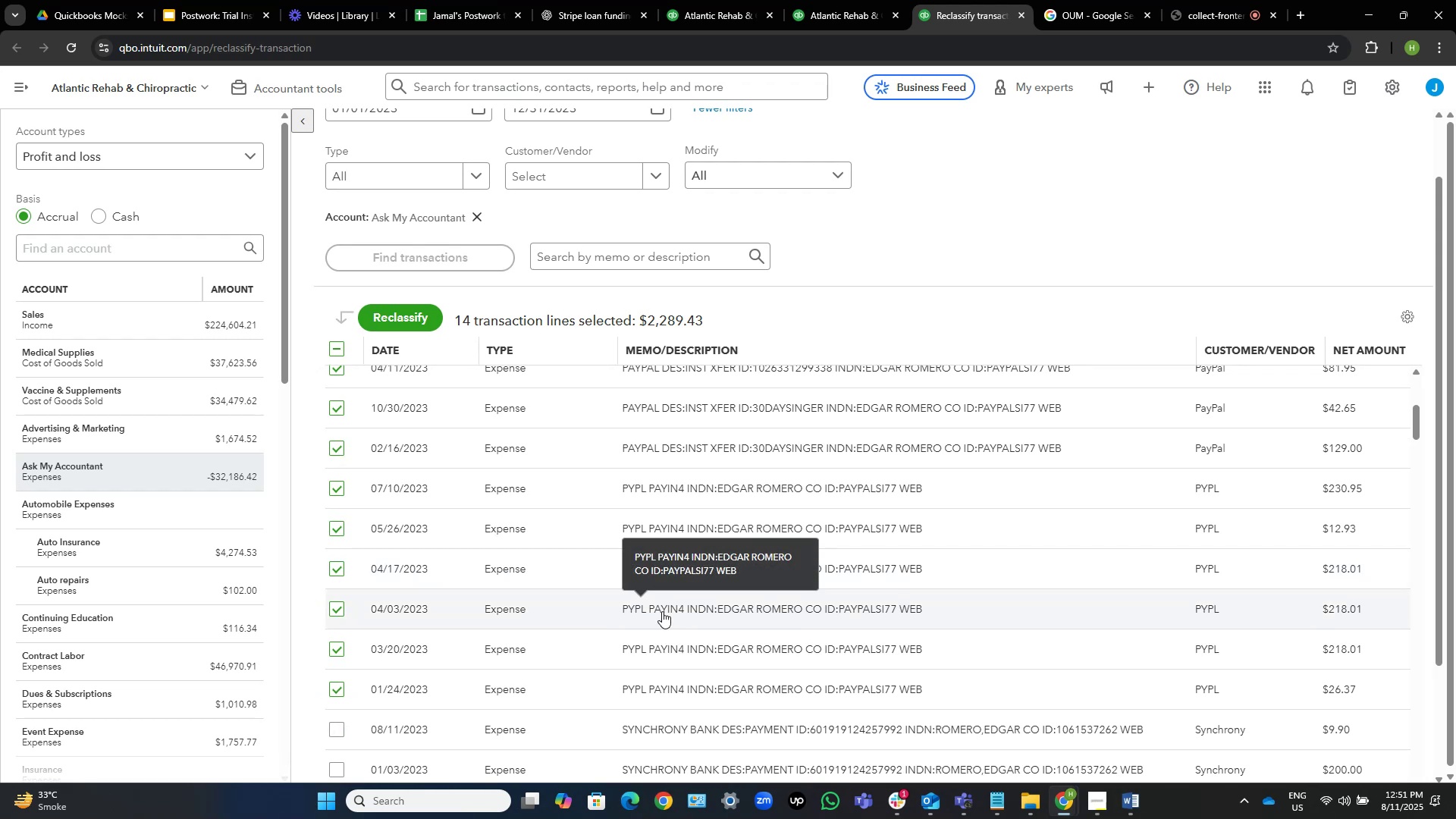 
left_click([410, 314])
 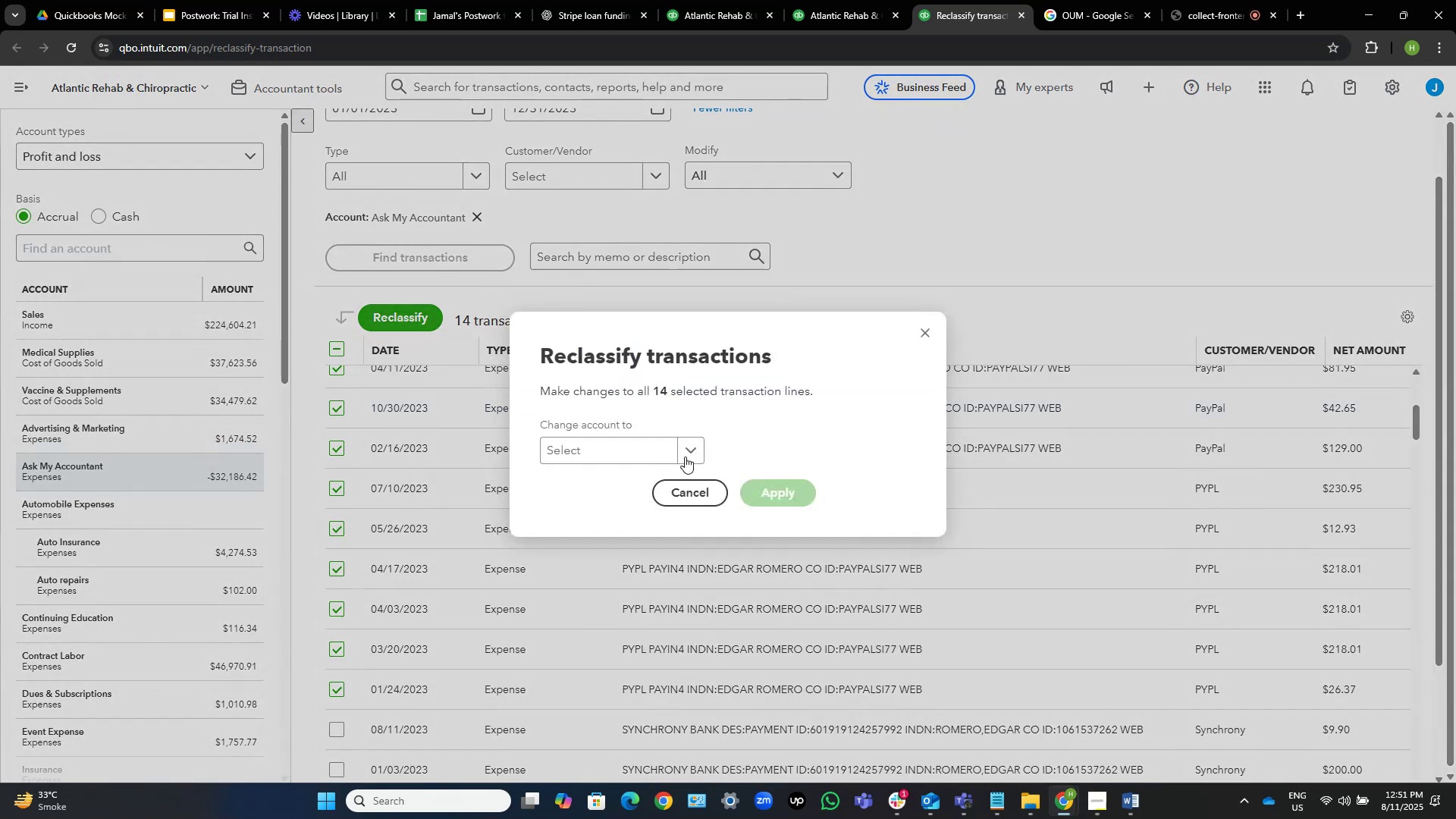 
left_click([635, 447])
 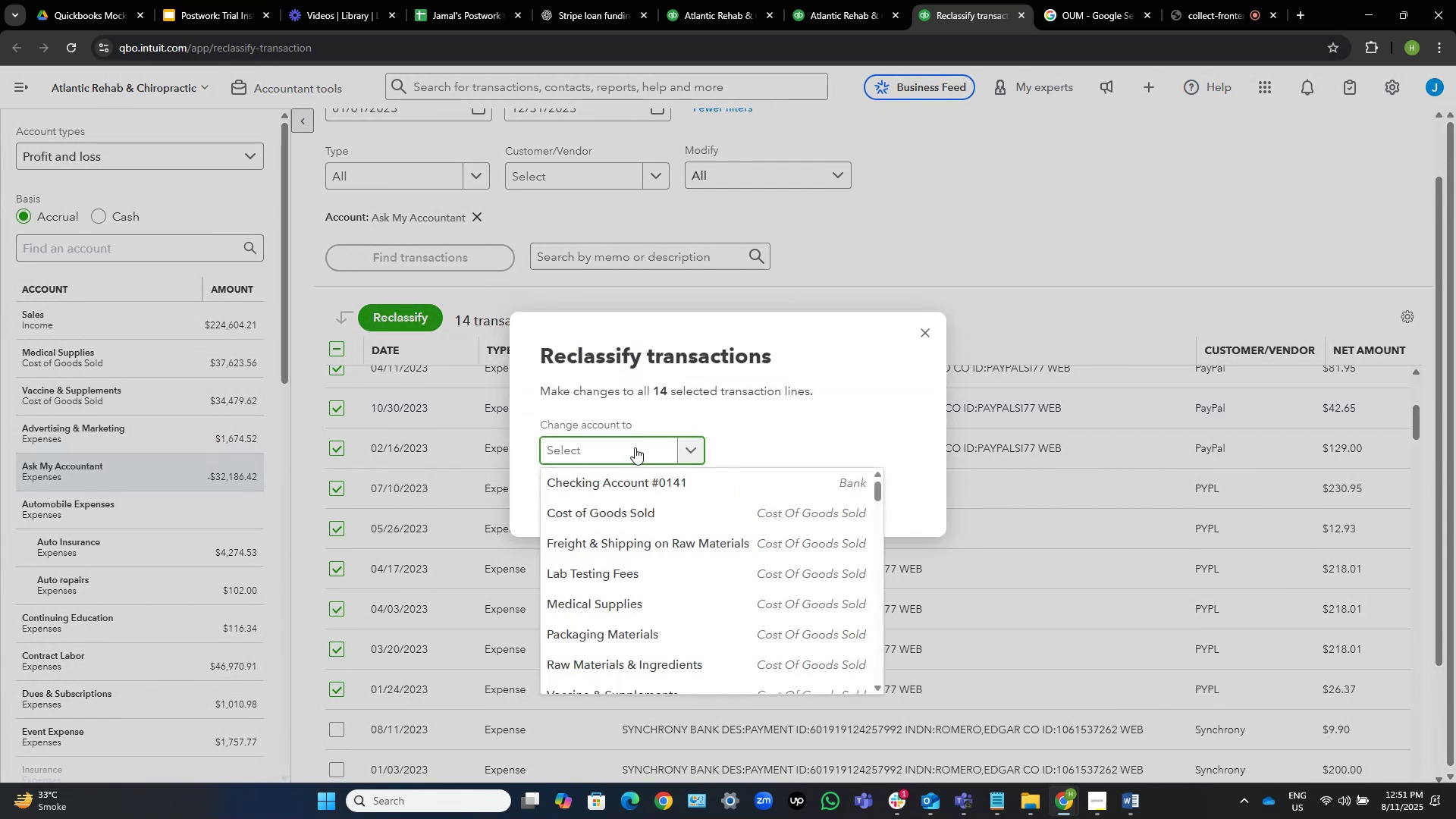 
type(office )
 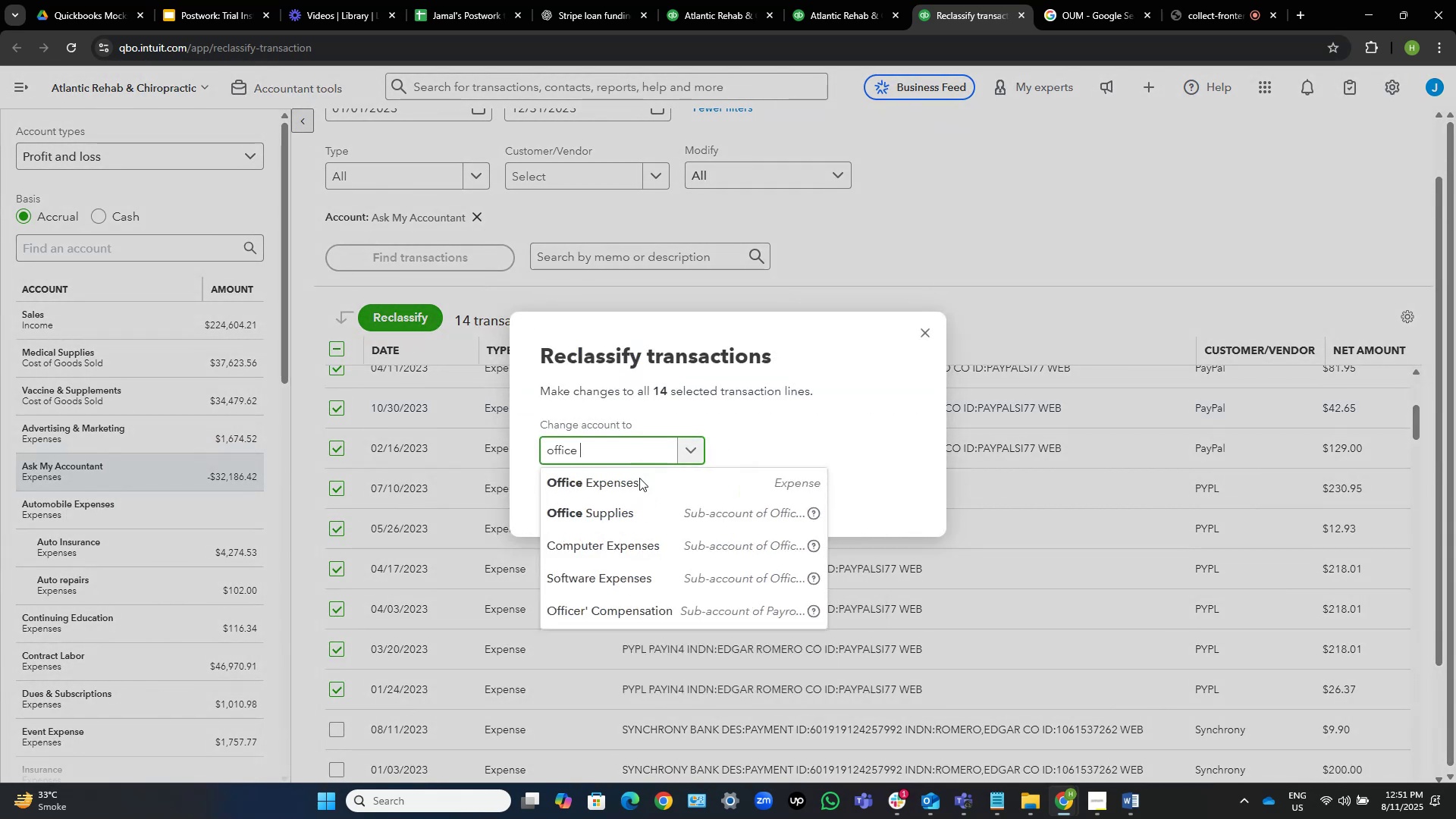 
left_click([654, 516])
 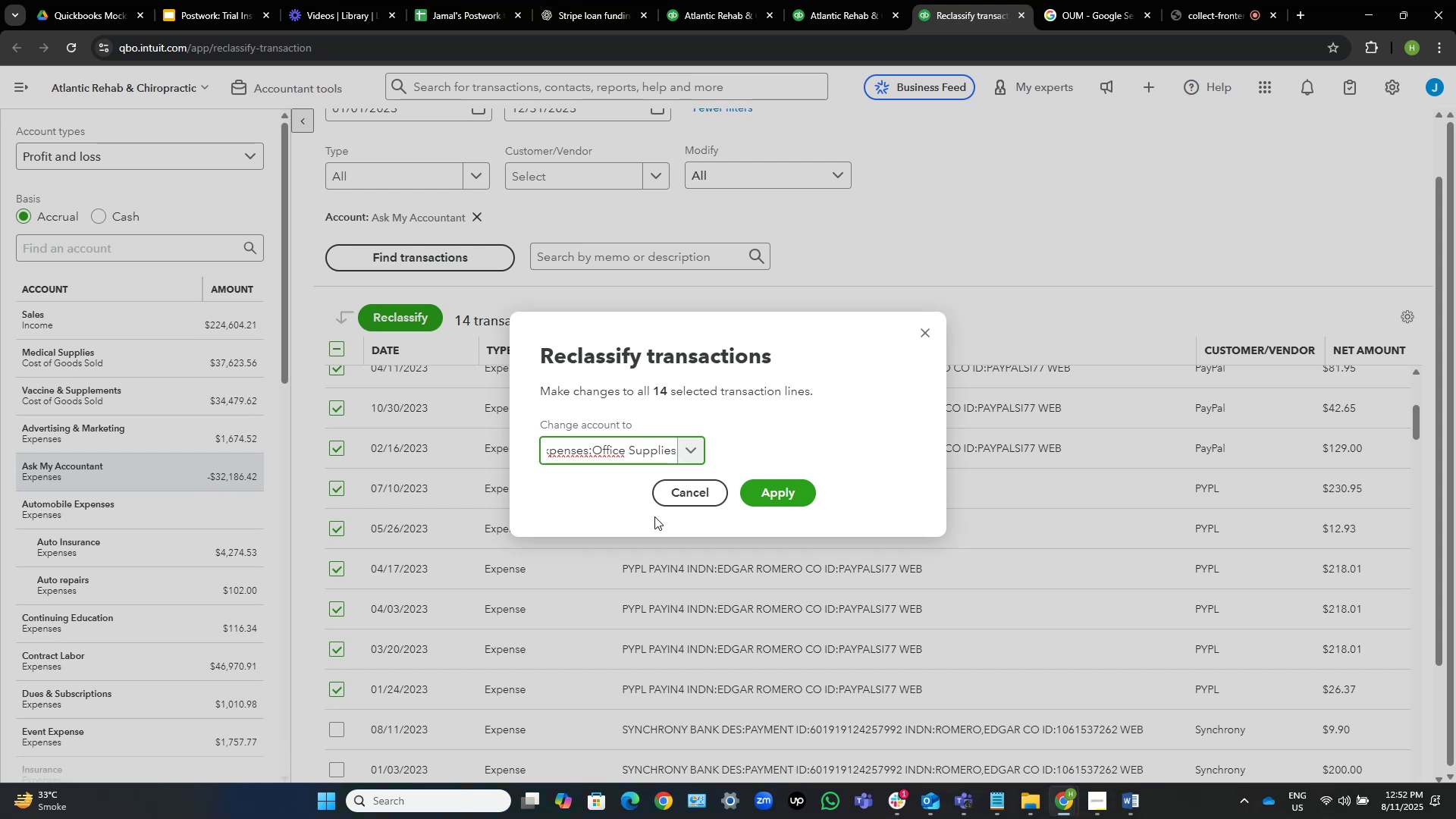 
wait(22.7)
 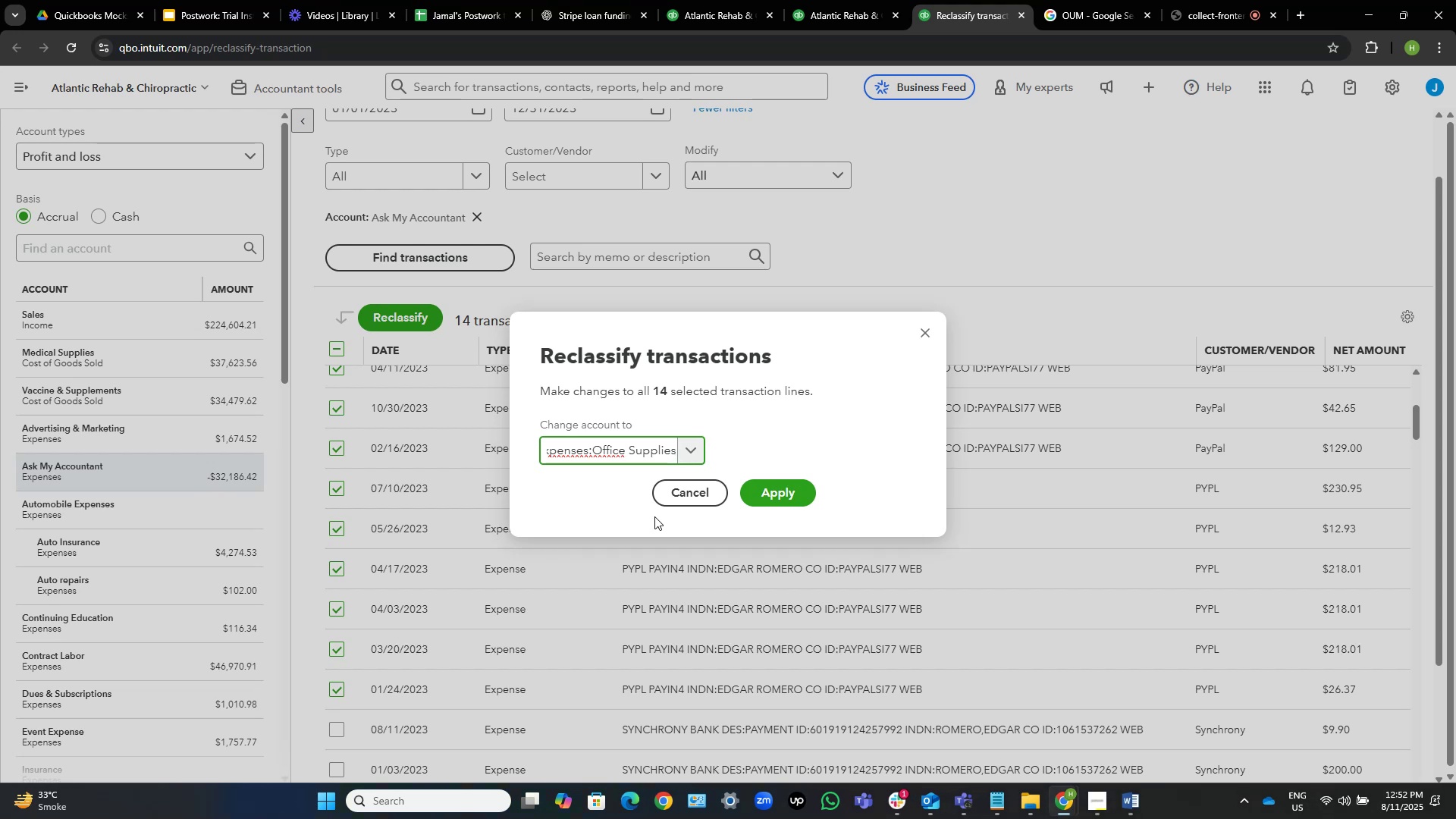 
left_click([775, 487])
 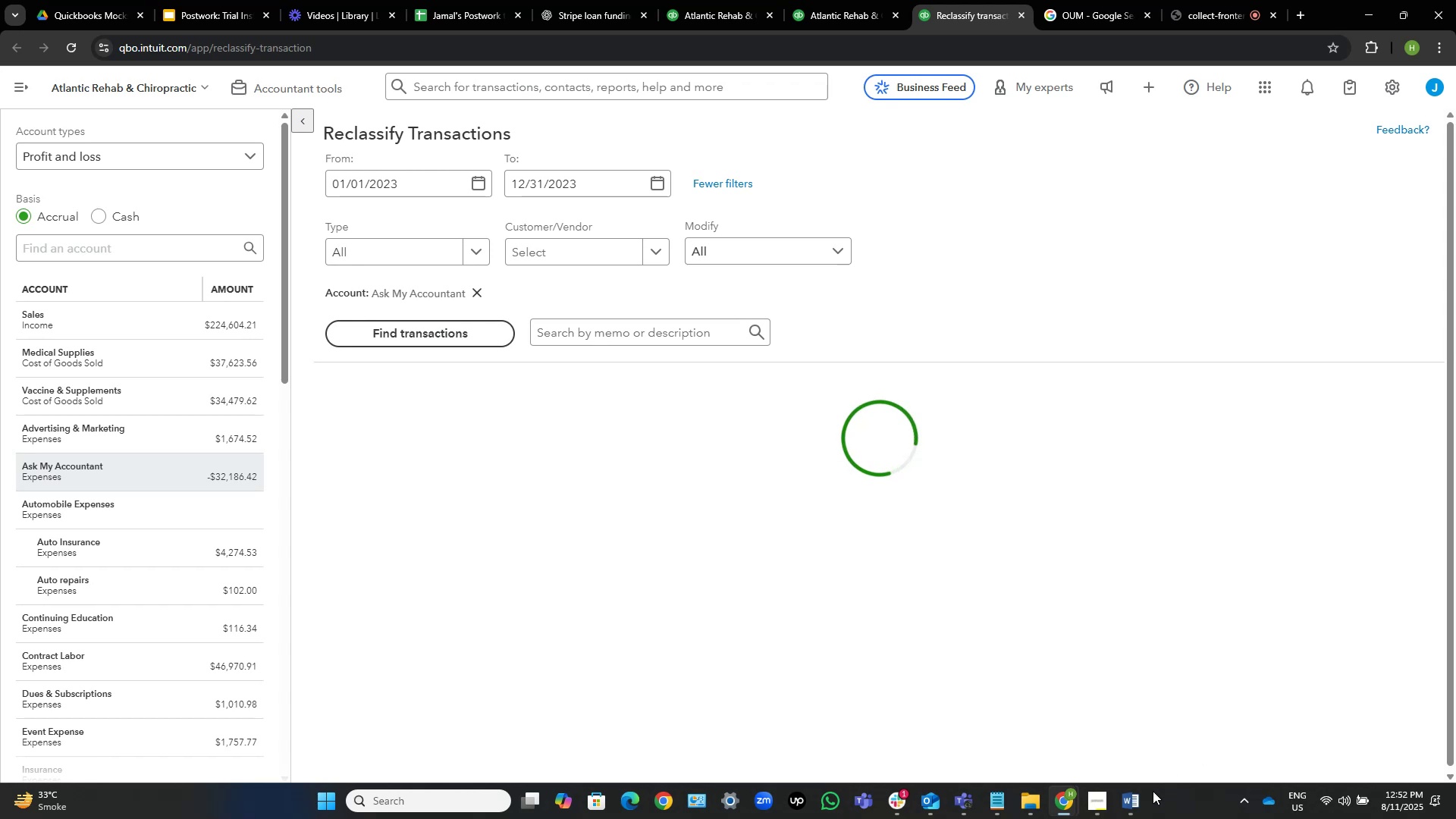 
left_click([1143, 795])
 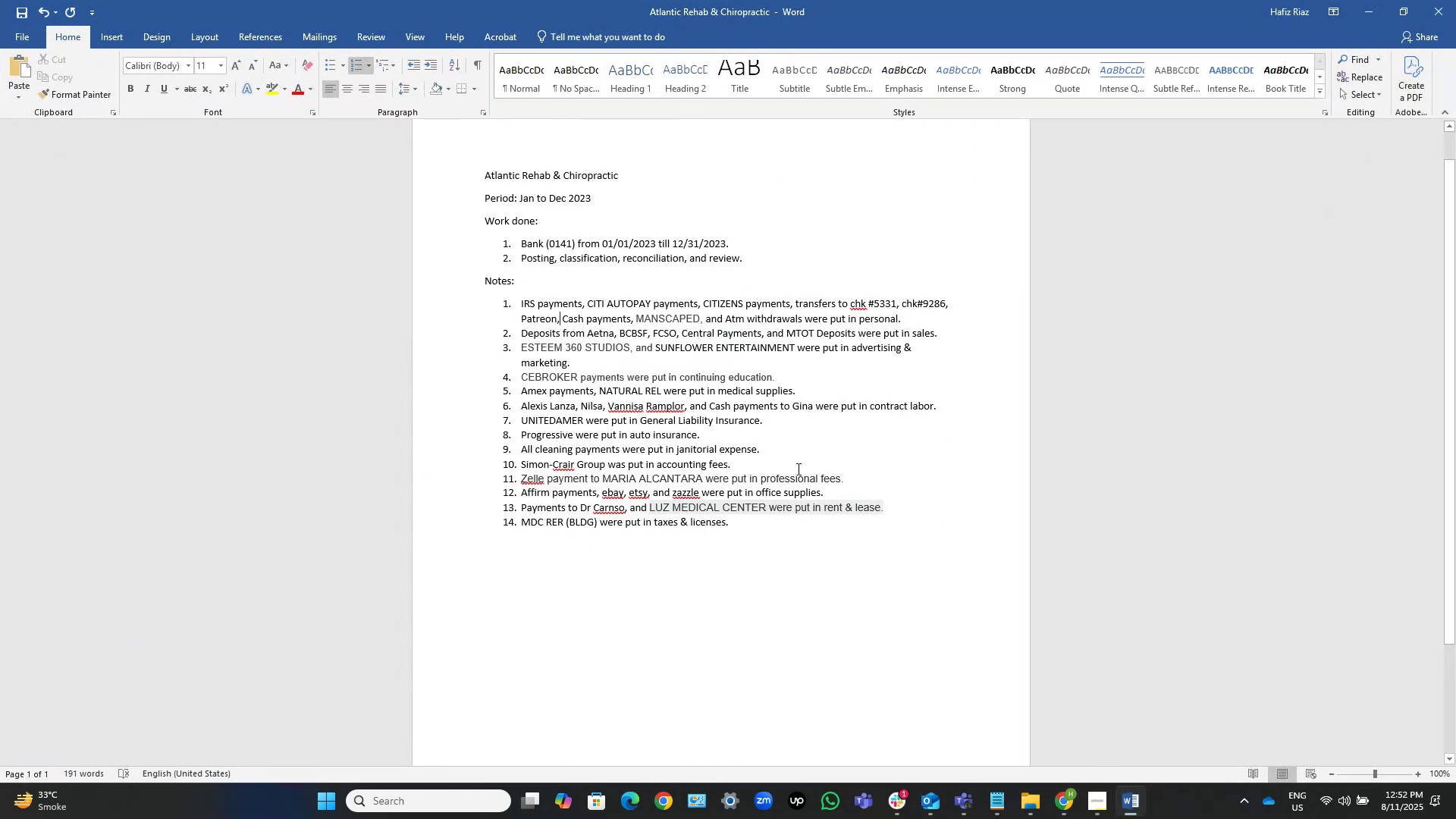 
wait(6.57)
 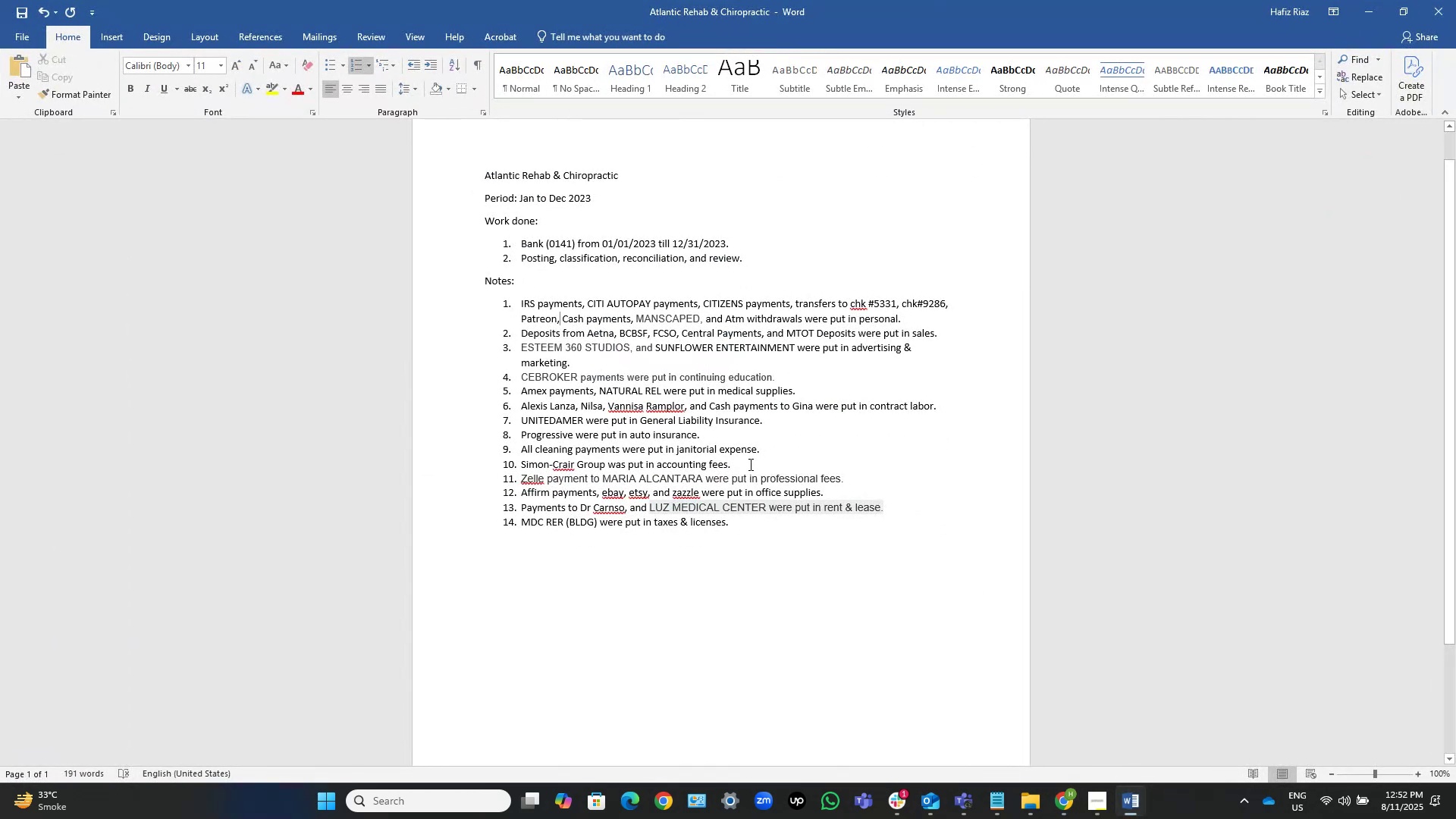 
left_click([748, 466])
 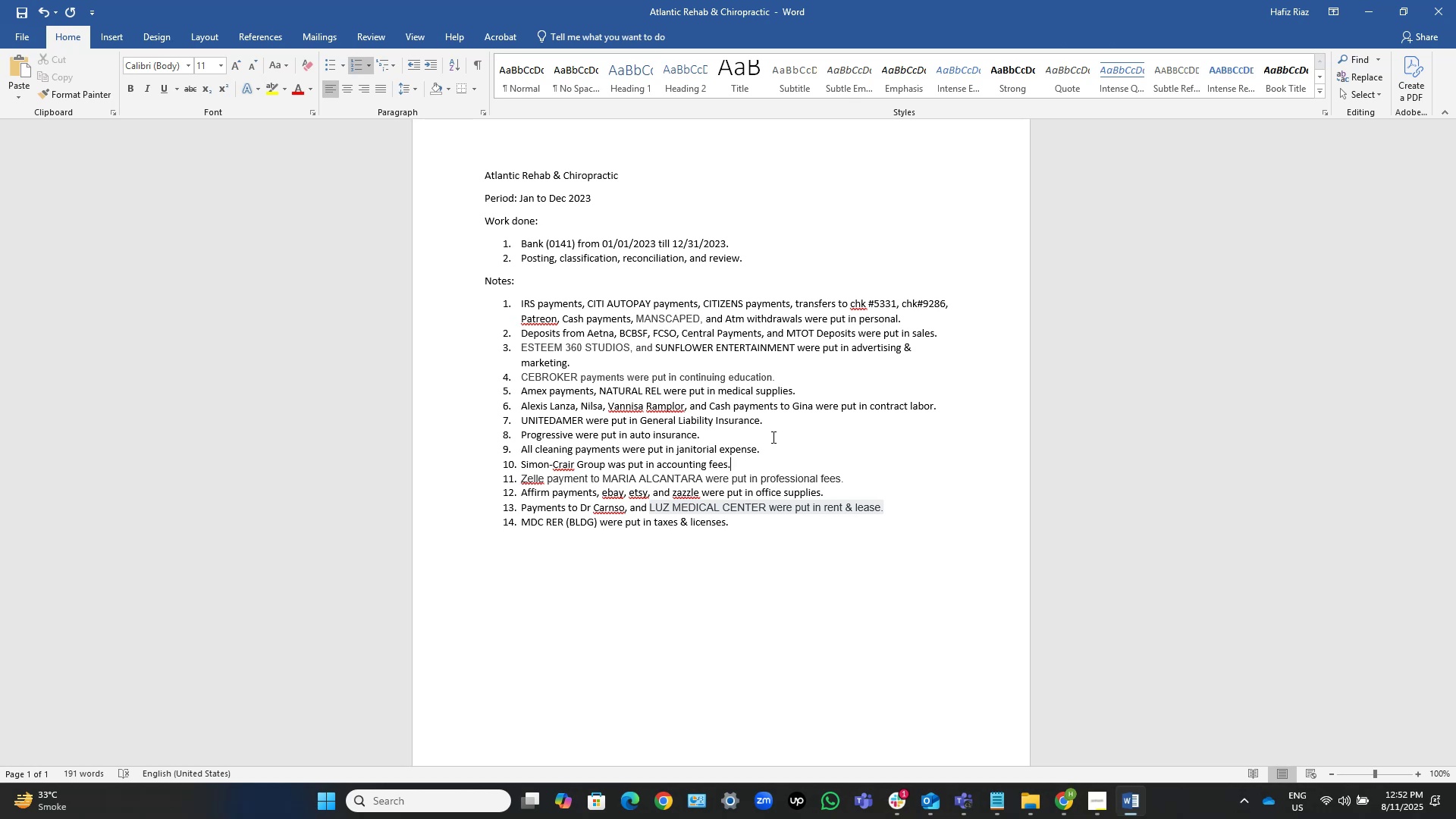 
wait(20.22)
 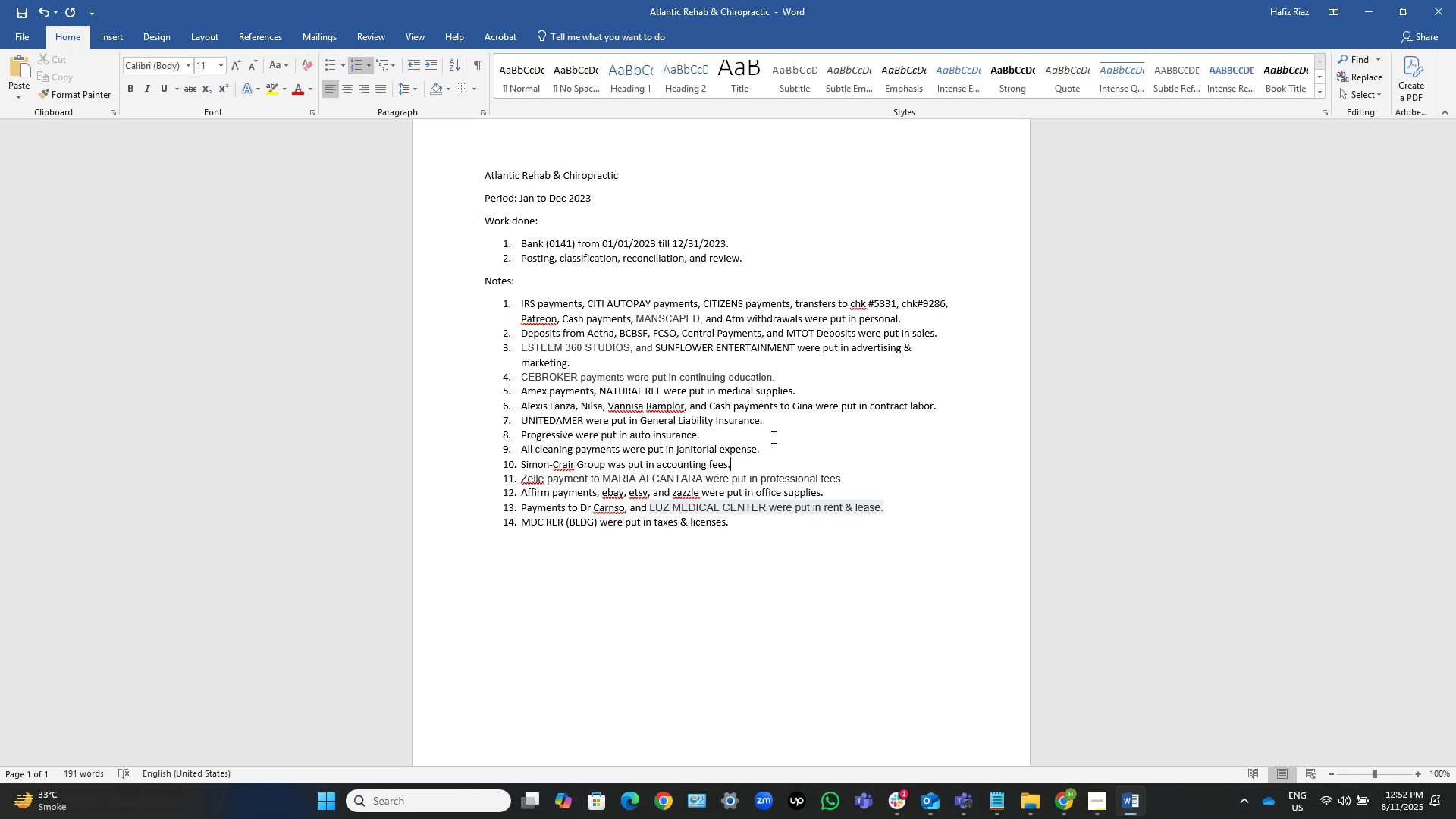 
key(ArrowUp)
 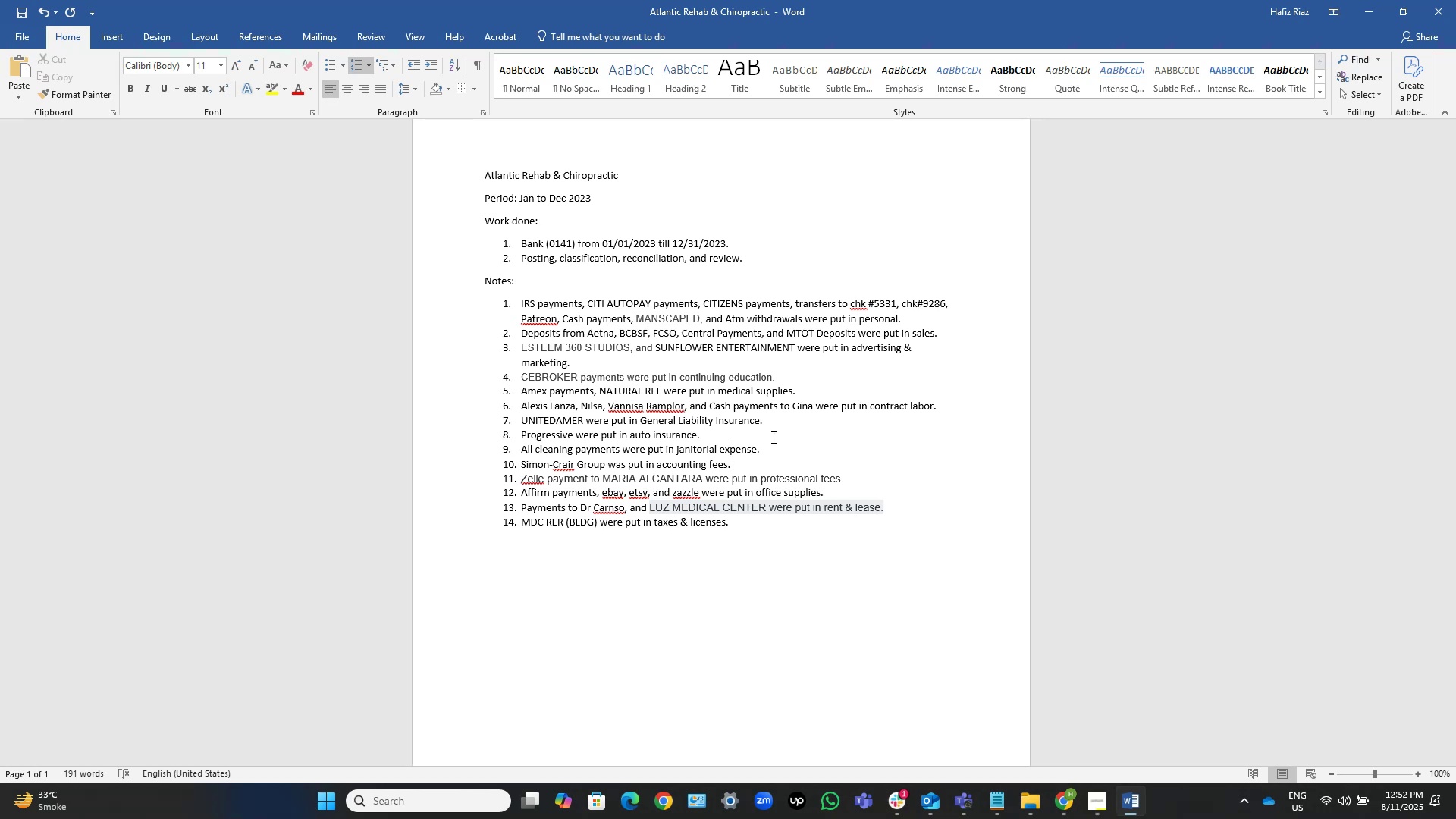 
type([End])
key(NumpadEnter)
type(Paypal payments were put in )
 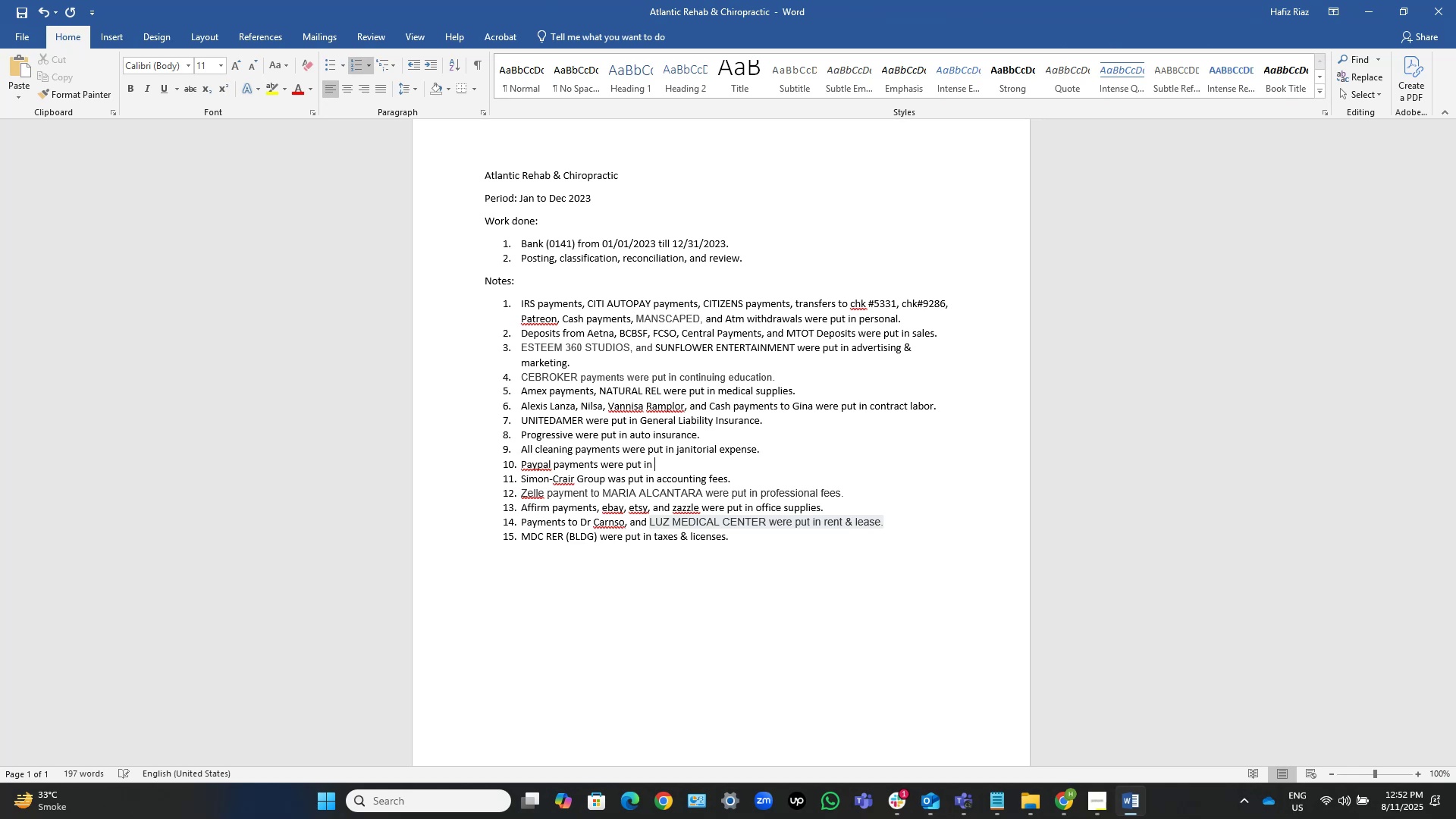 
wait(5.3)
 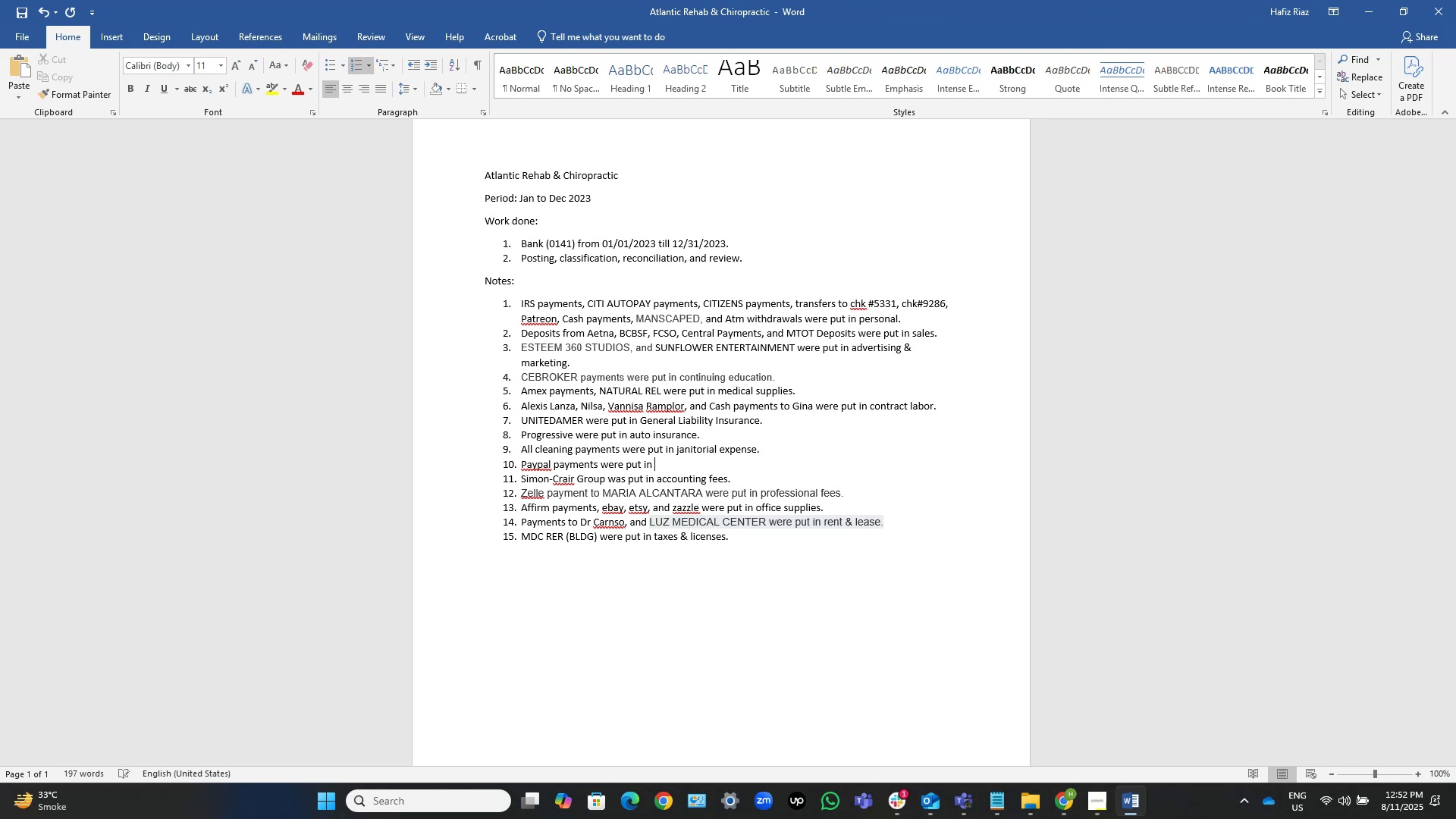 
type(office supplies.)
 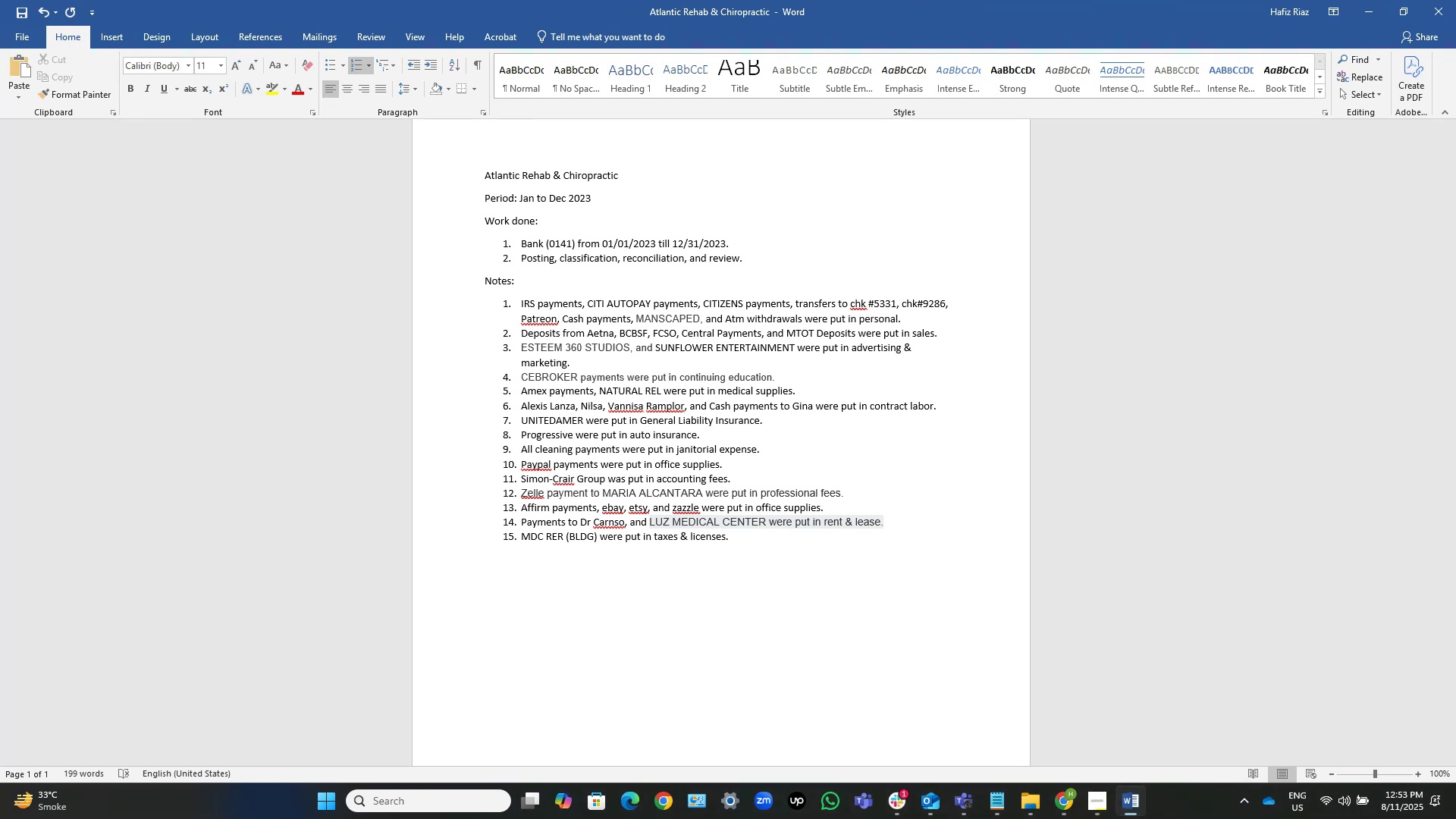 
key(Control+S)
 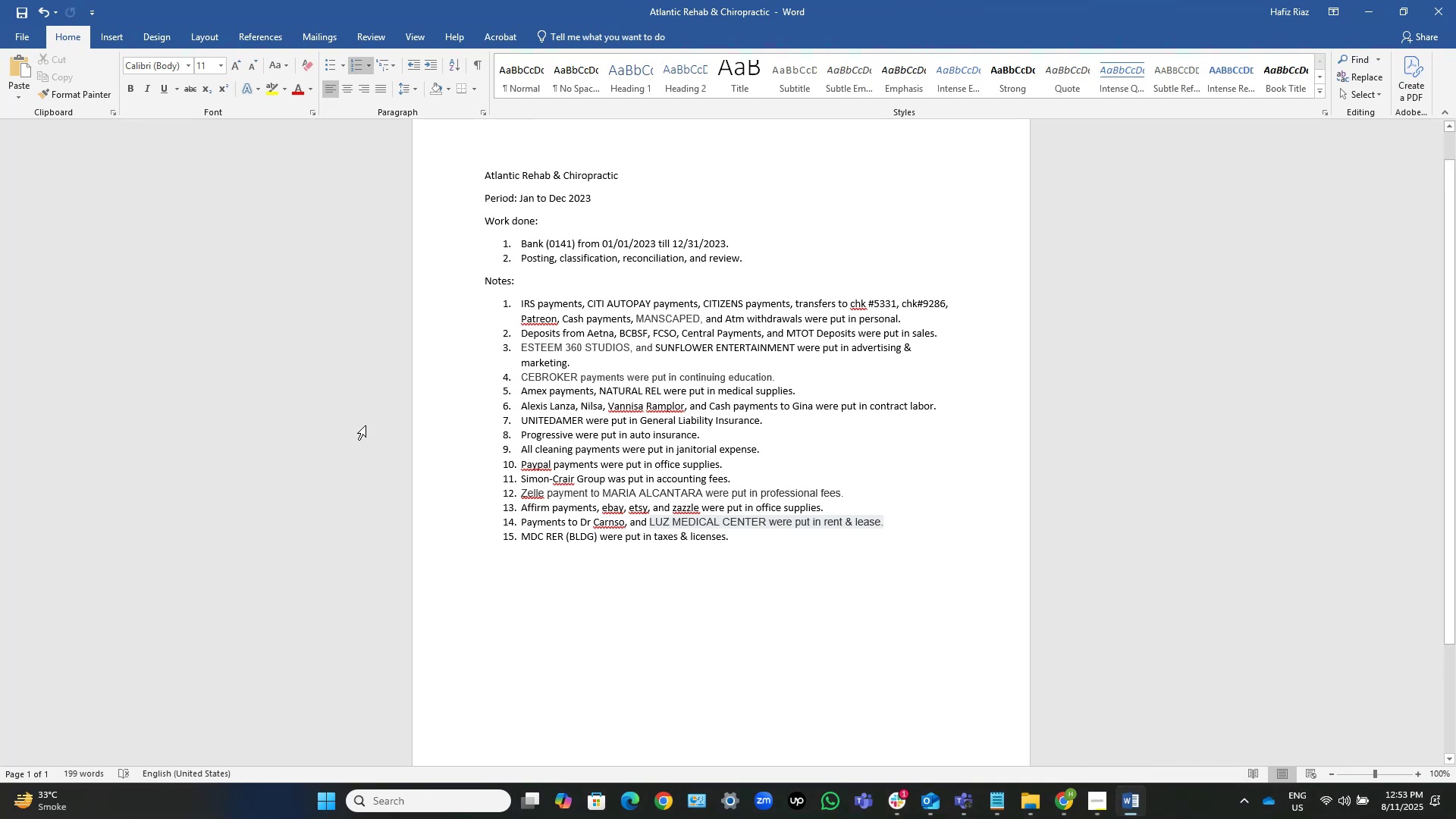 
left_click([532, 469])
 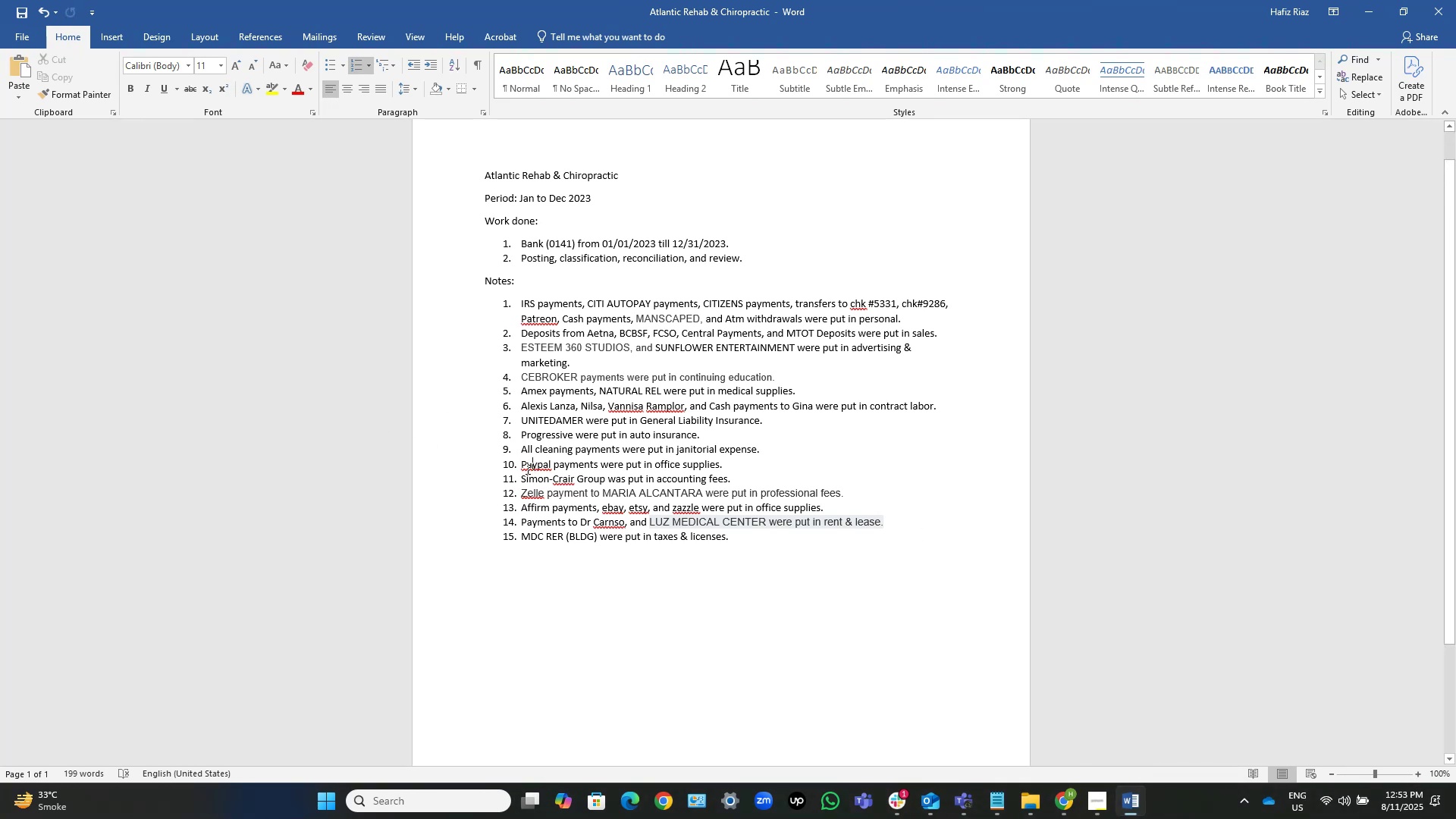 
right_click([526, 468])
 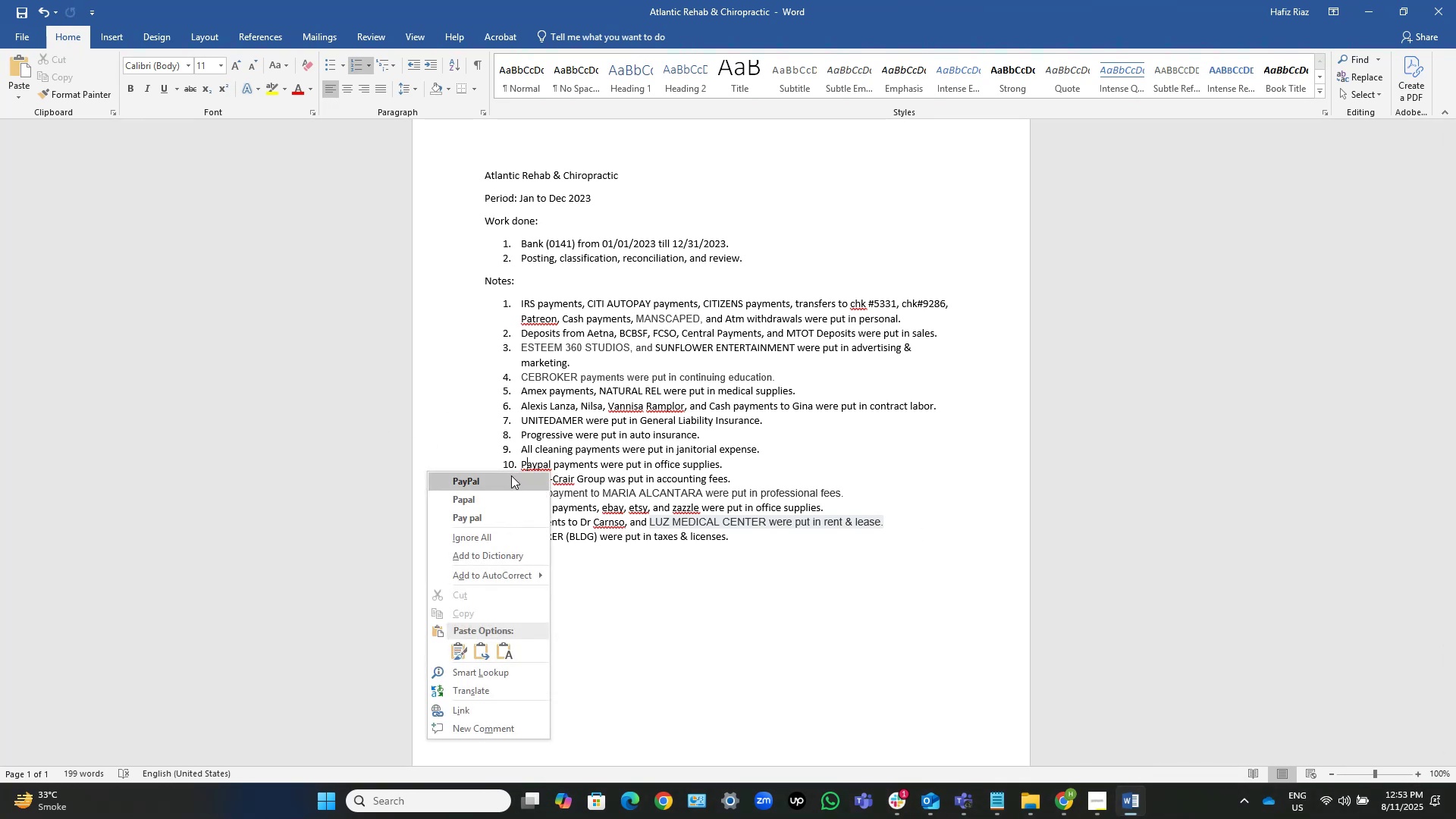 
left_click([511, 475])
 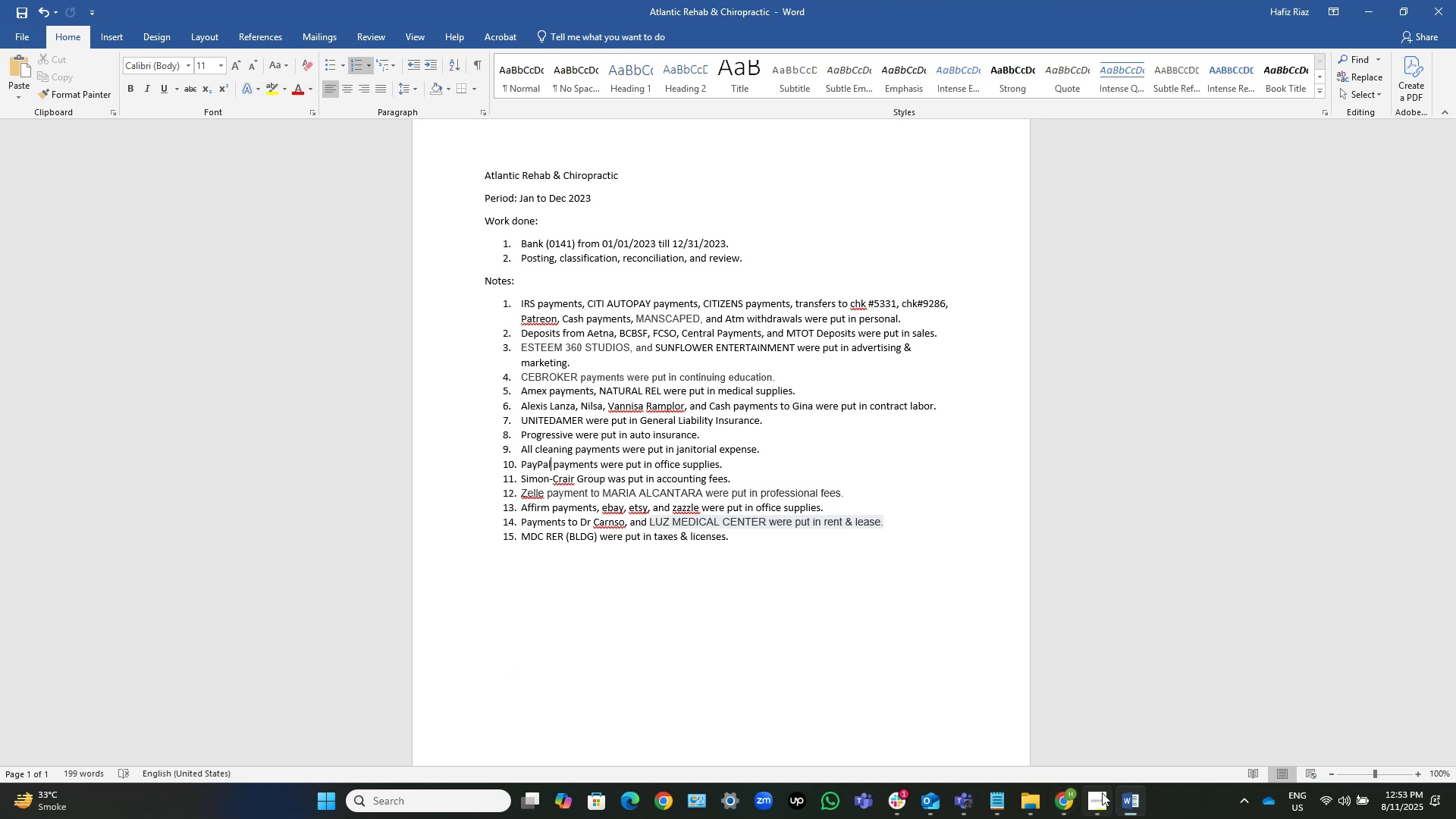 
left_click([1123, 799])
 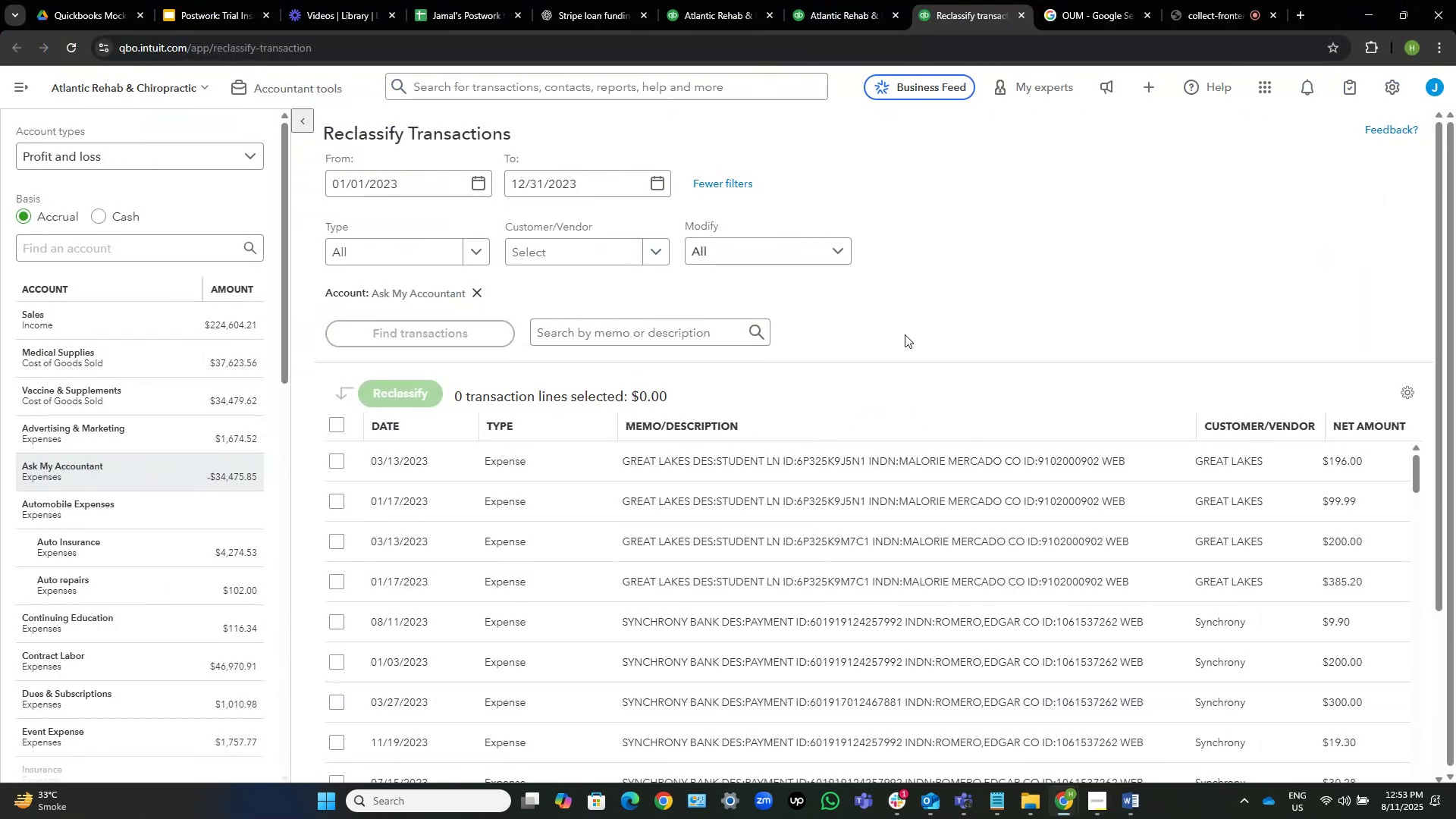 
scroll: coordinate [934, 271], scroll_direction: down, amount: 3.0
 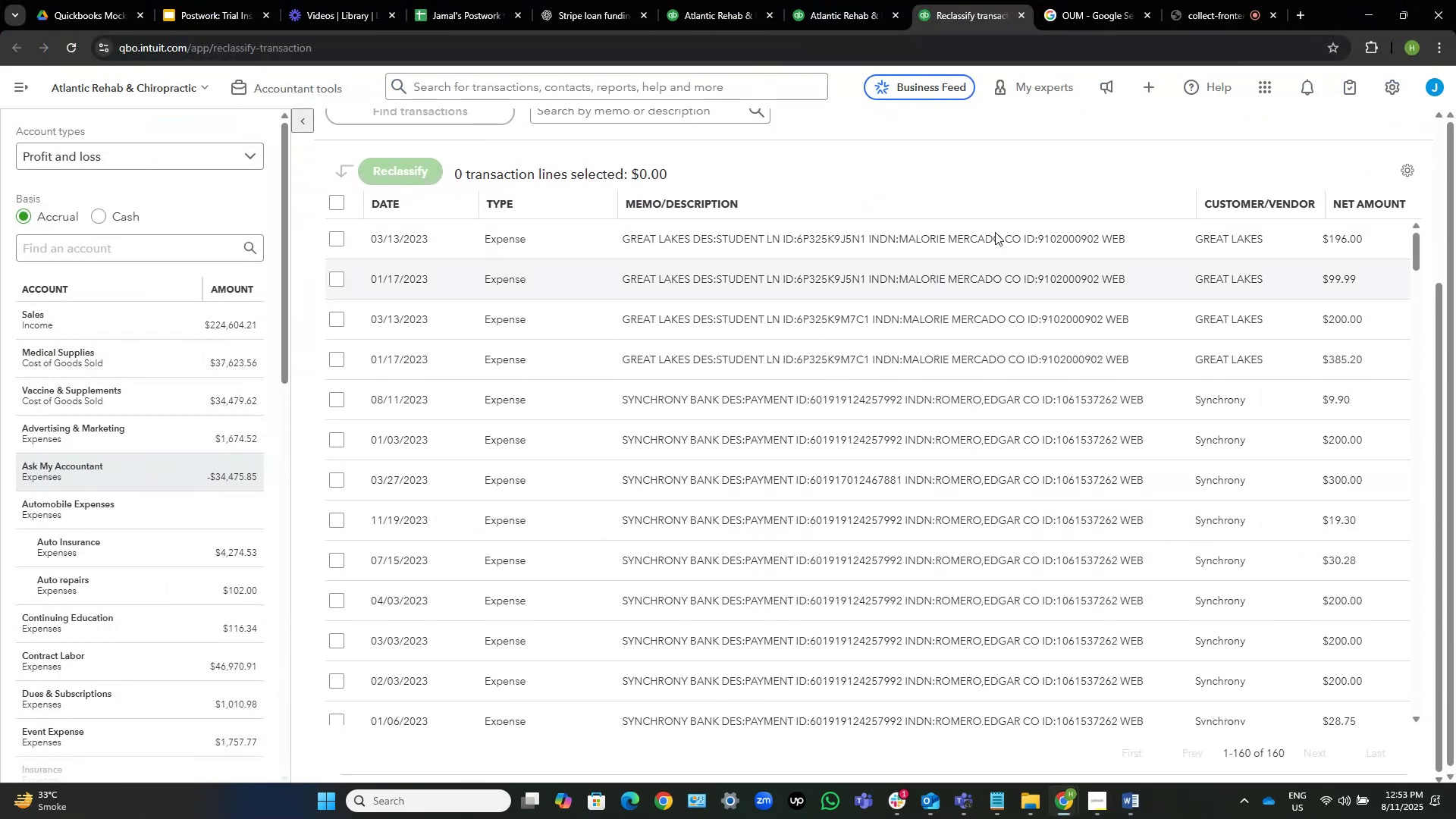 
left_click([1216, 2])
 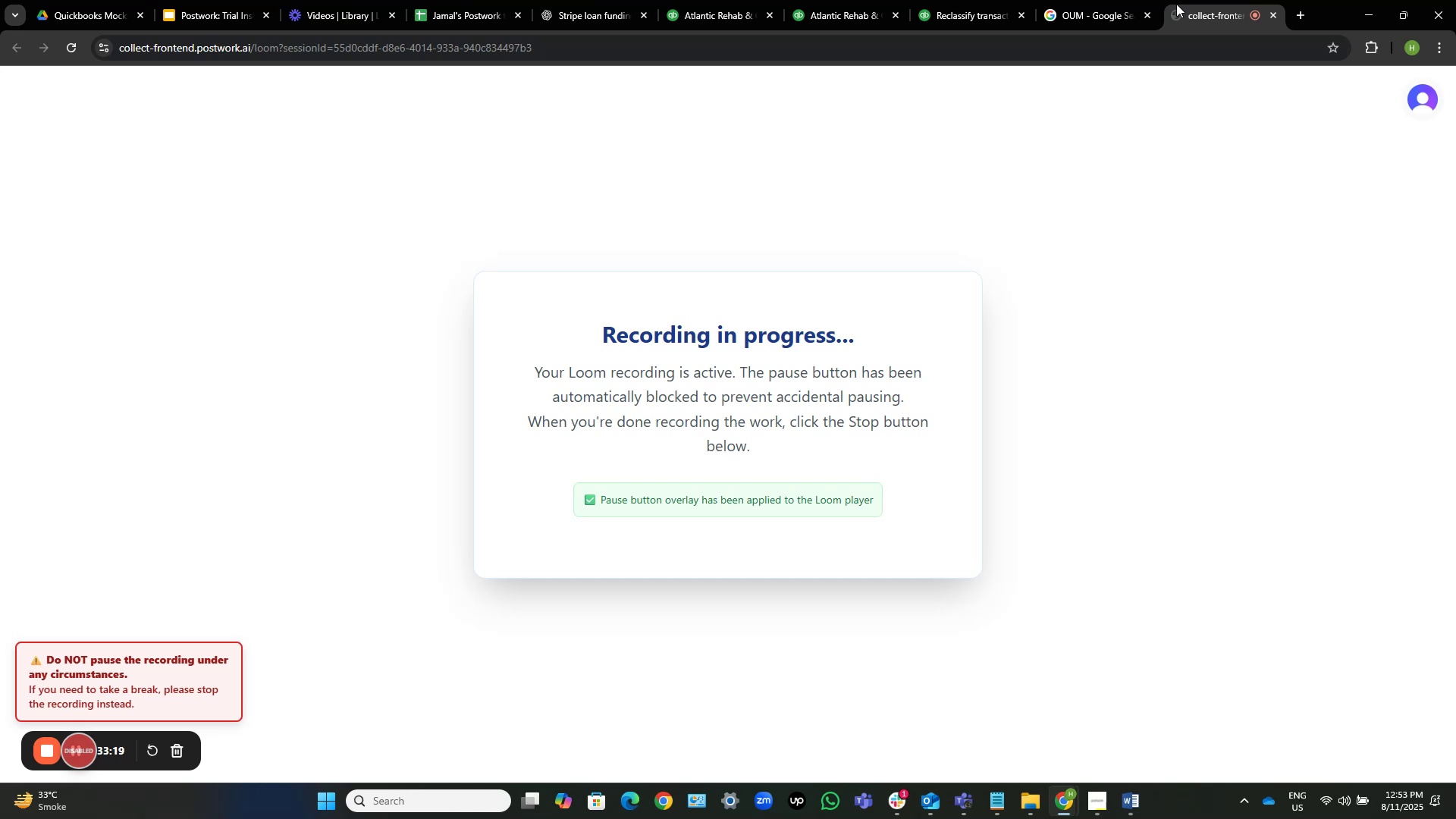 
left_click([934, 0])
 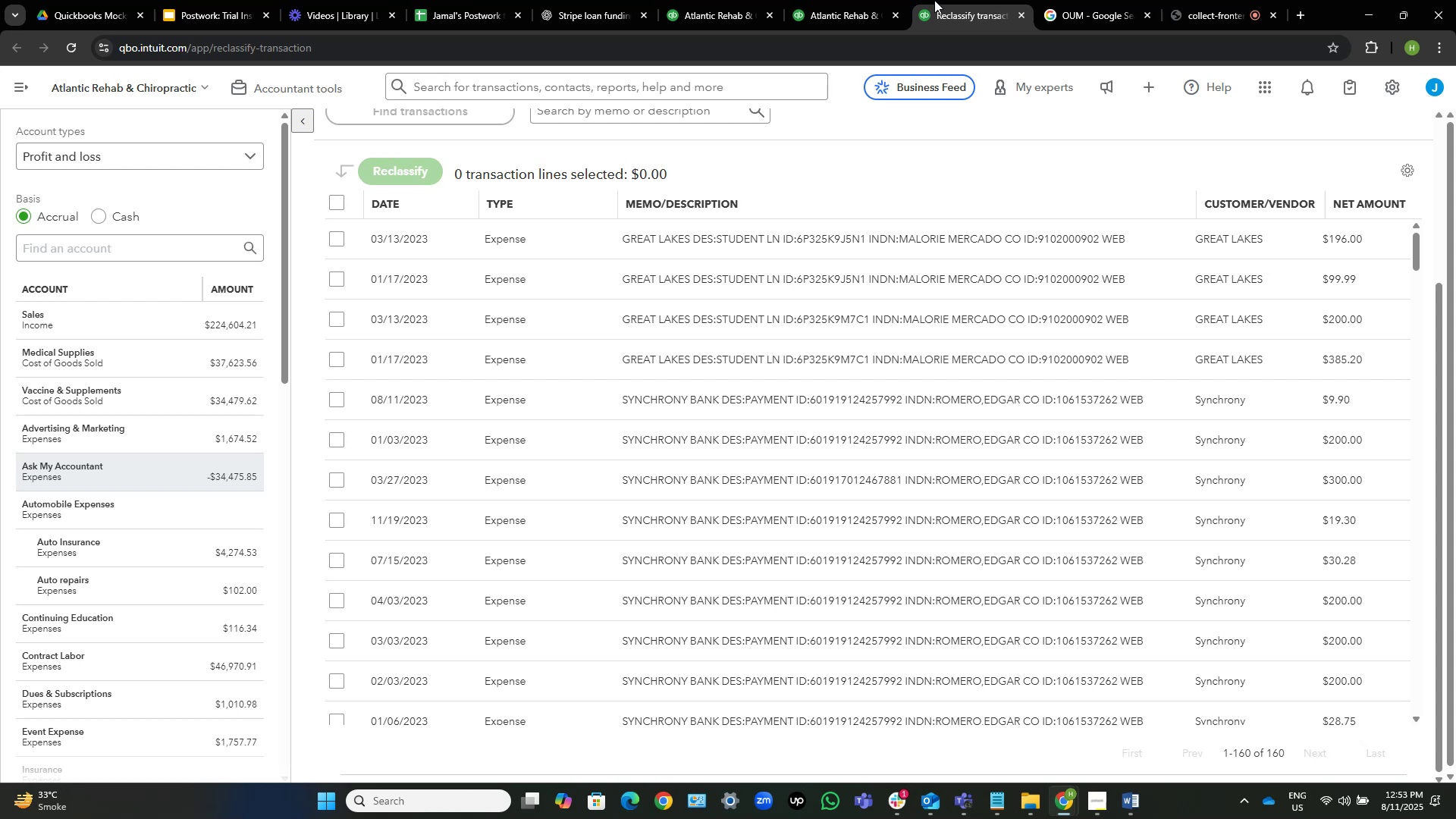 
wait(30.07)
 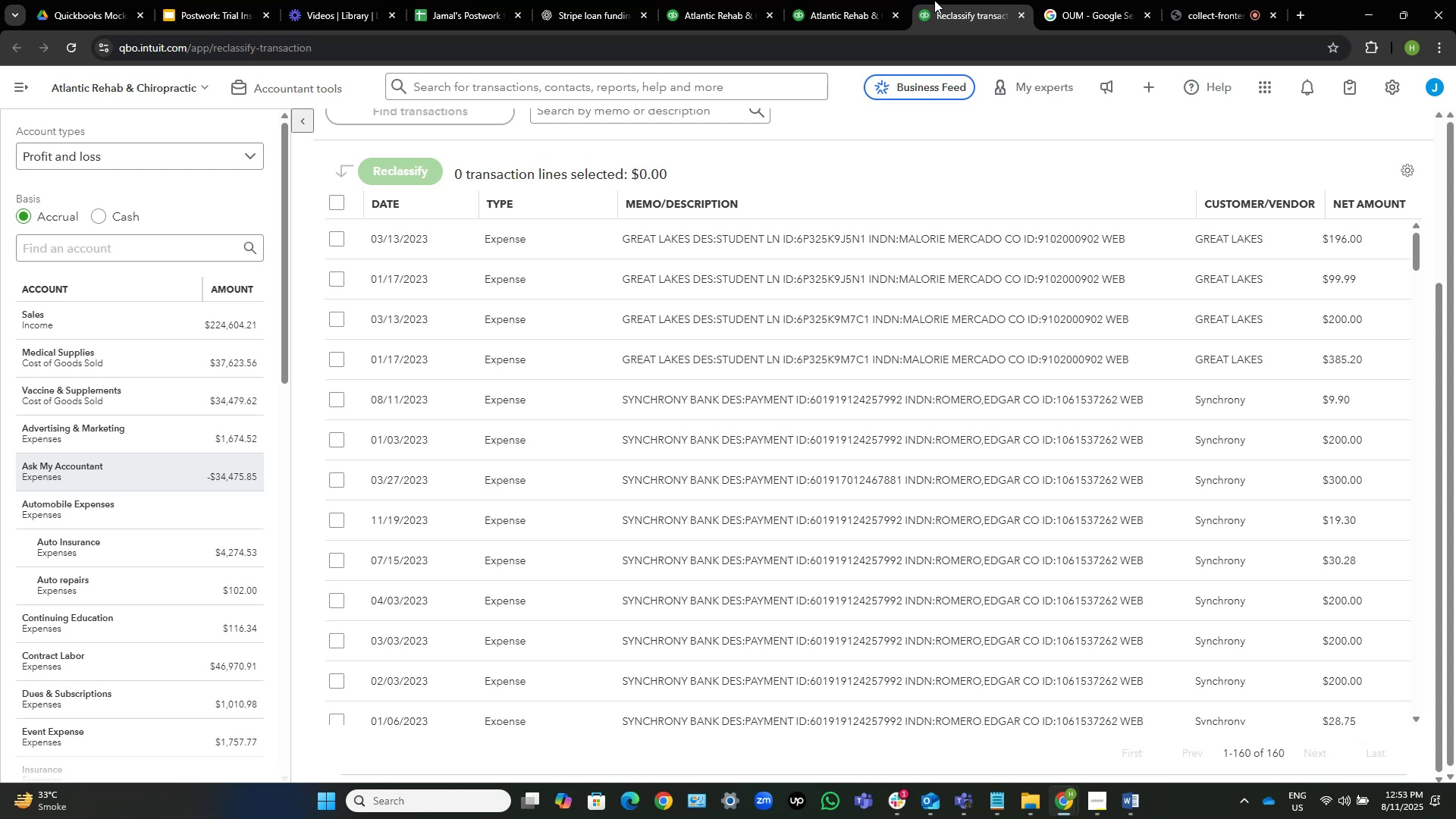 
left_click([336, 399])
 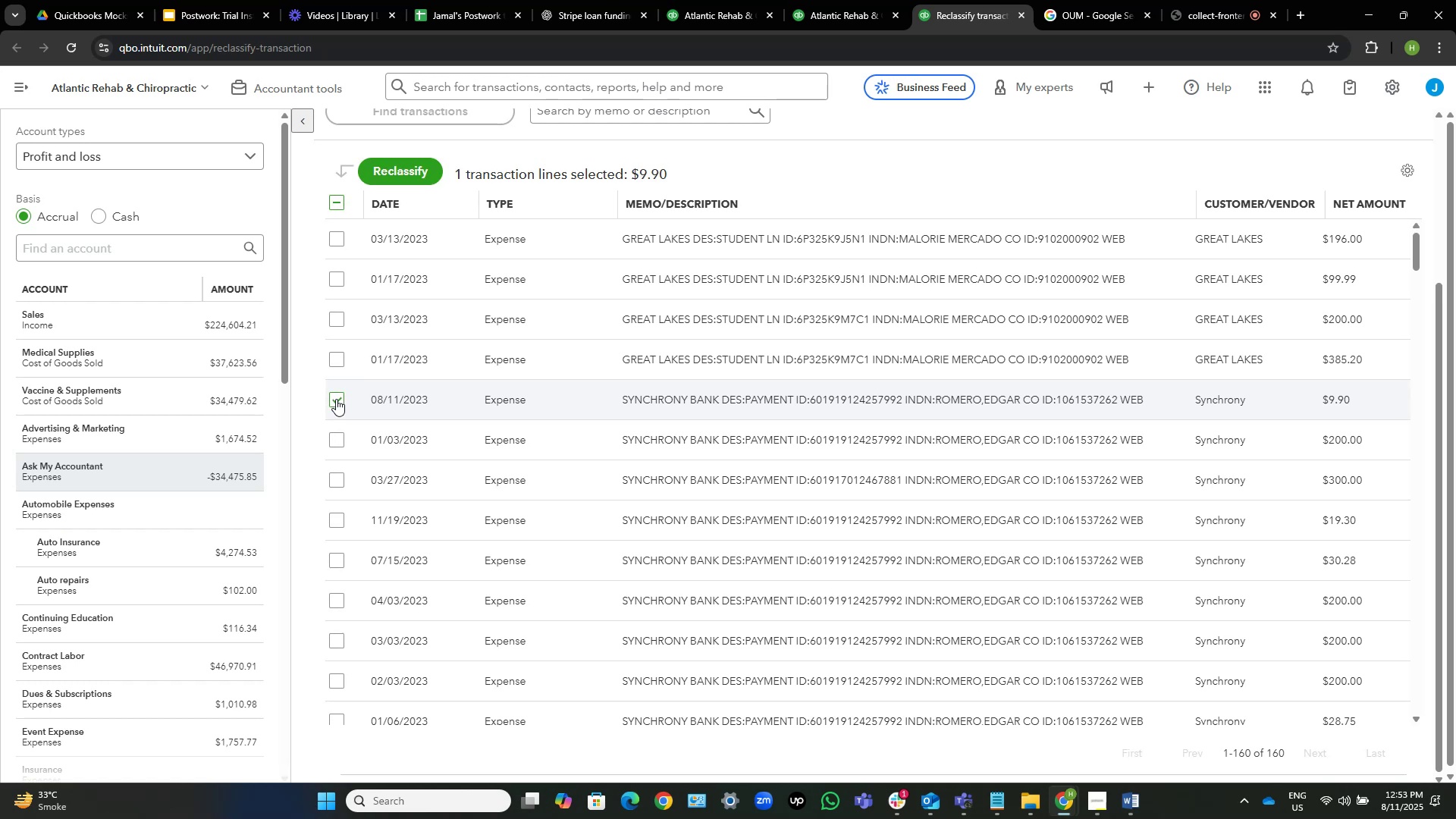 
scroll: coordinate [361, 419], scroll_direction: down, amount: 2.0
 